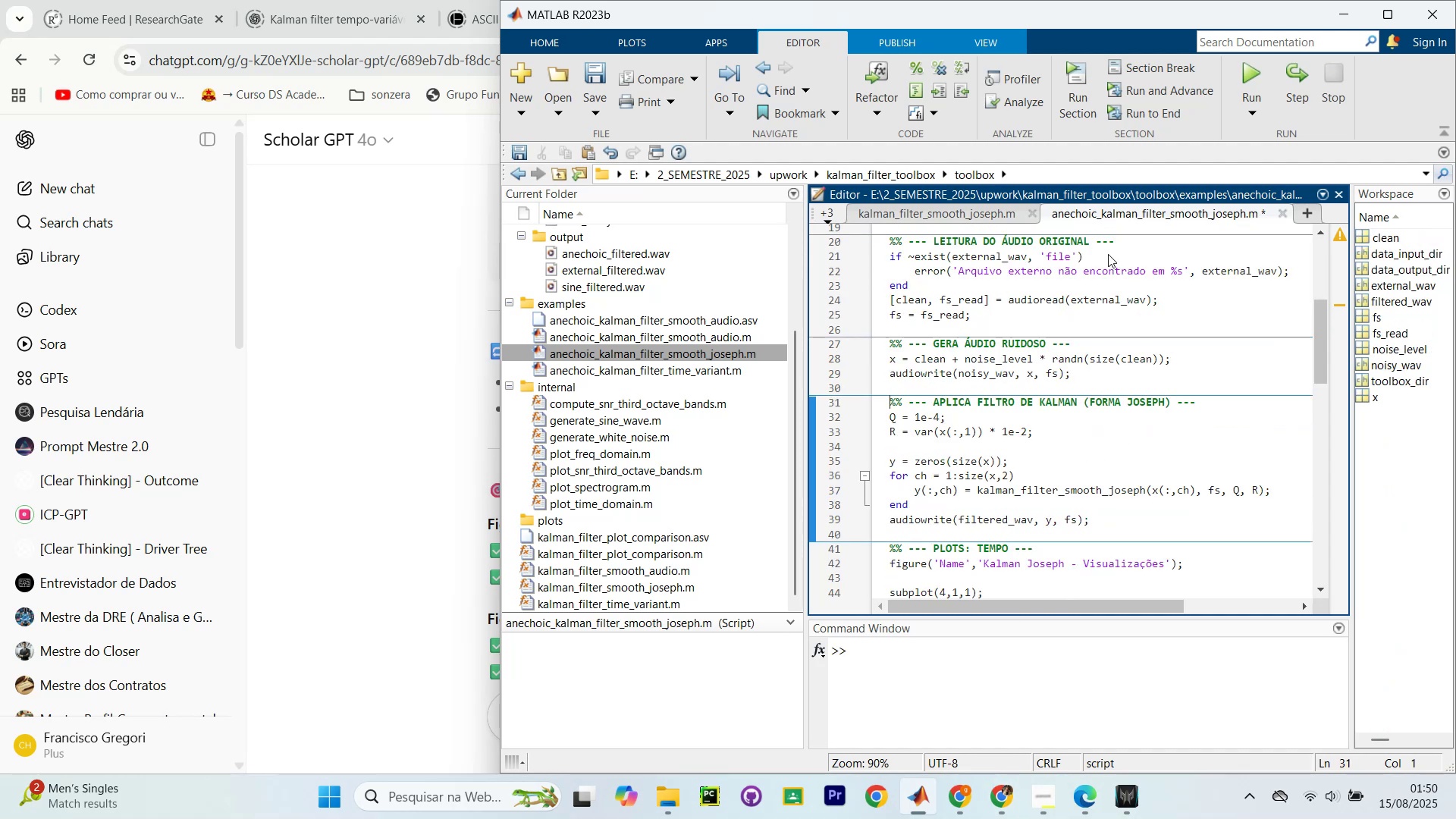 
key(Control+Shift+NumpadEnter)
 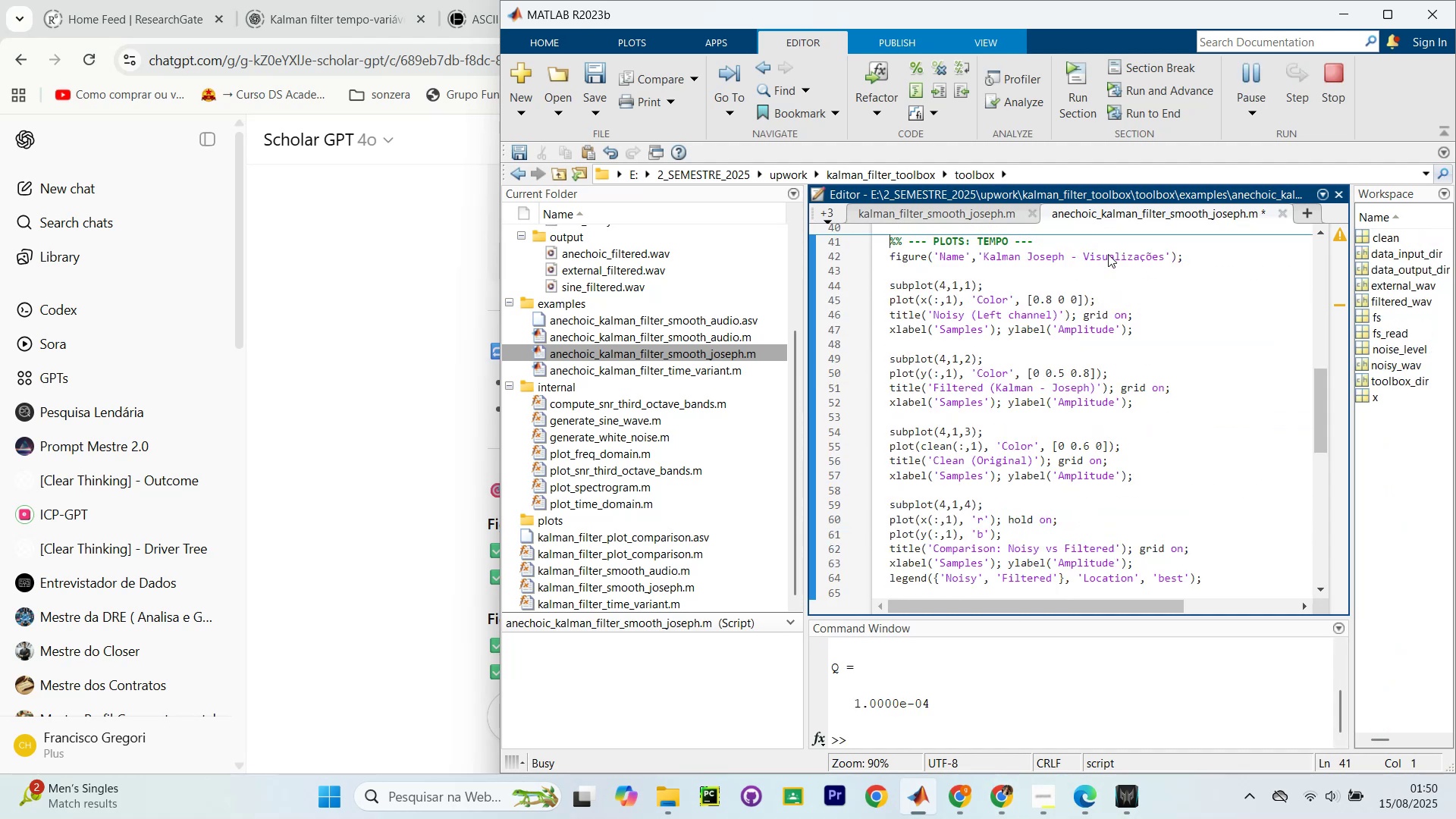 
key(Control+Shift+NumpadEnter)
 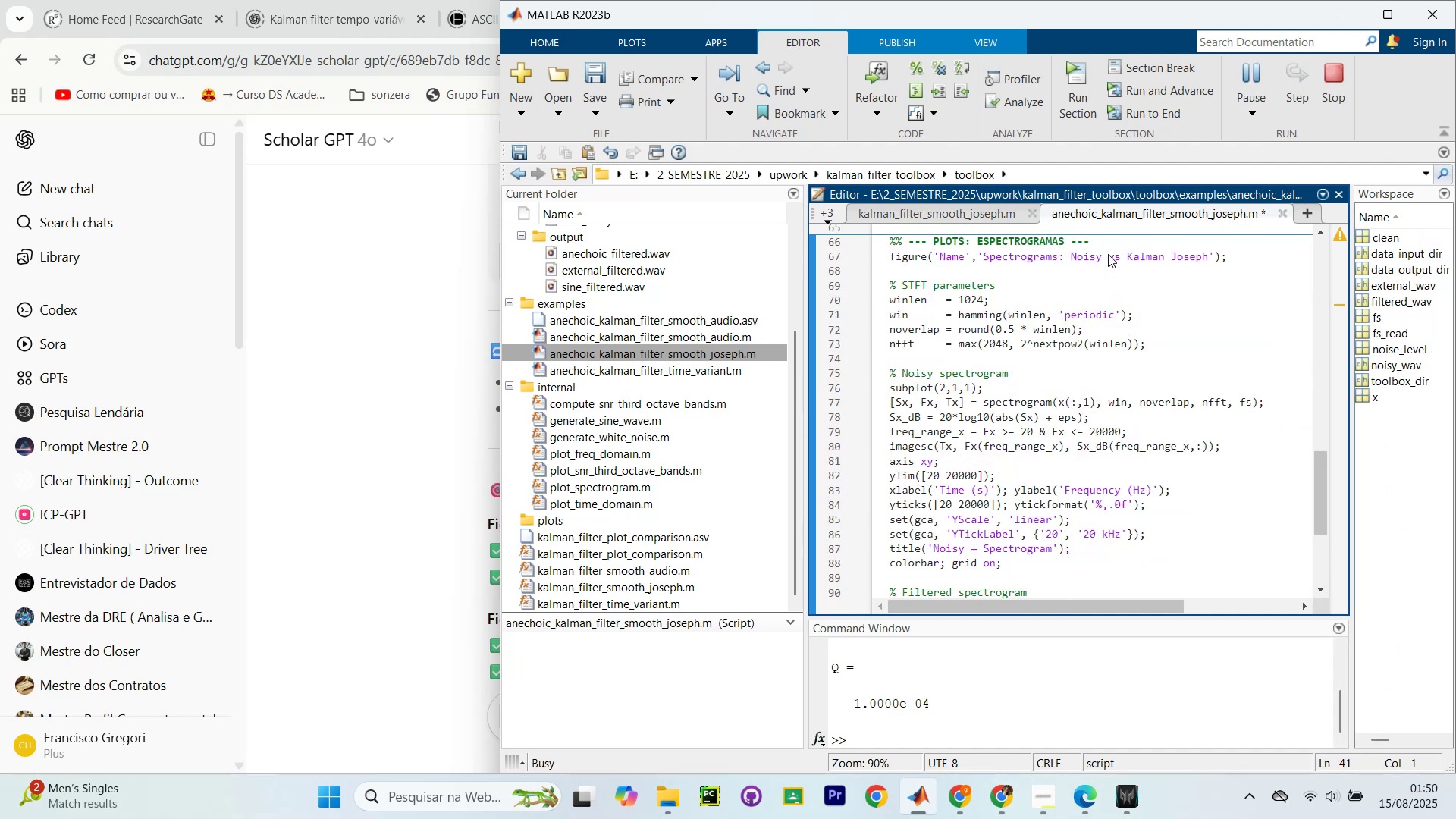 
key(Control+Shift+NumpadEnter)
 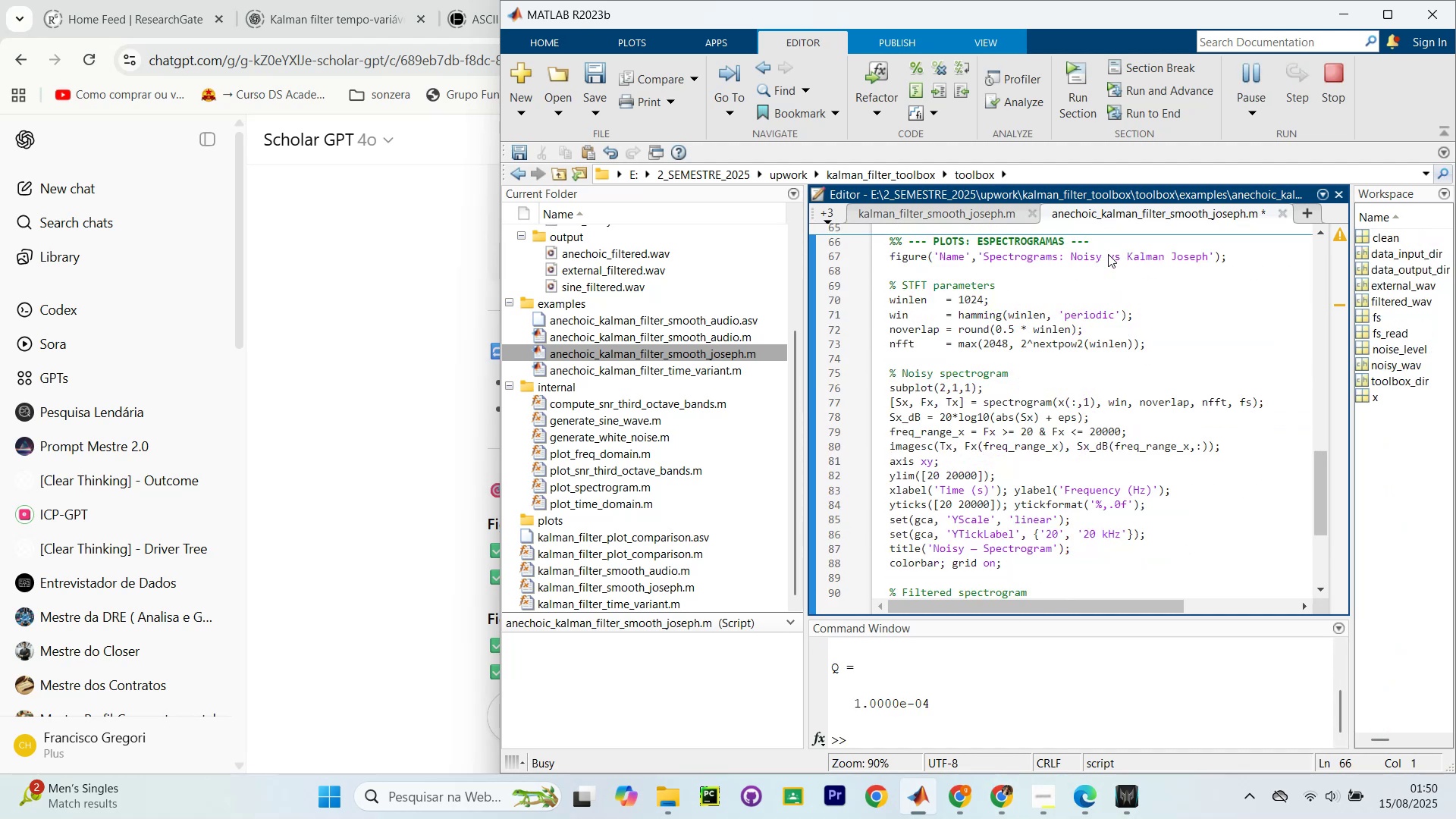 
key(Control+Shift+NumpadEnter)
 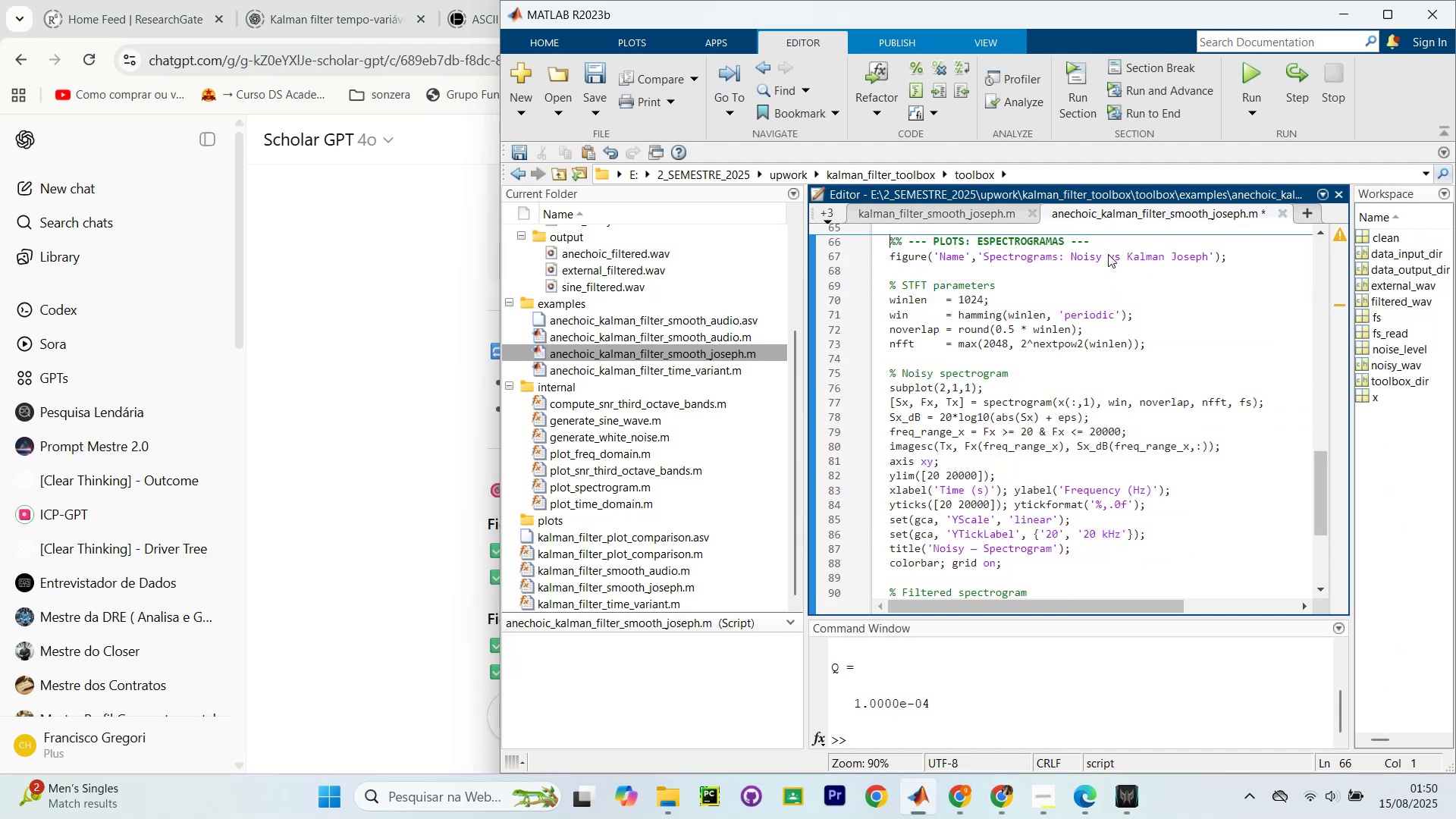 
key(Control+Shift+NumpadEnter)
 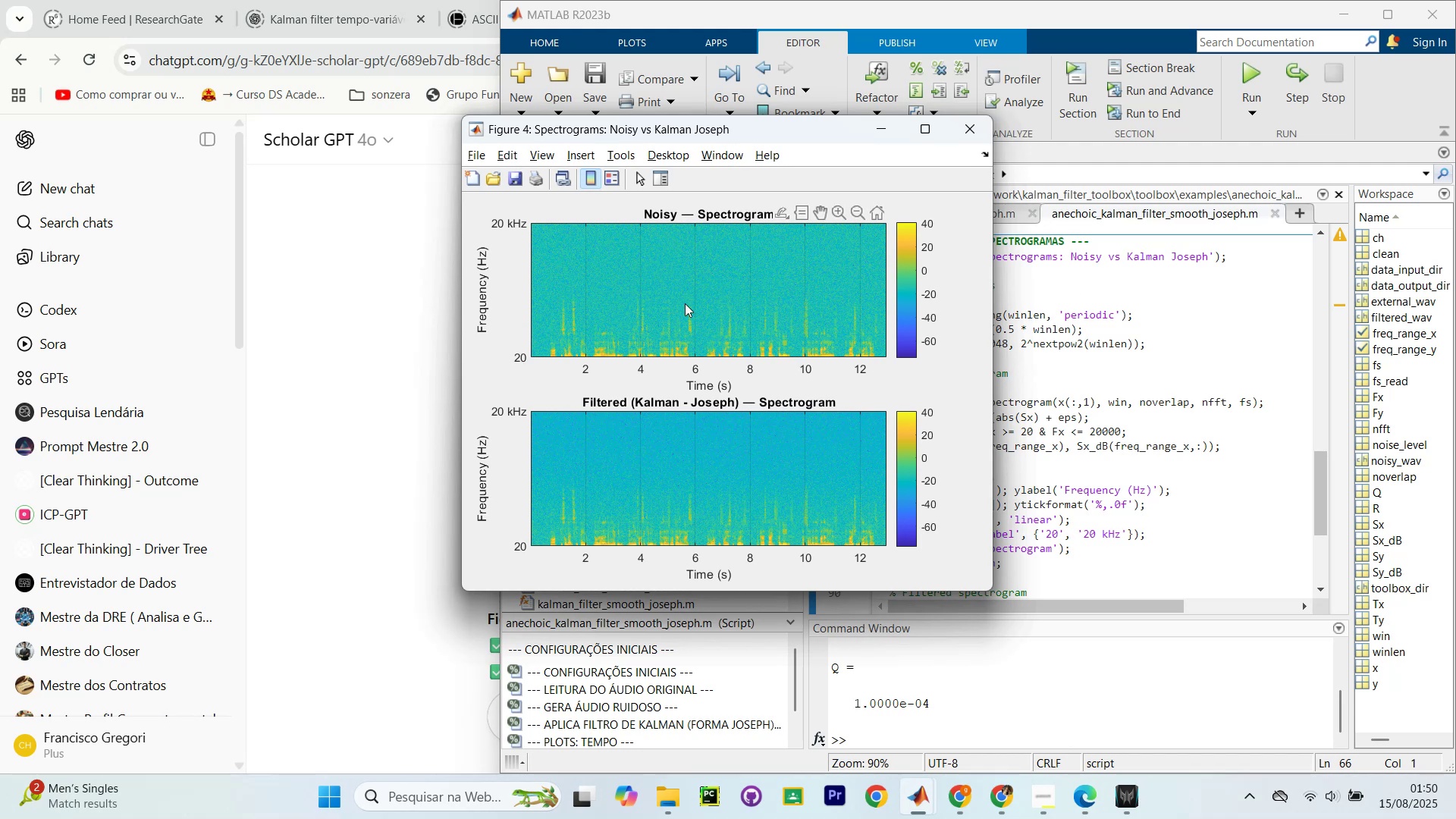 
left_click_drag(start_coordinate=[782, 139], to_coordinate=[1132, 158])
 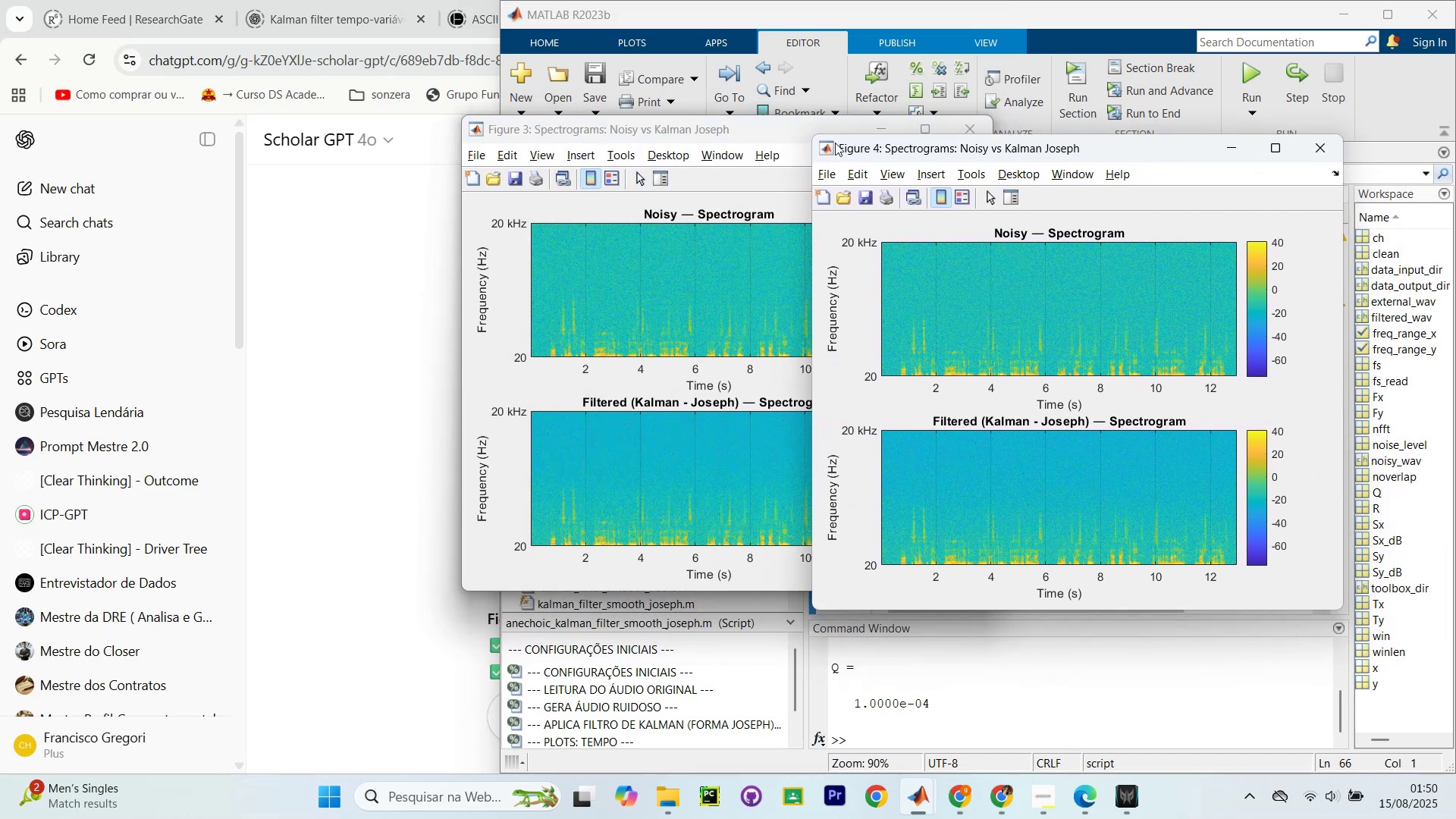 
left_click_drag(start_coordinate=[758, 132], to_coordinate=[541, 121])
 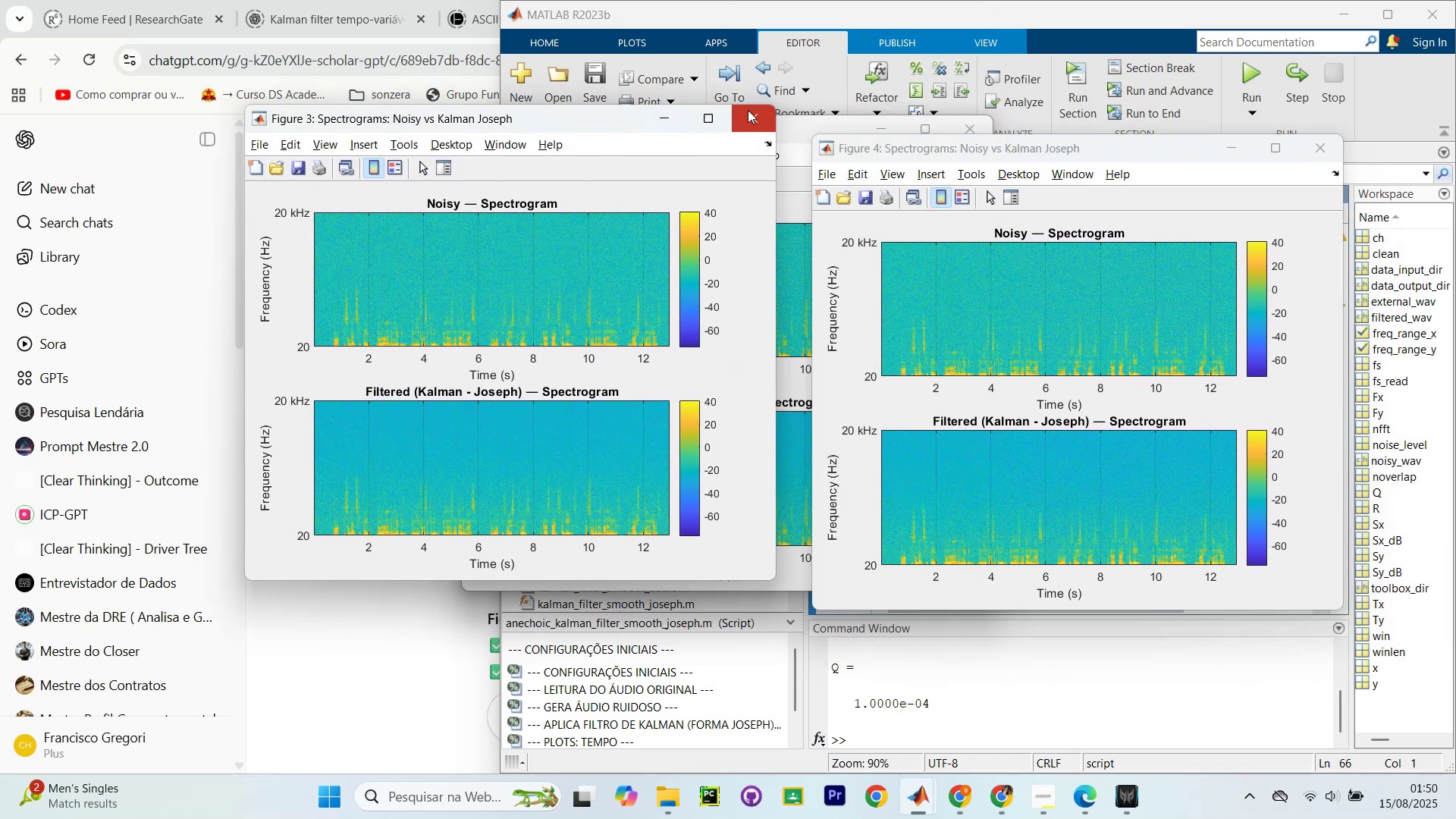 
left_click([747, 112])
 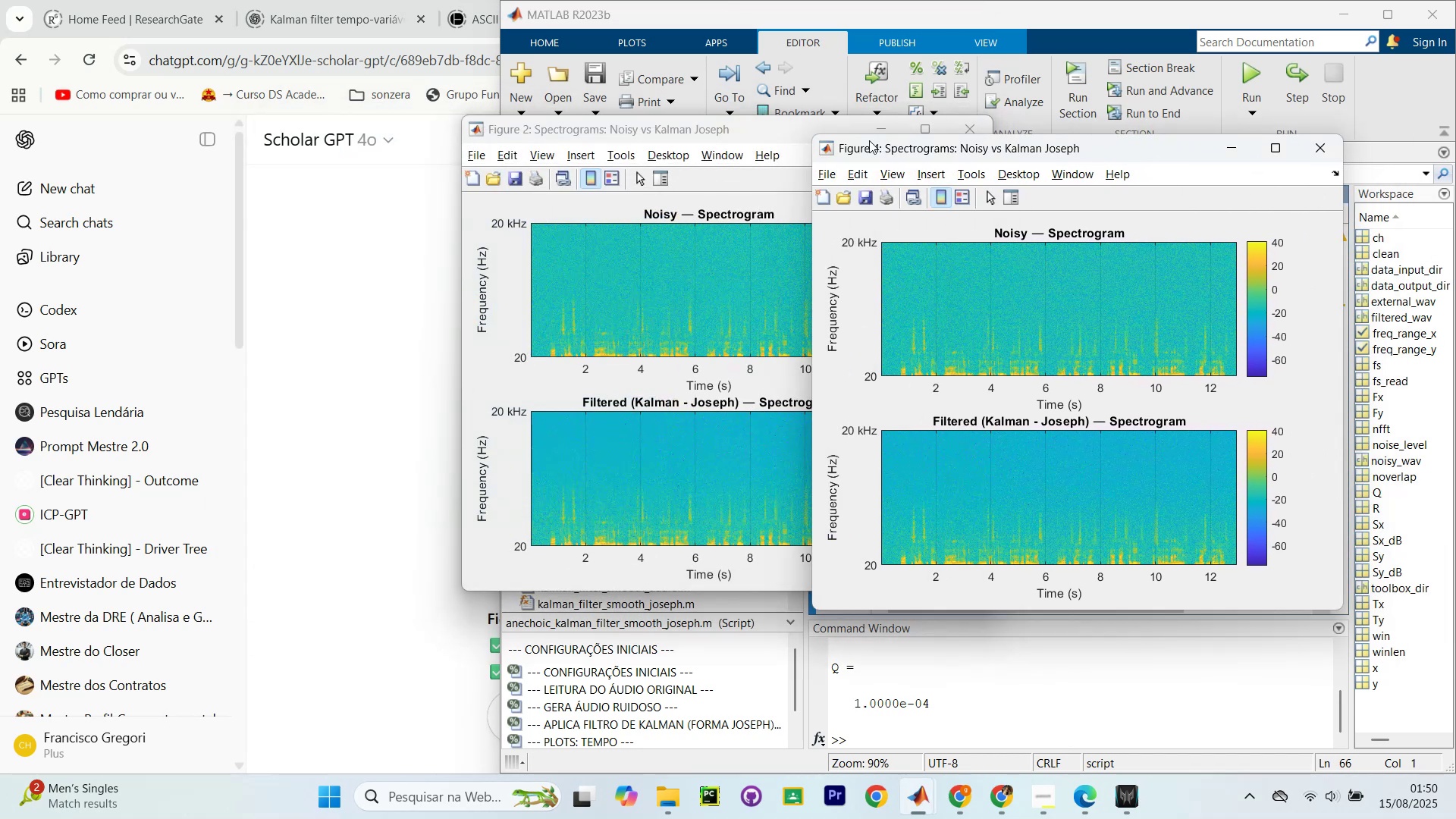 
left_click_drag(start_coordinate=[784, 122], to_coordinate=[535, 124])
 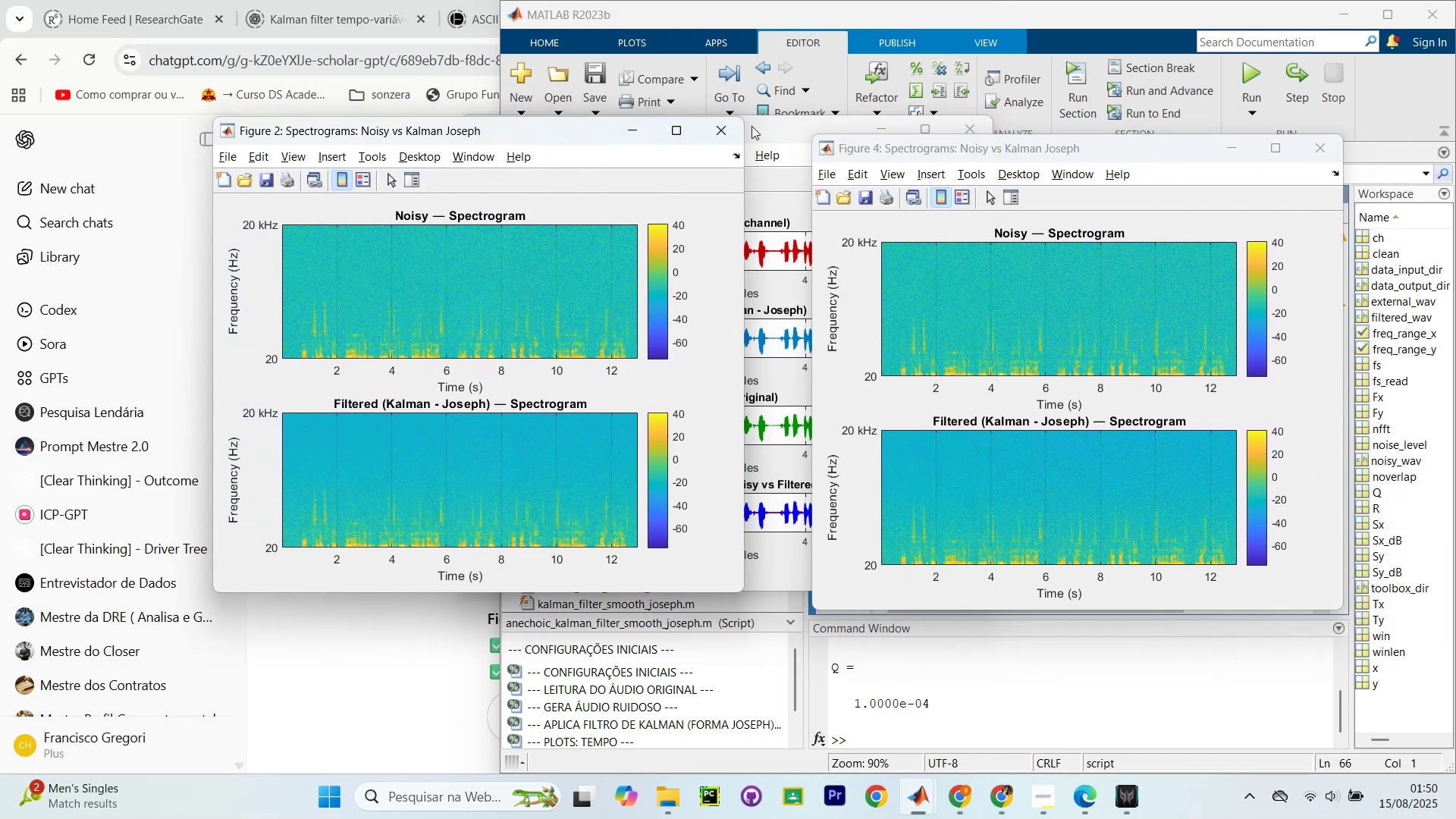 
left_click([738, 131])
 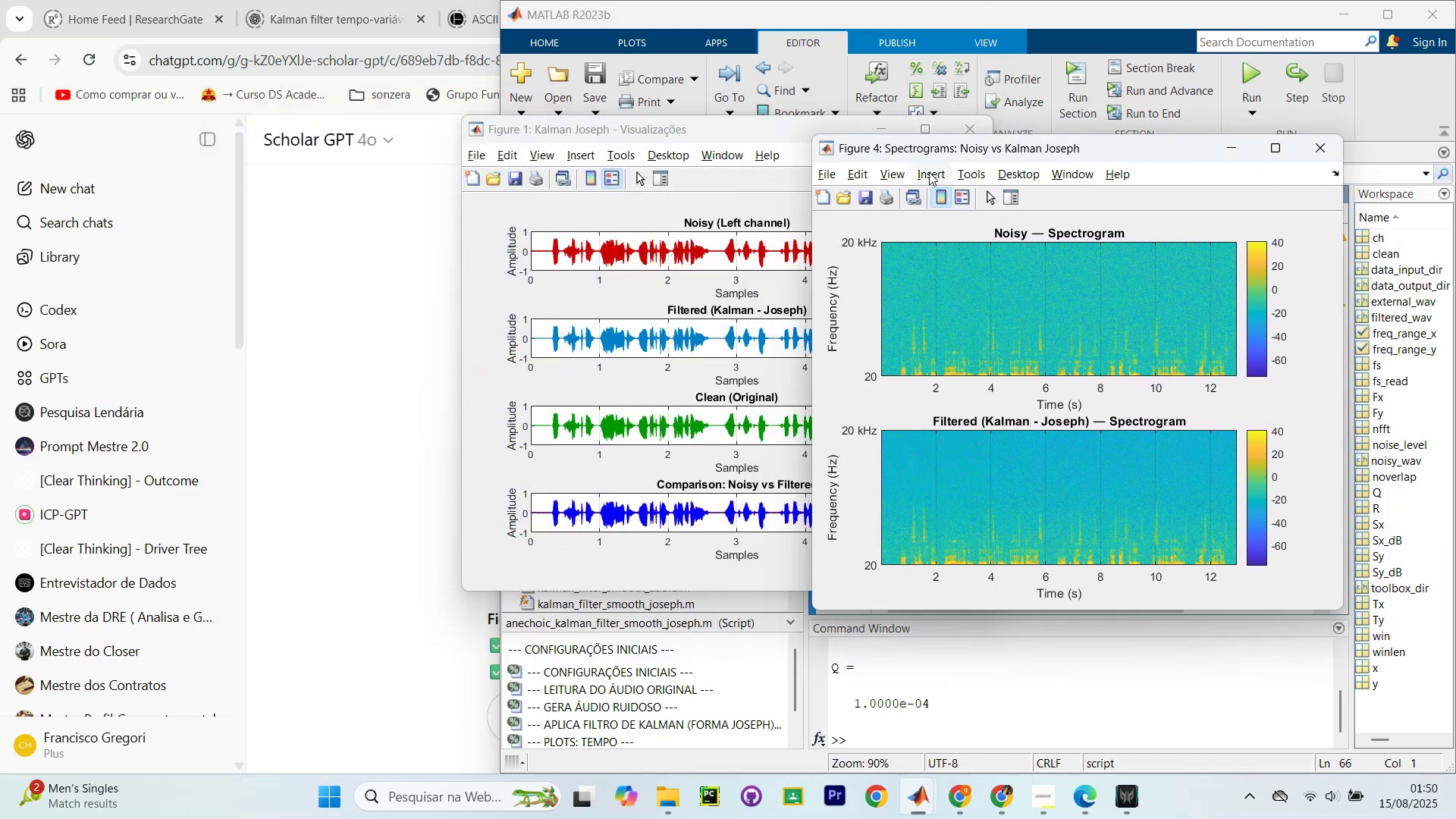 
left_click([743, 129])
 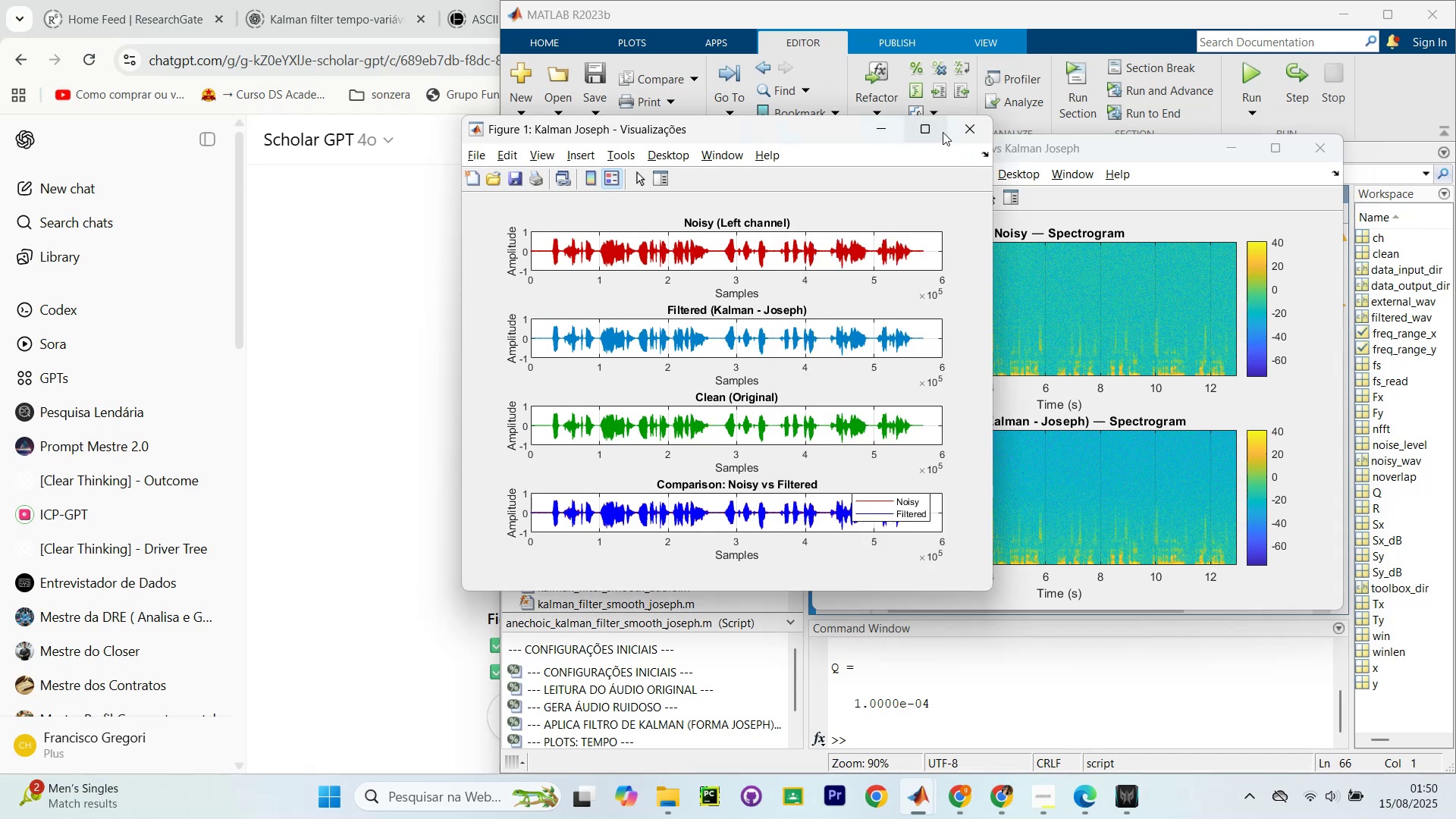 
left_click([962, 127])
 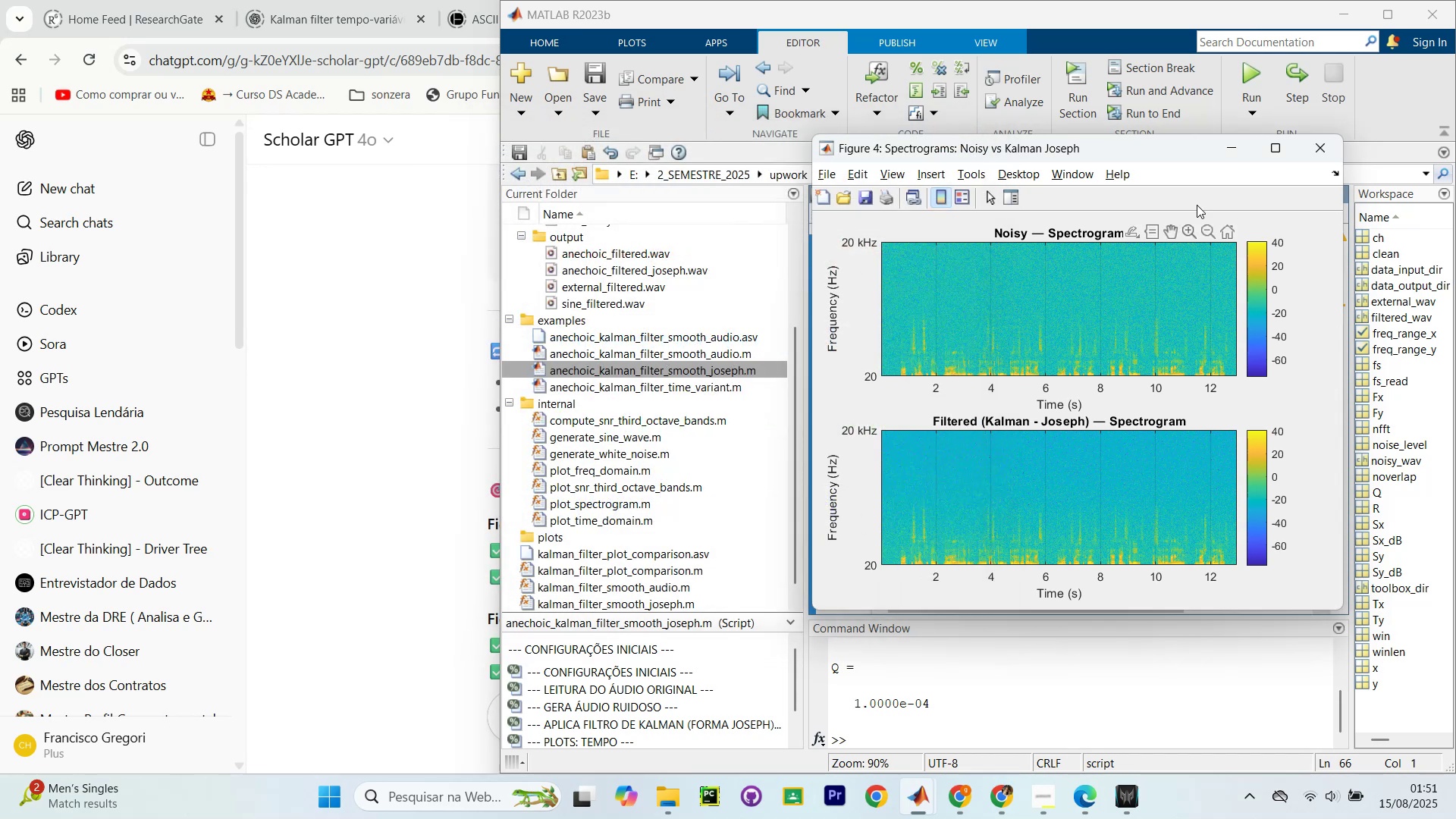 
left_click([1312, 145])
 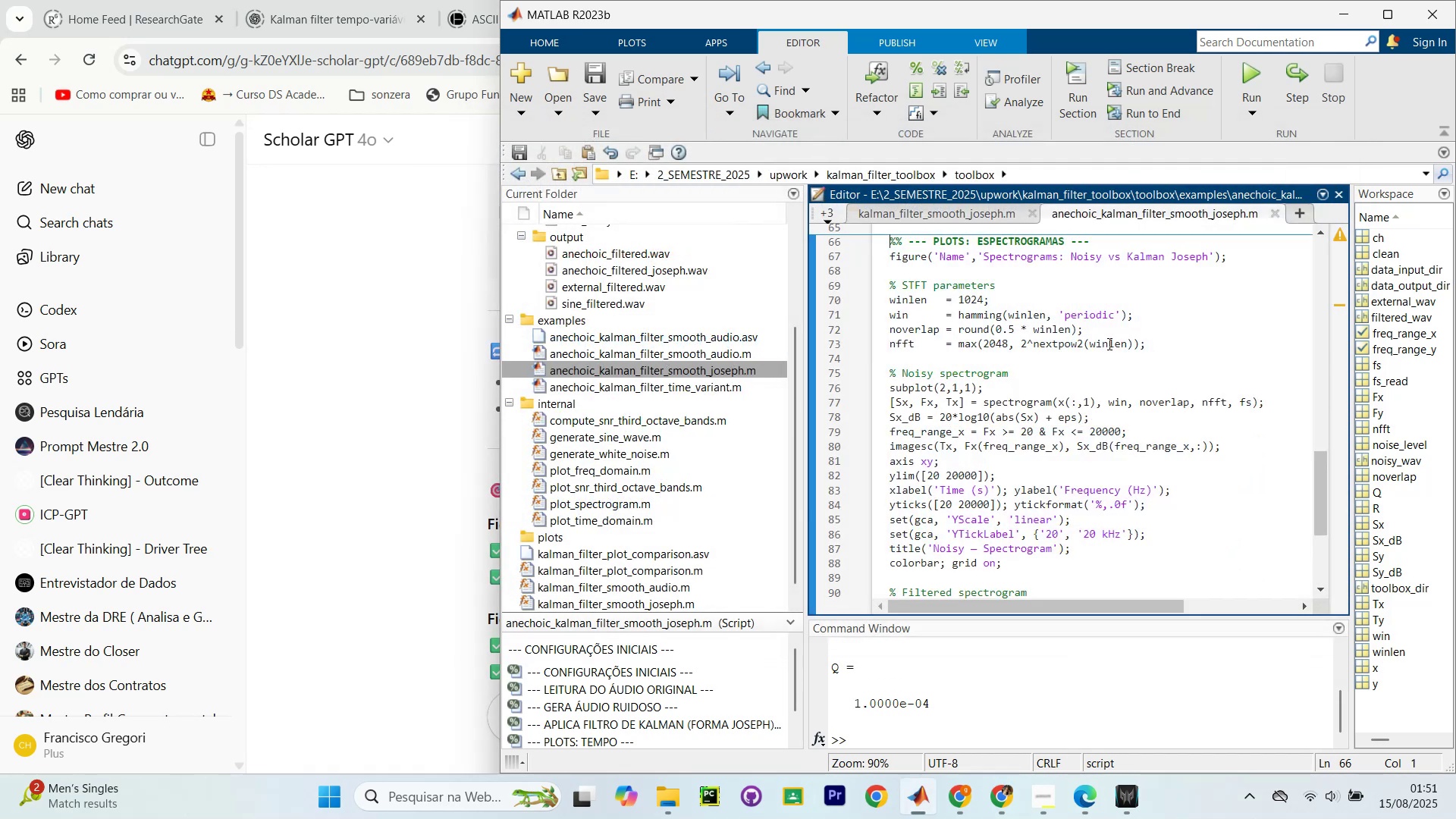 
scroll: coordinate [1135, 418], scroll_direction: up, amount: 21.0
 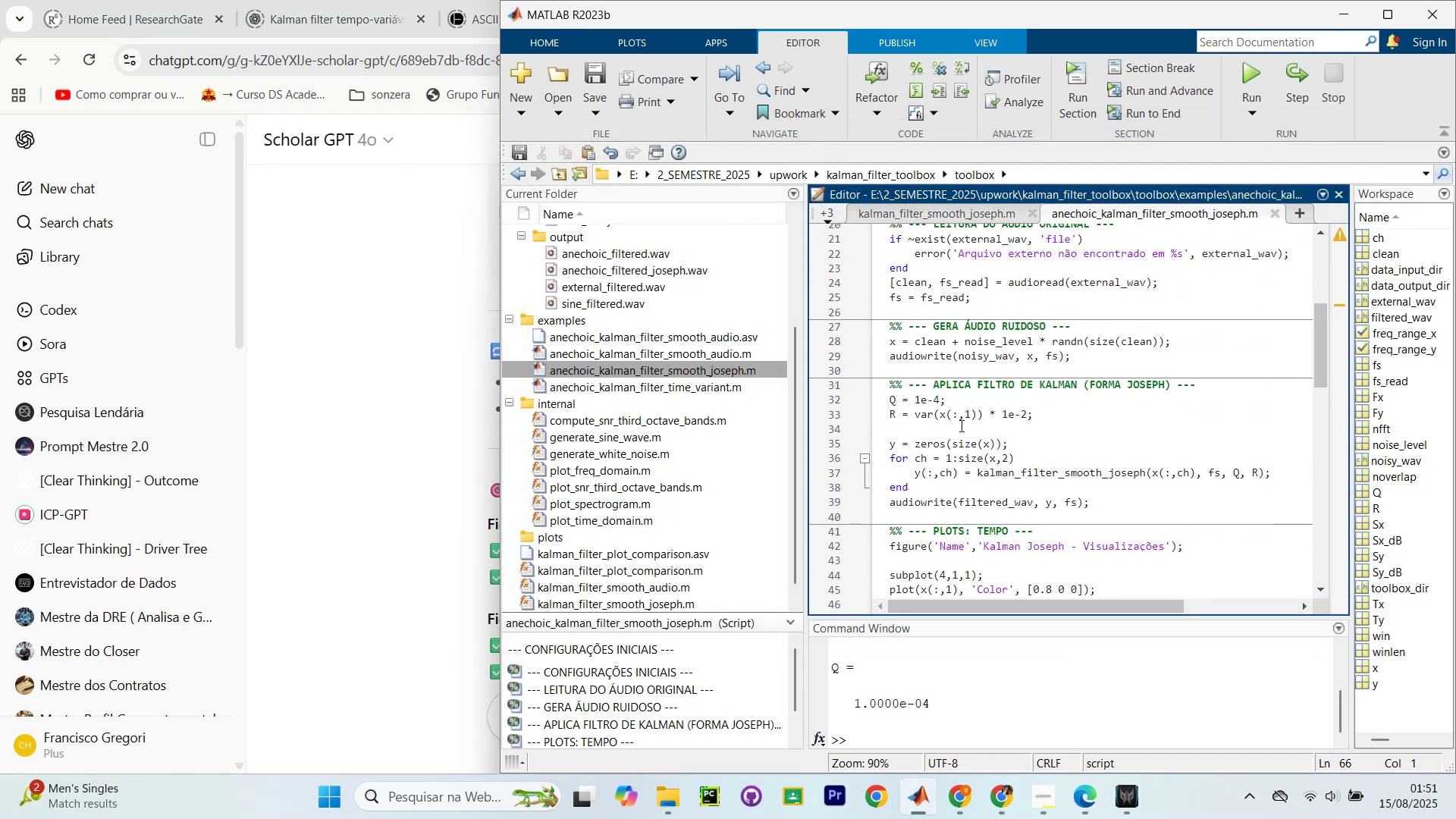 
scroll: coordinate [1125, 278], scroll_direction: down, amount: 3.0
 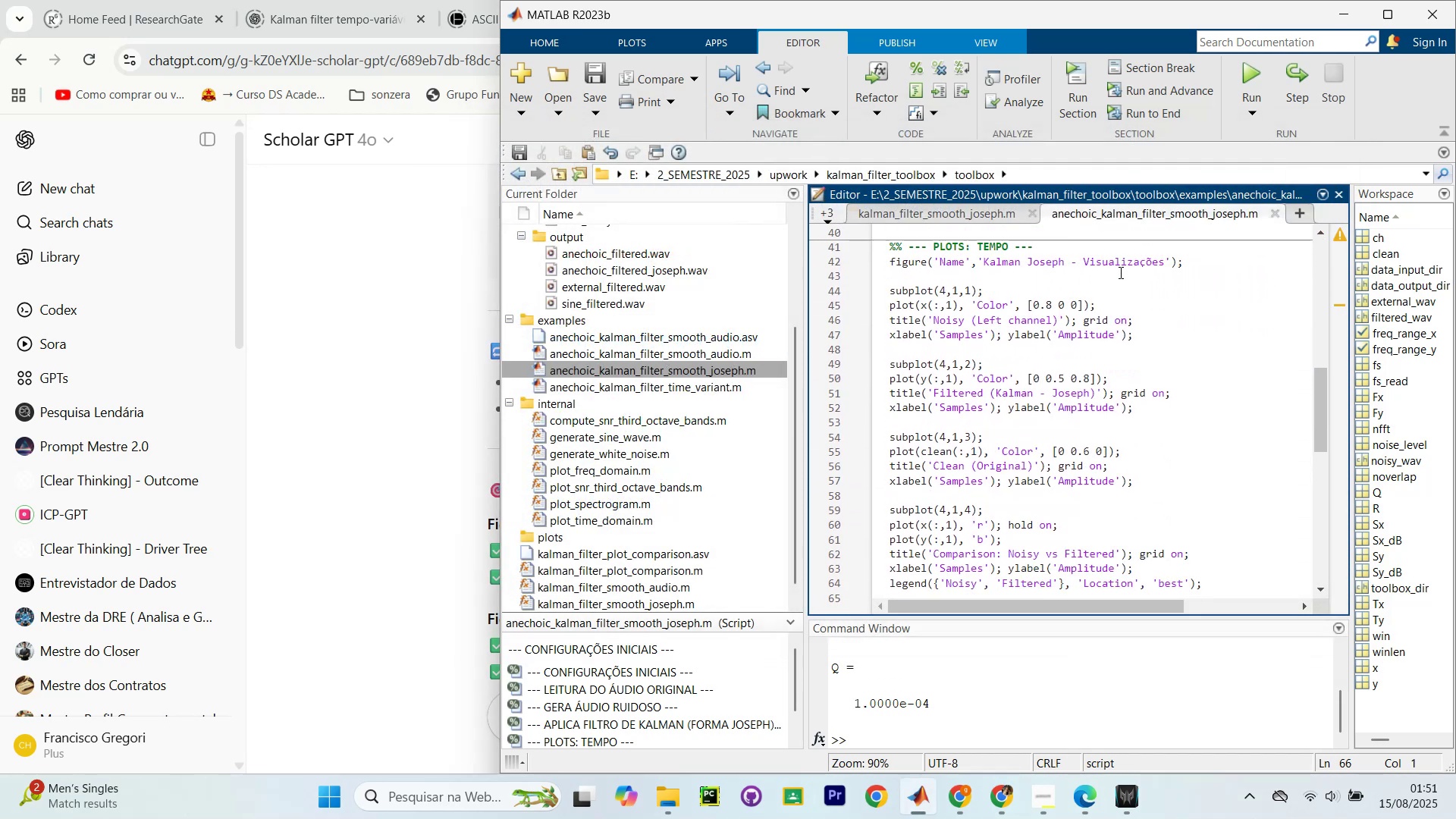 
left_click([1116, 280])
 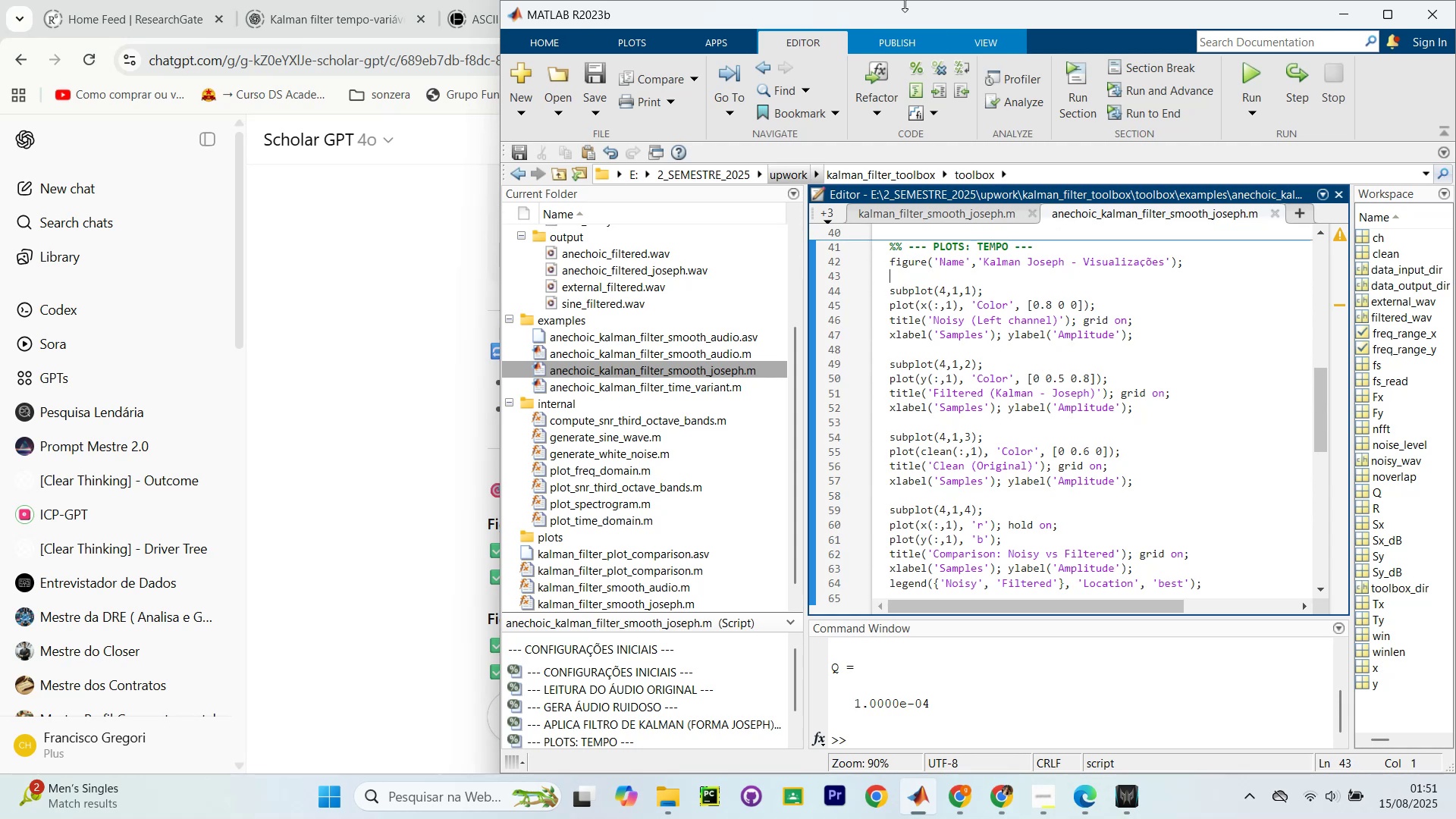 
double_click([903, 9])
 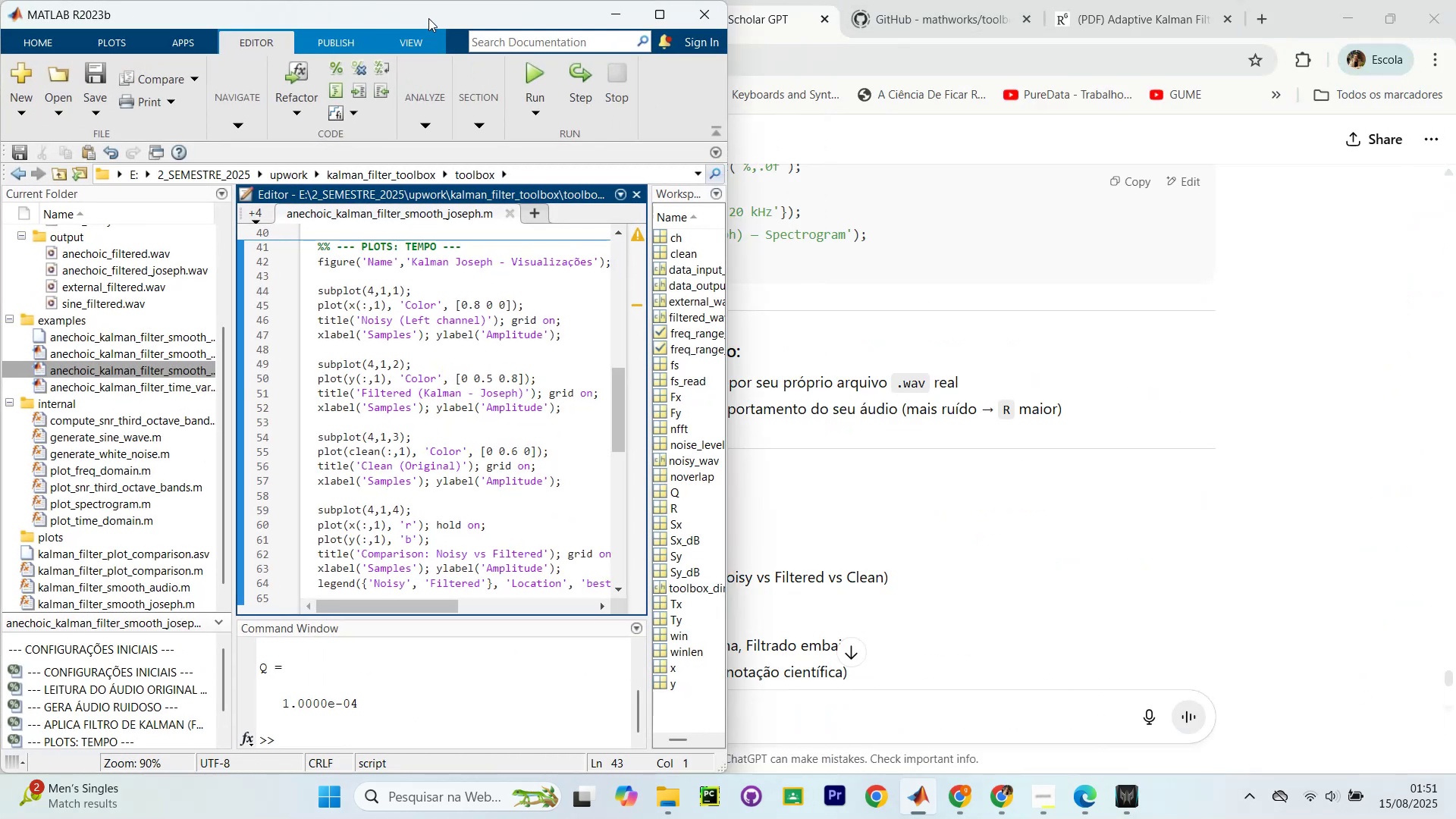 
double_click([429, 18])
 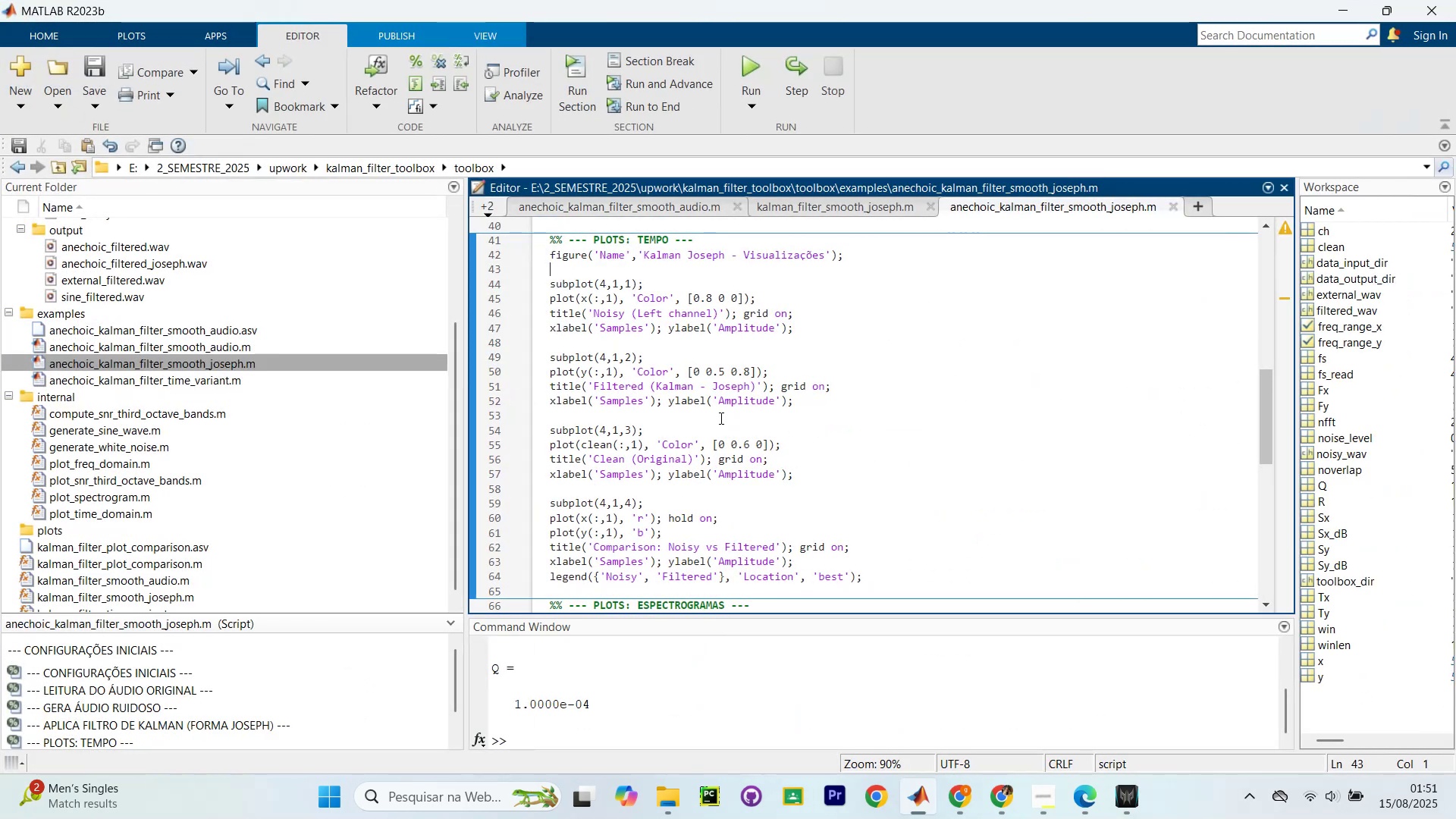 
hold_key(key=ControlLeft, duration=0.62)
scroll: coordinate [712, 392], scroll_direction: up, amount: 1.0
 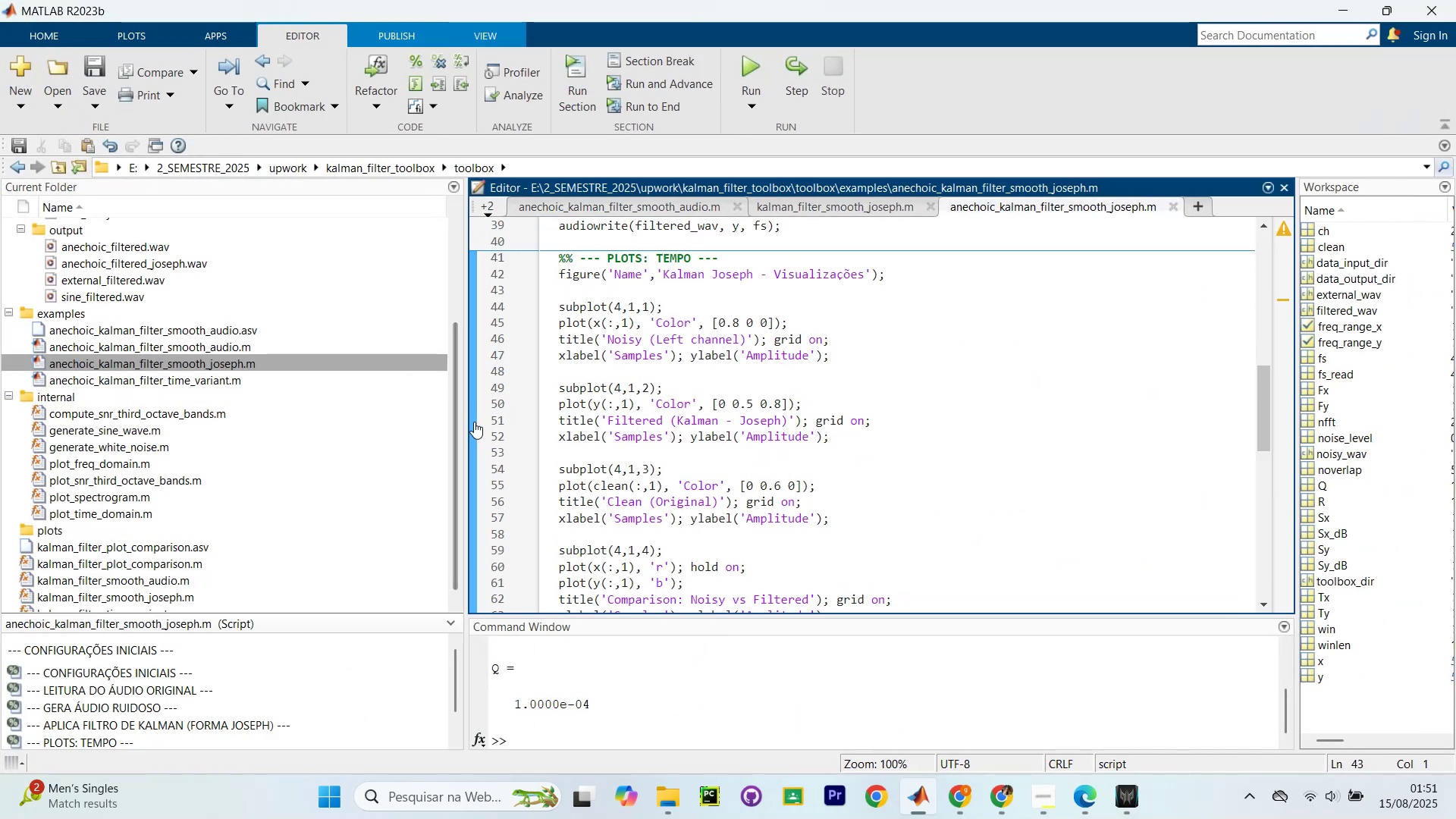 
left_click_drag(start_coordinate=[466, 419], to_coordinate=[219, 403])
 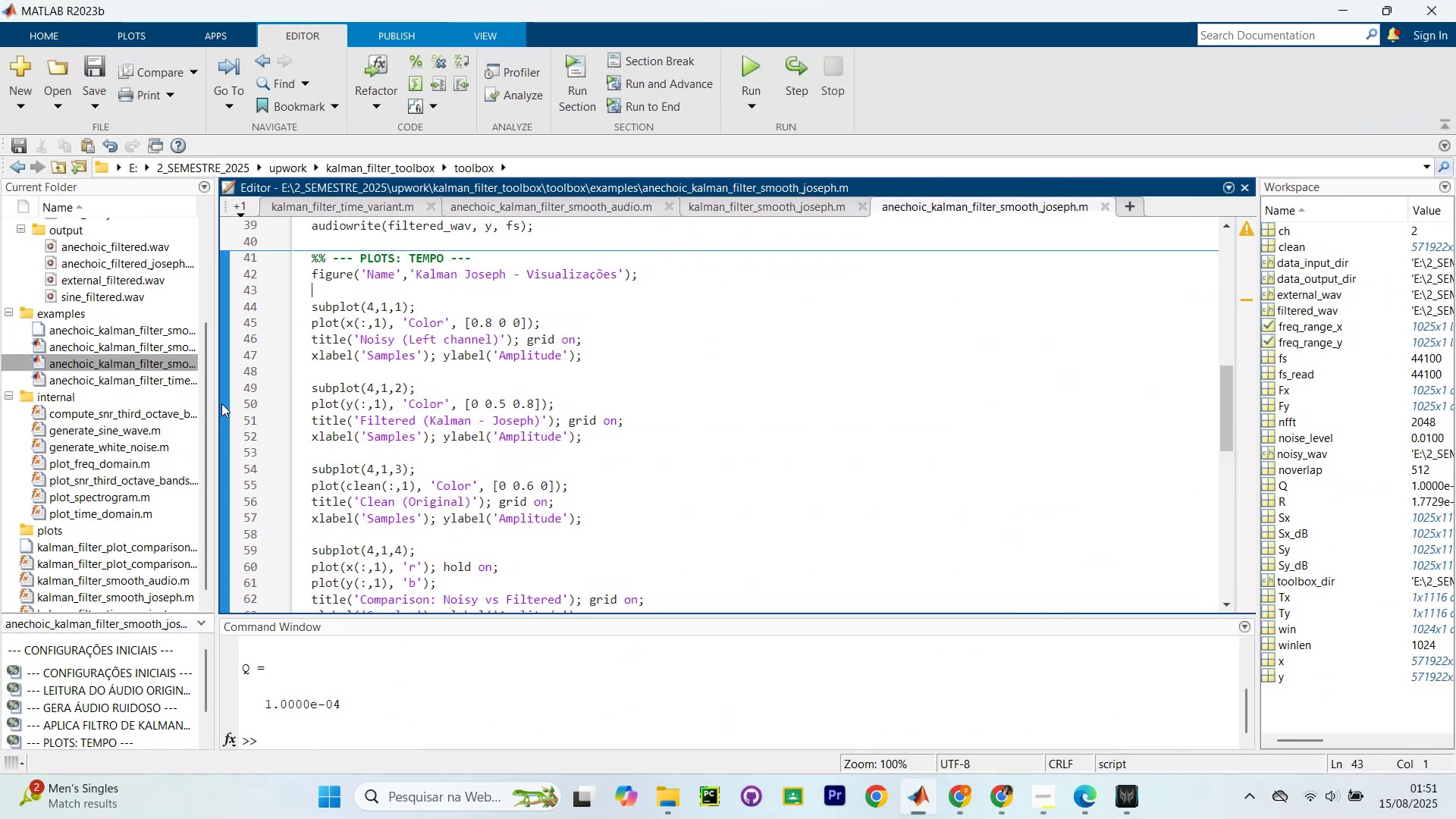 
scroll: coordinate [736, 385], scroll_direction: down, amount: 4.0
 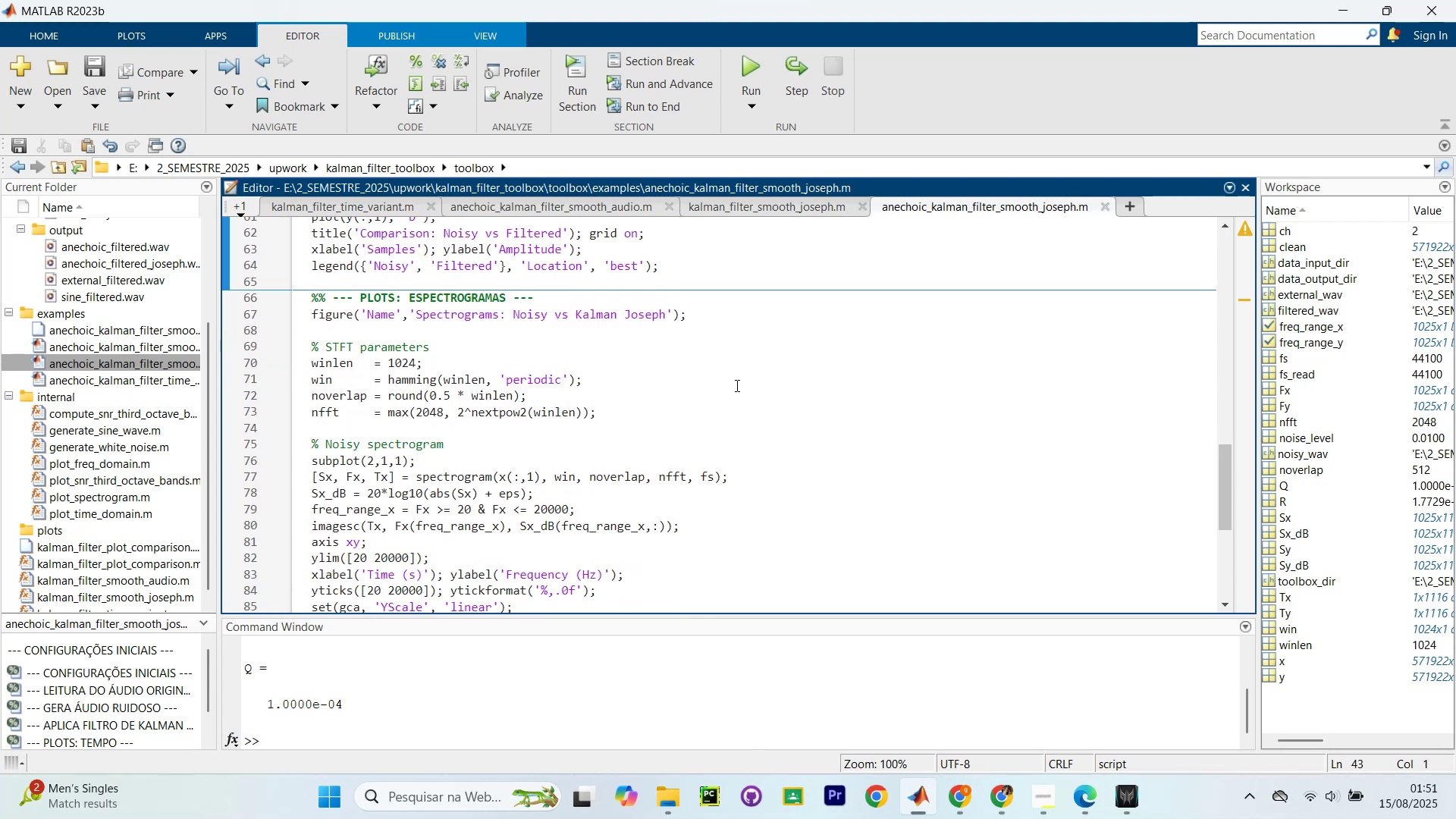 
left_click([755, 381])
 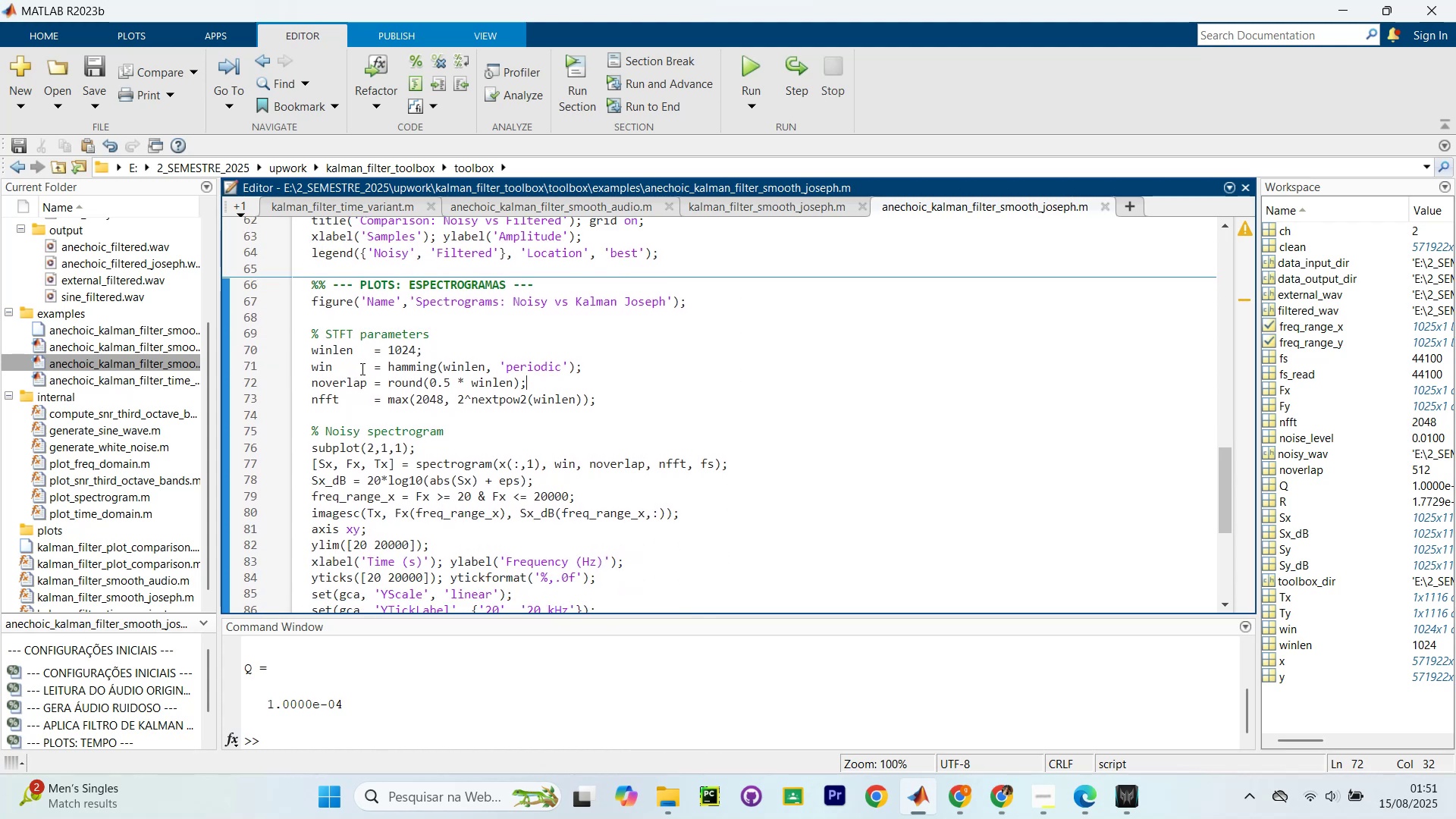 
left_click_drag(start_coordinate=[482, 367], to_coordinate=[566, 368])
 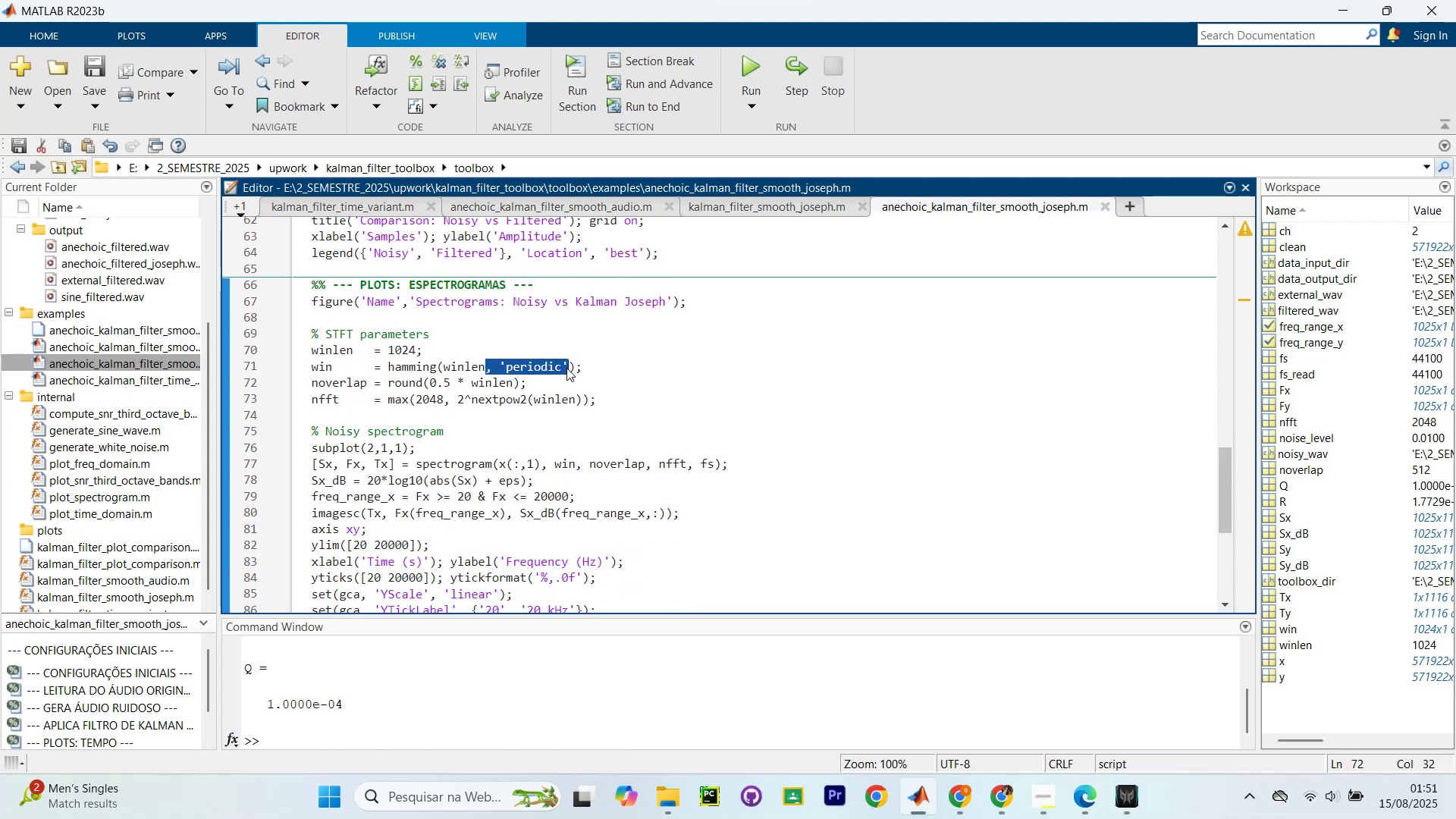 
left_click([605, 369])
 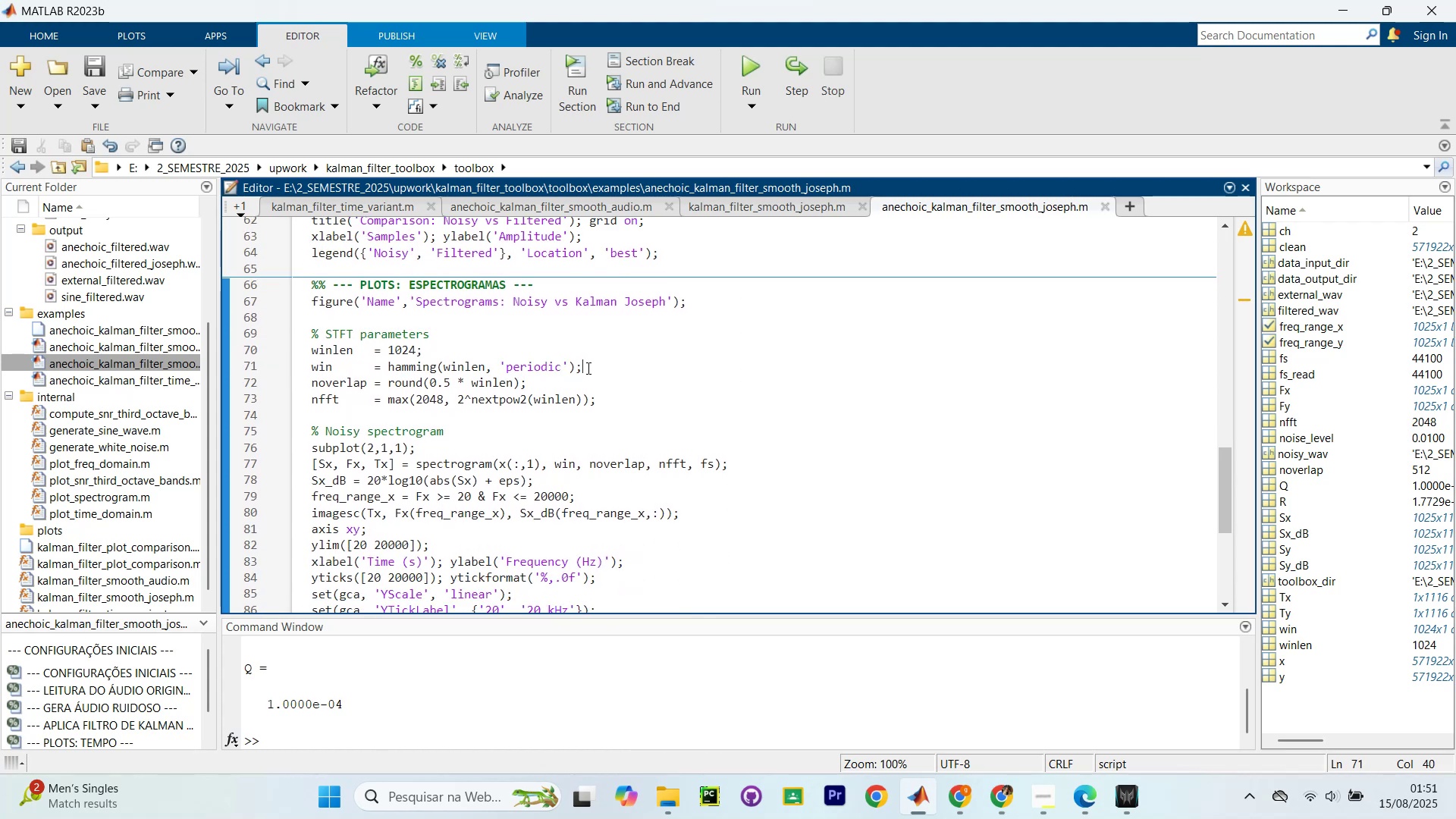 
scroll: coordinate [616, 374], scroll_direction: down, amount: 2.0
 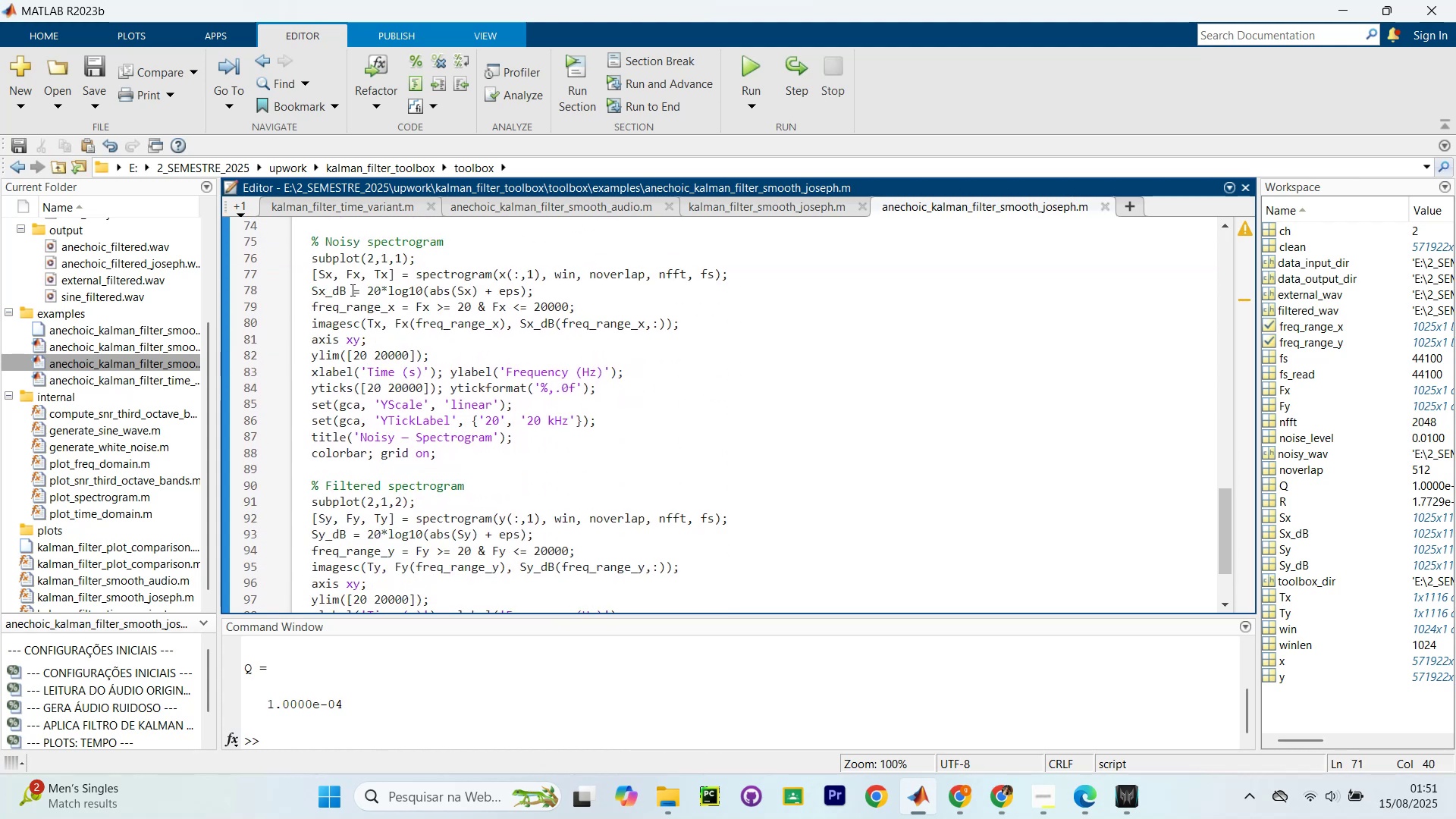 
scroll: coordinate [538, 380], scroll_direction: up, amount: 10.0
 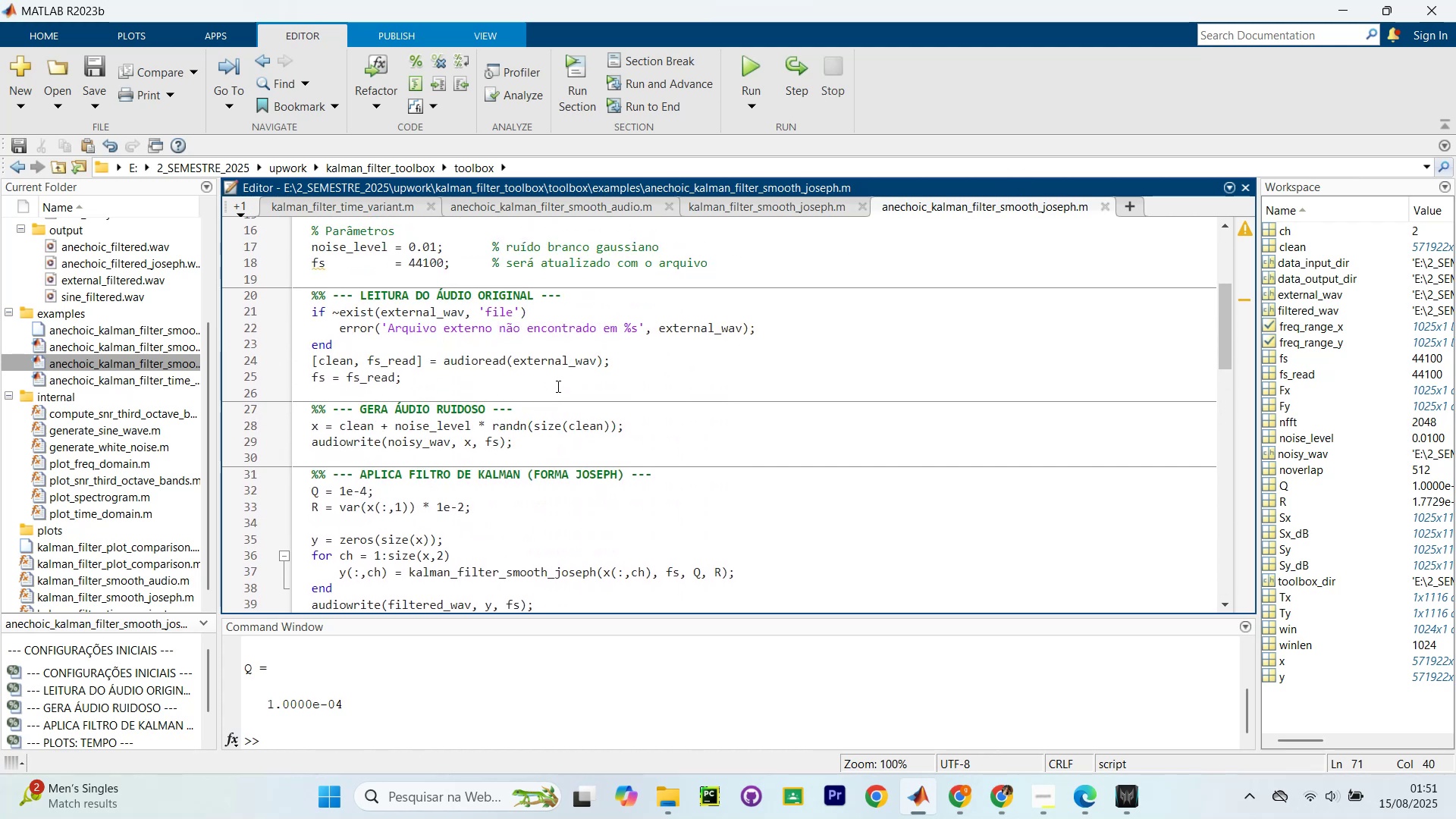 
scroll: coordinate [618, 479], scroll_direction: down, amount: 1.0
 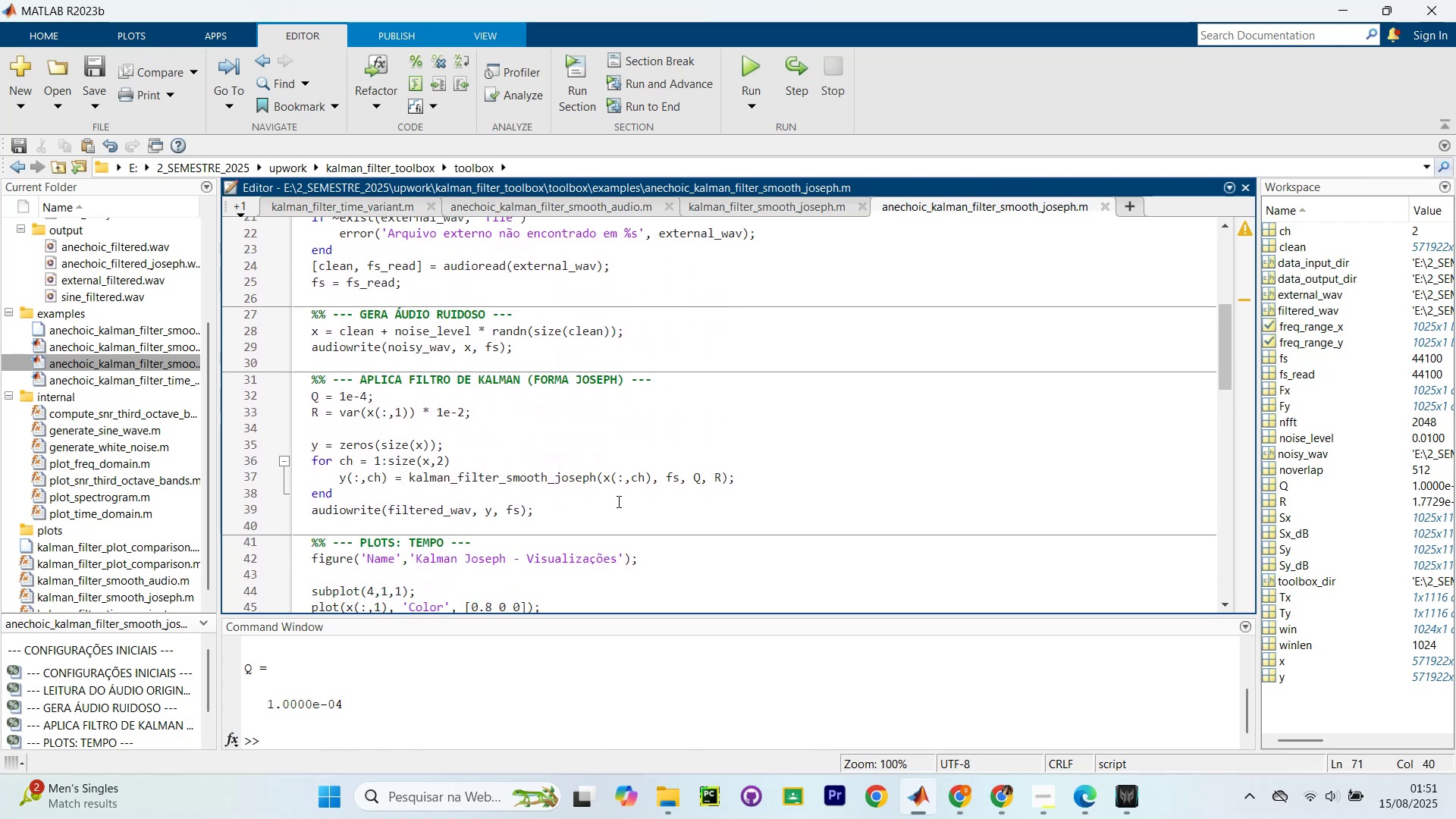 
left_click([583, 482])
 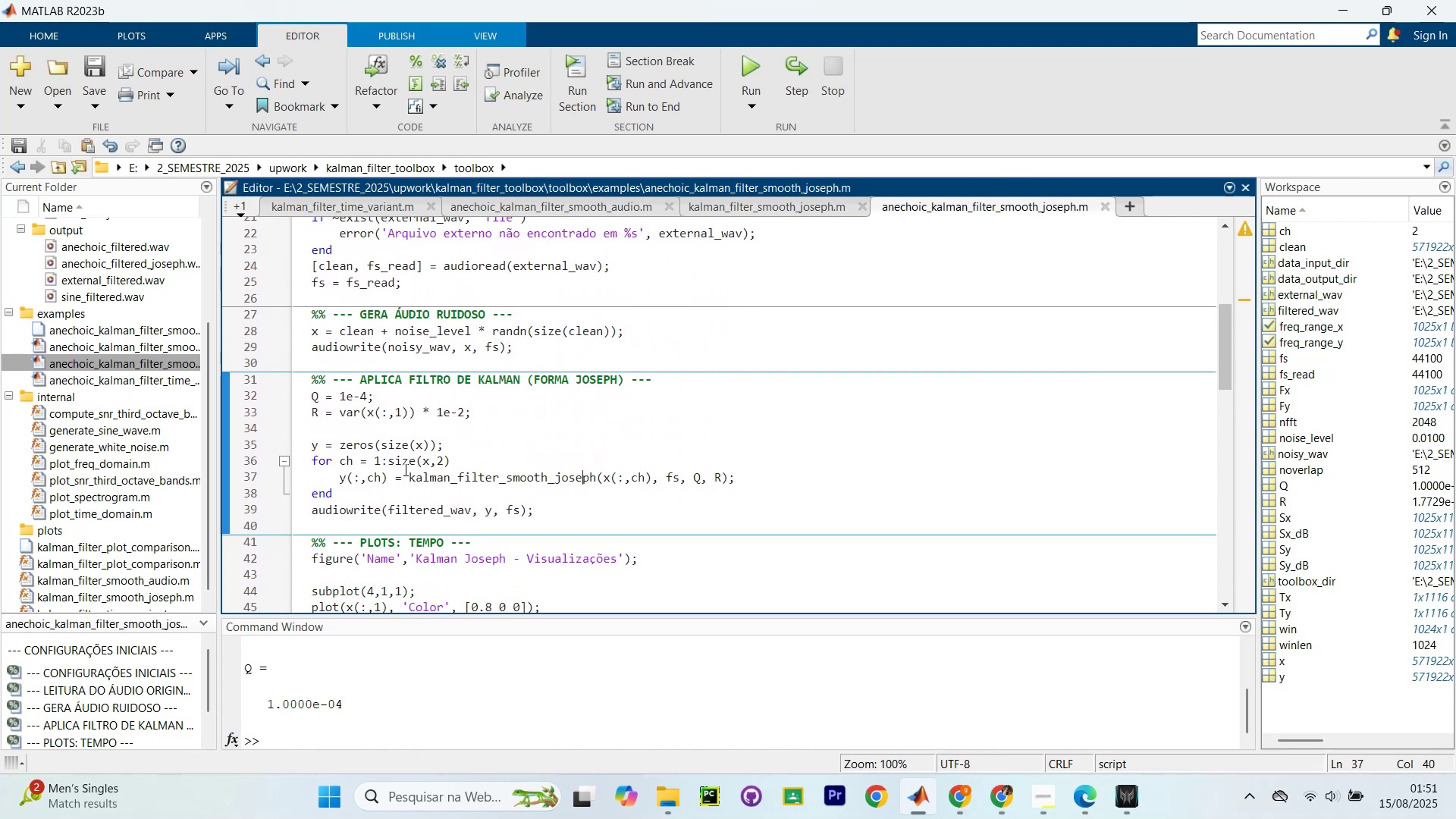 
scroll: coordinate [430, 359], scroll_direction: up, amount: 6.0
 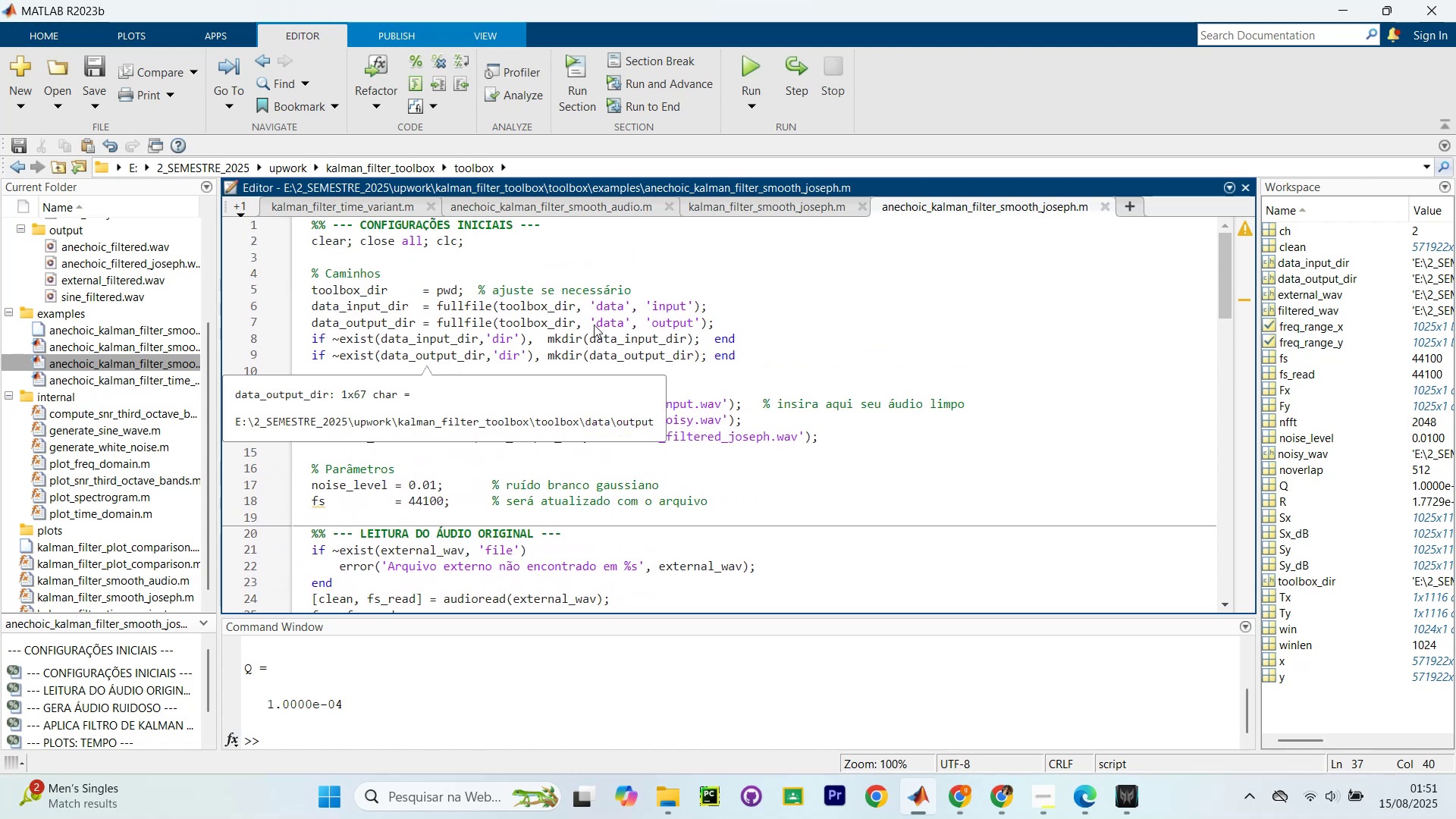 
left_click([798, 268])
 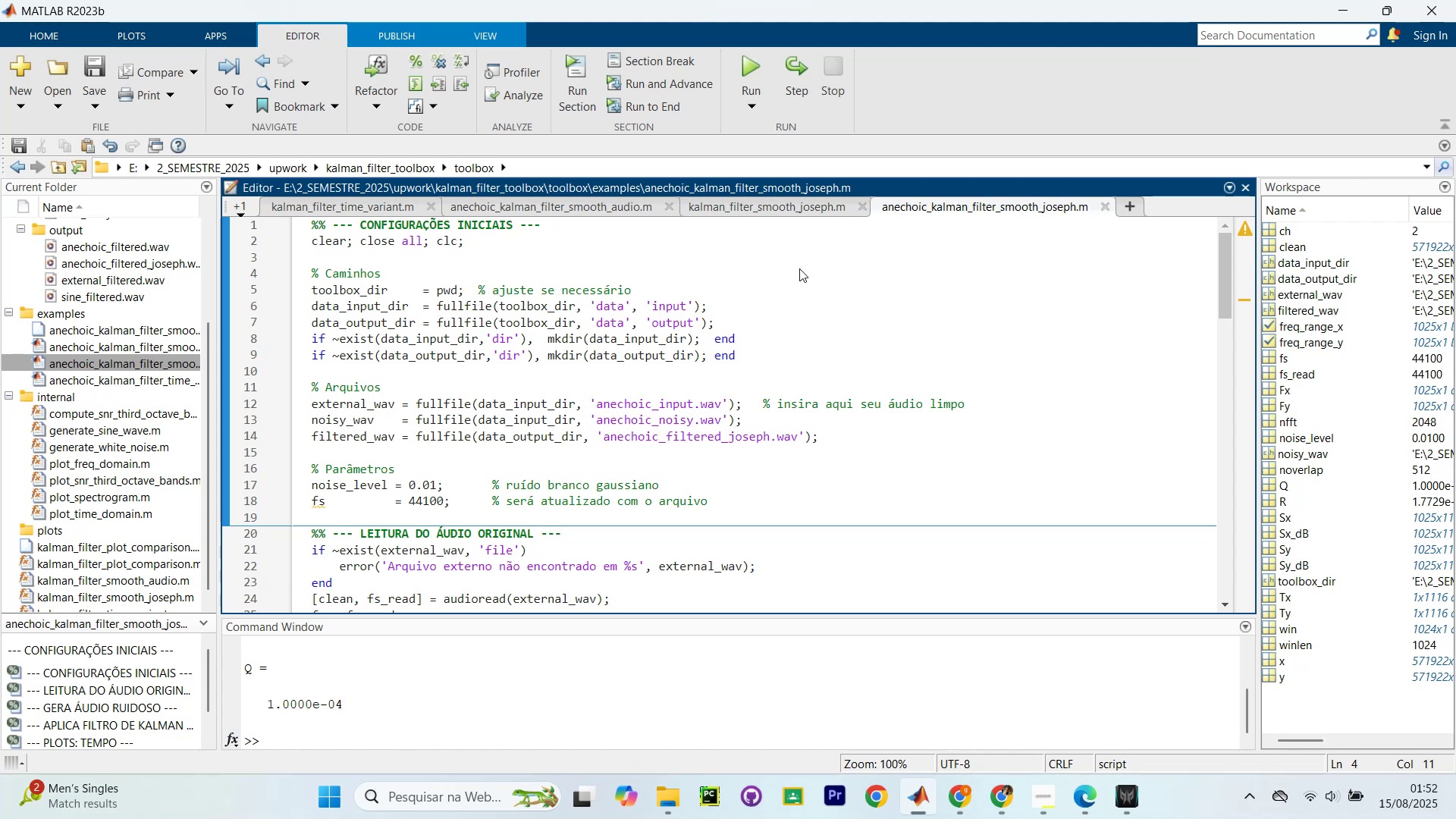 
wait(39.11)
 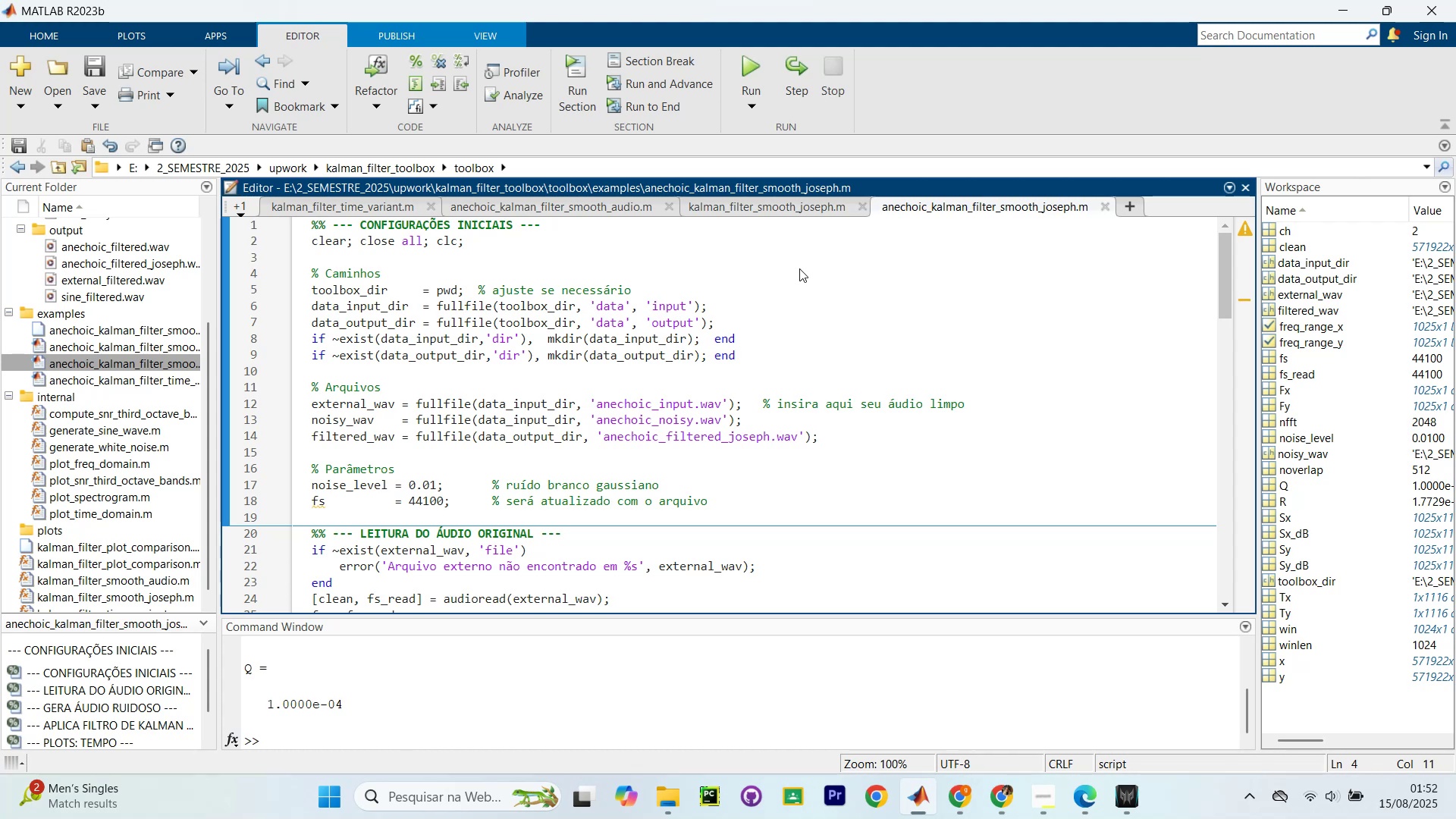 
scroll: coordinate [664, 399], scroll_direction: up, amount: 7.0
 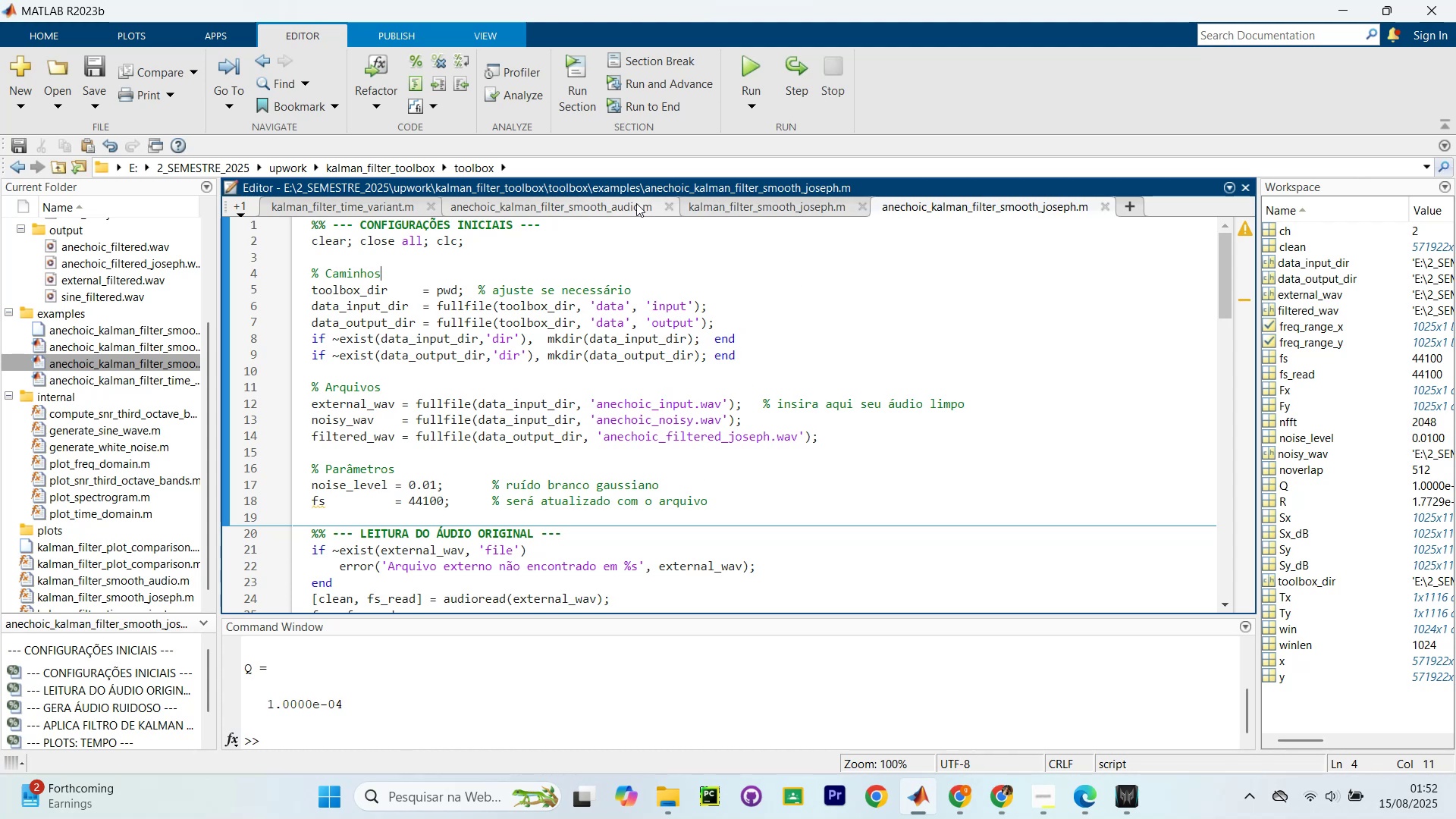 
left_click([635, 210])
 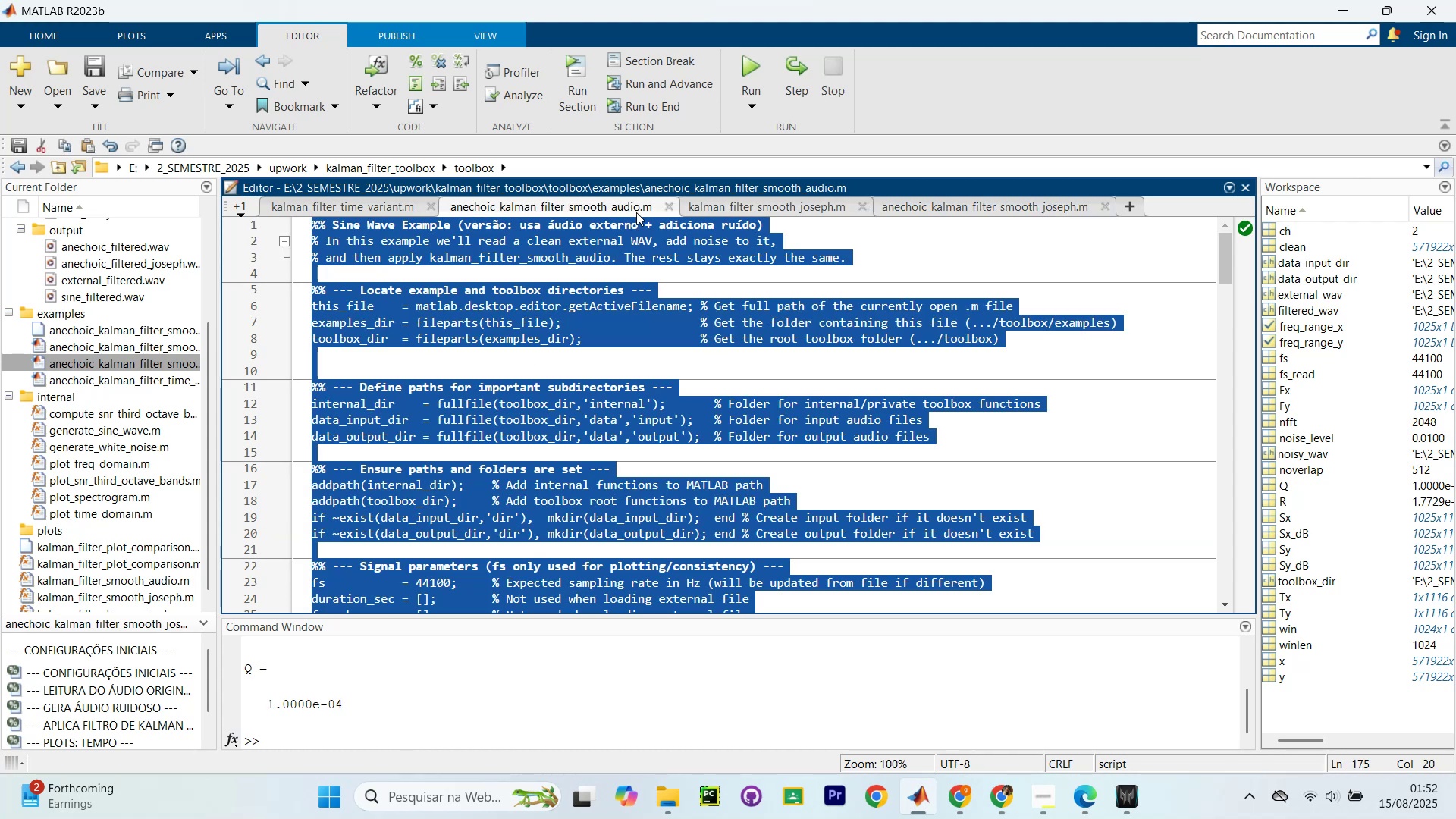 
scroll: coordinate [782, 281], scroll_direction: up, amount: 10.0
 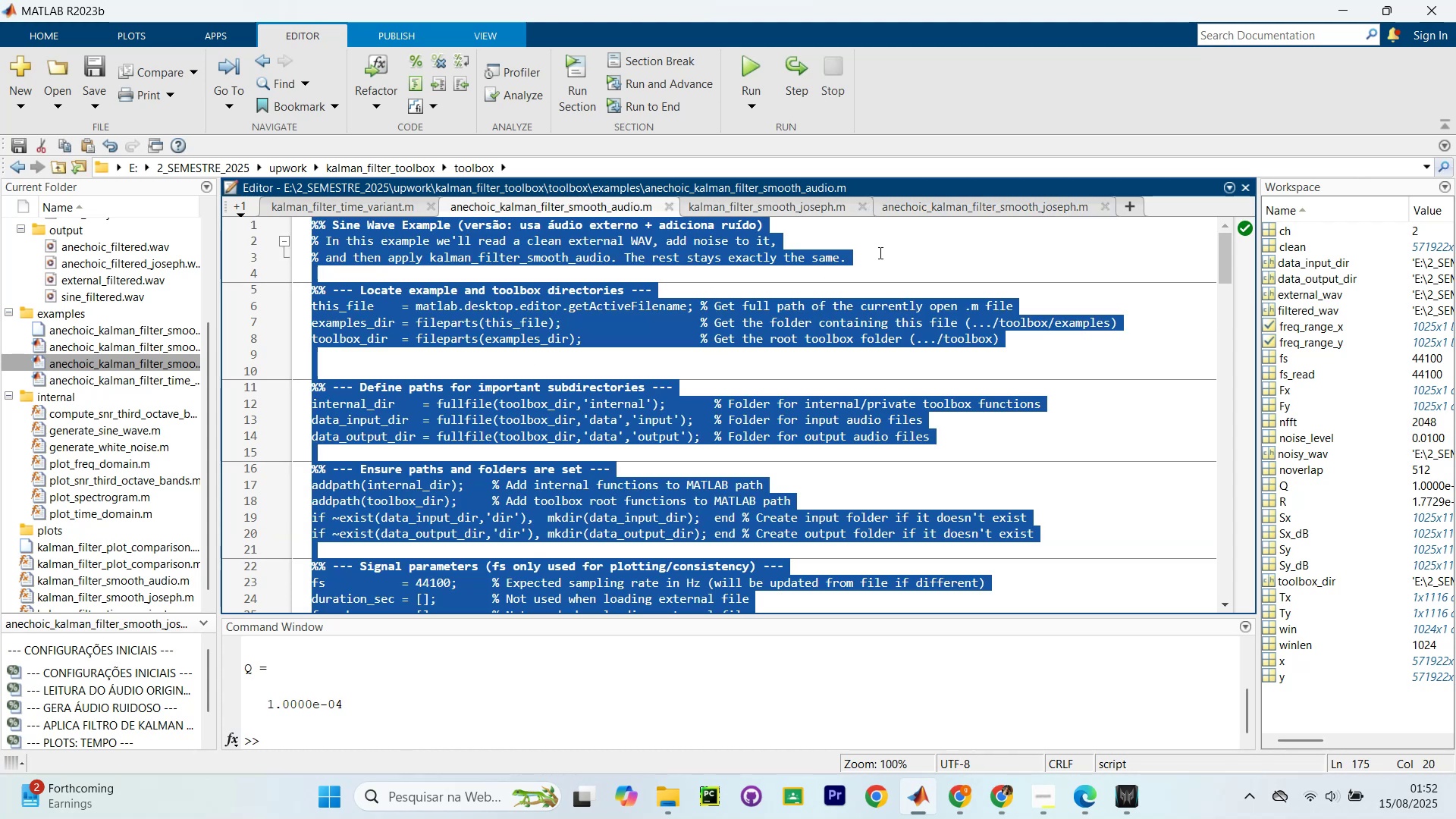 
key(Control+Shift+NumpadEnter)
 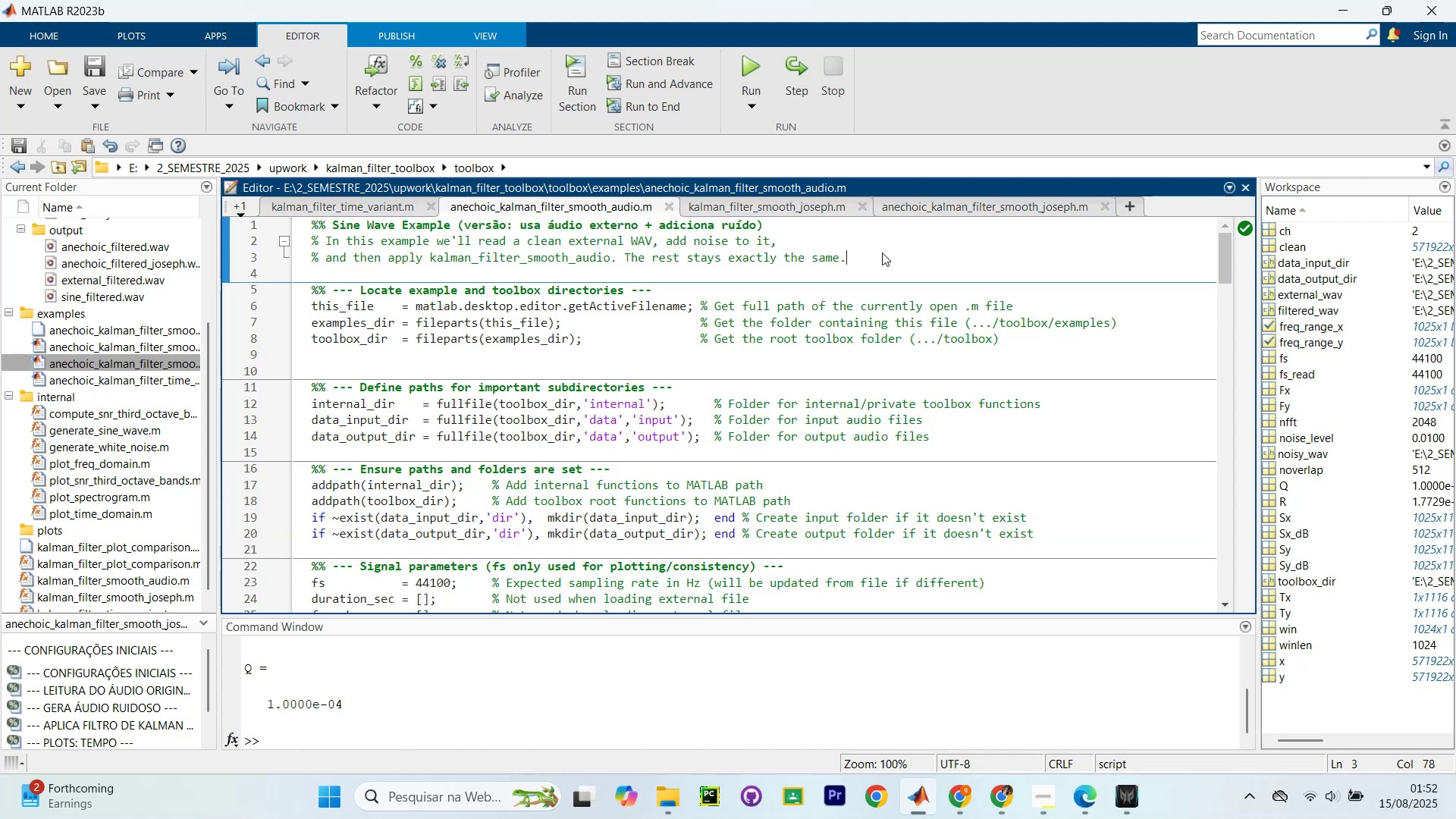 
key(Control+Shift+NumpadEnter)
 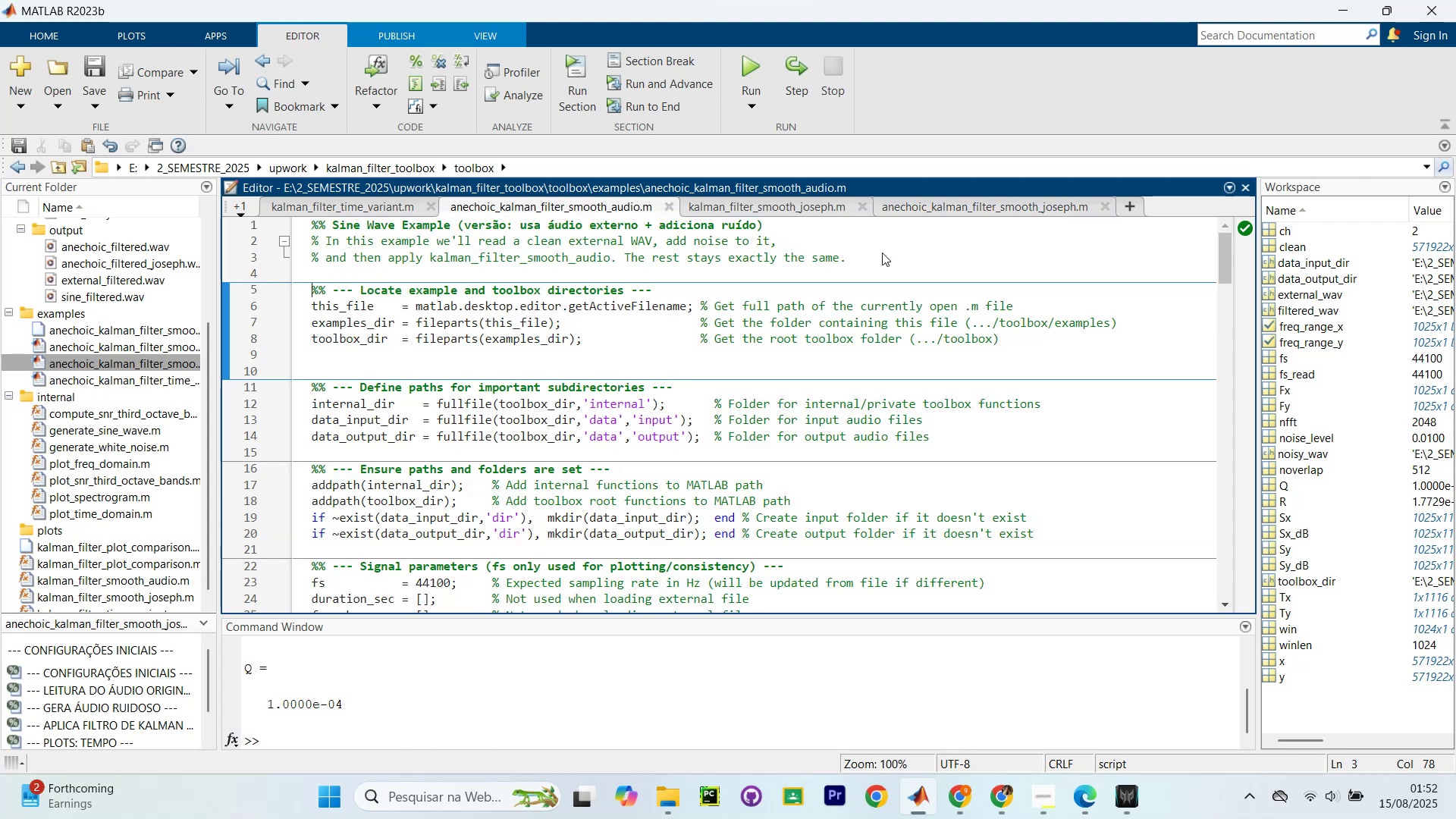 
key(Control+Shift+NumpadEnter)
 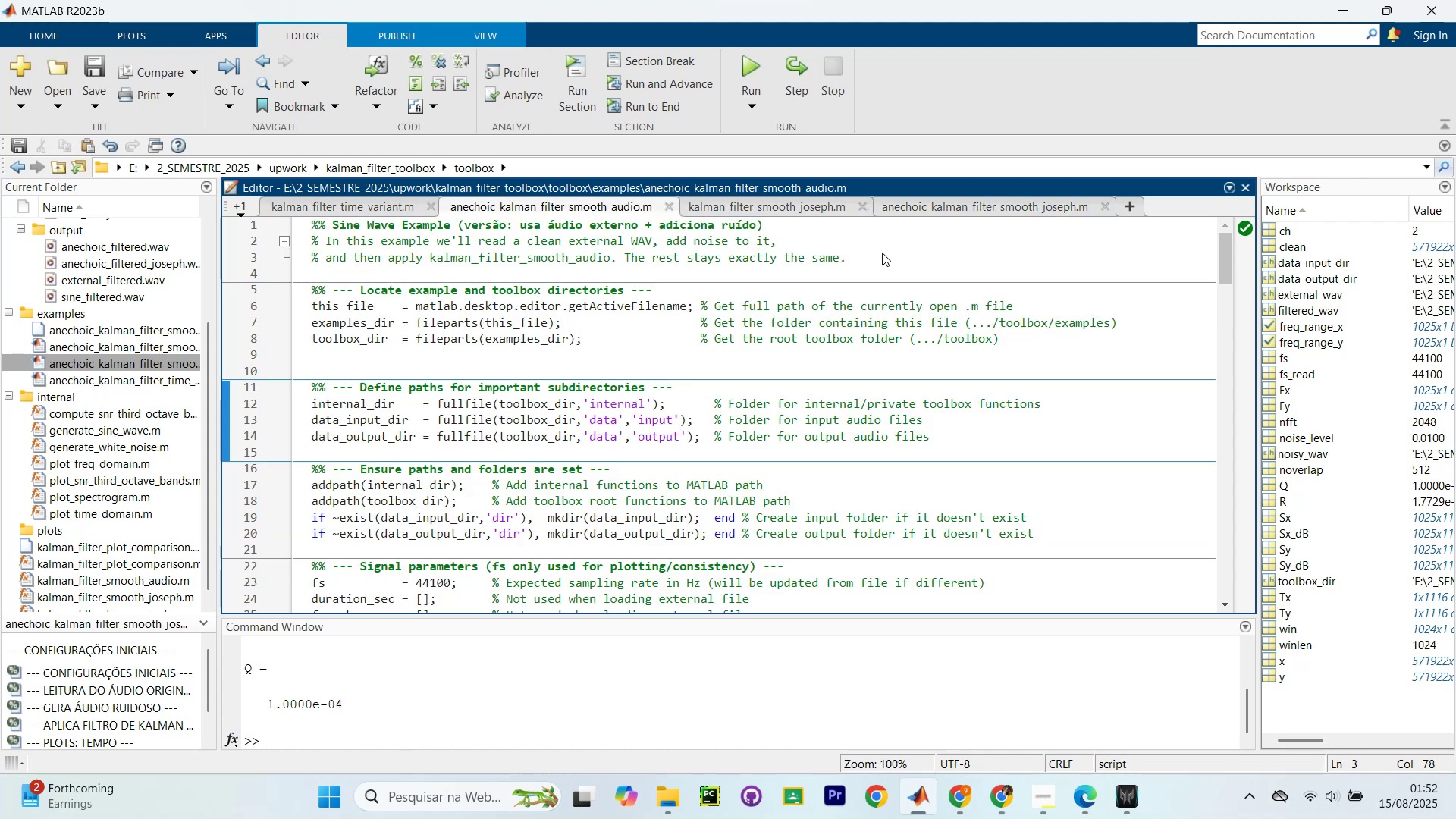 
key(Control+Shift+NumpadEnter)
 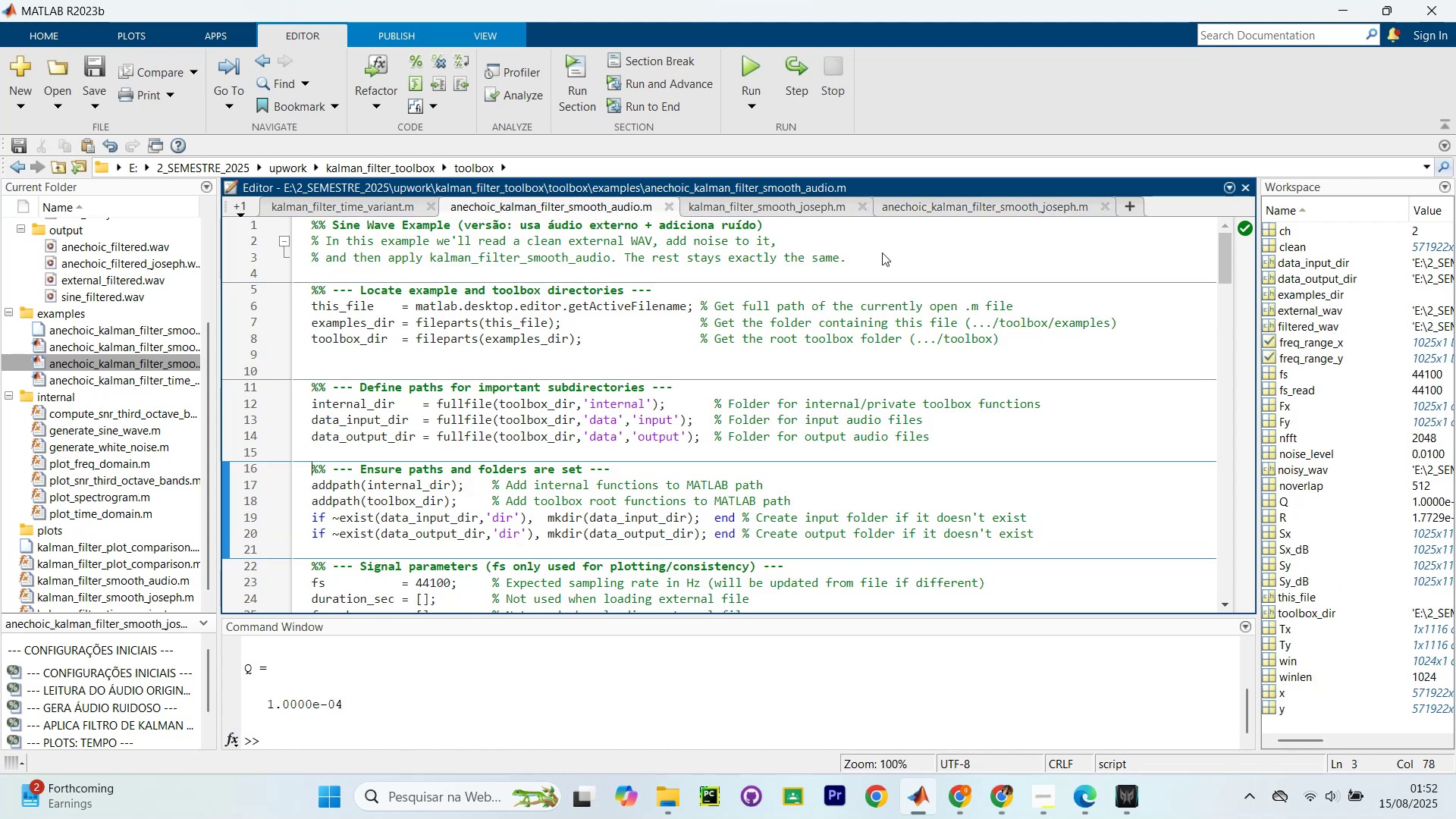 
key(Control+Shift+NumpadEnter)
 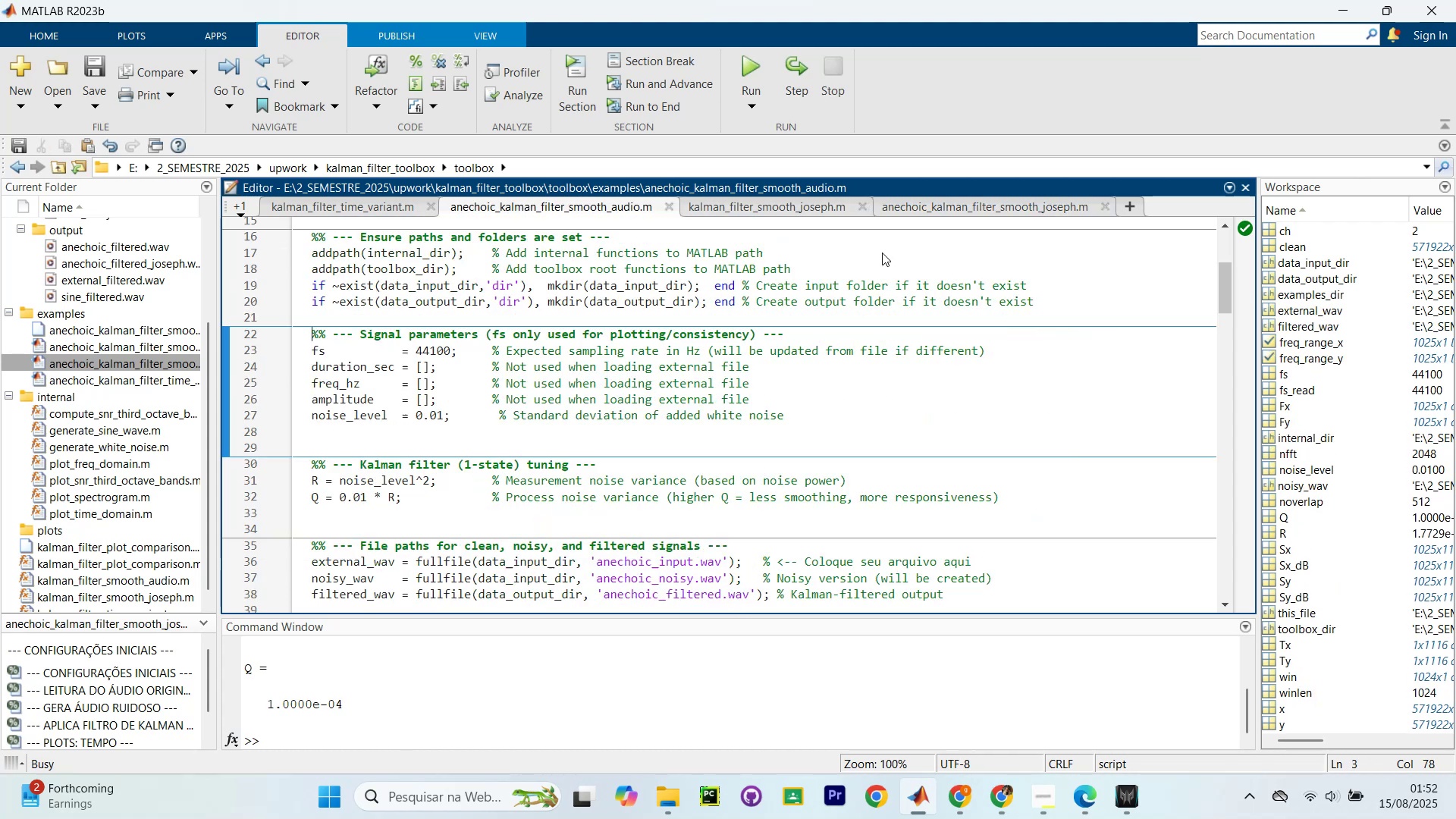 
key(Control+Shift+NumpadEnter)
 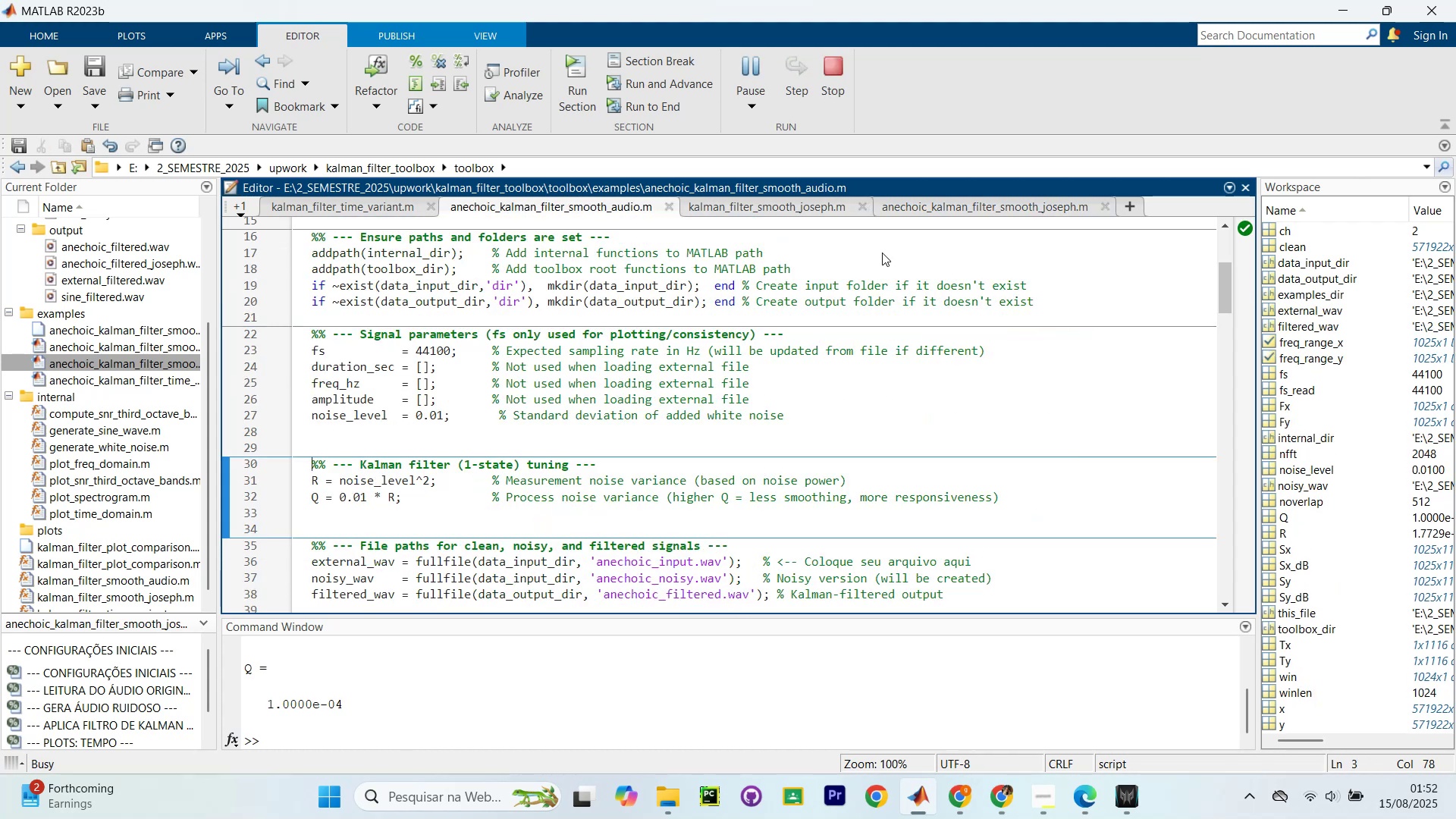 
key(Control+Shift+NumpadEnter)
 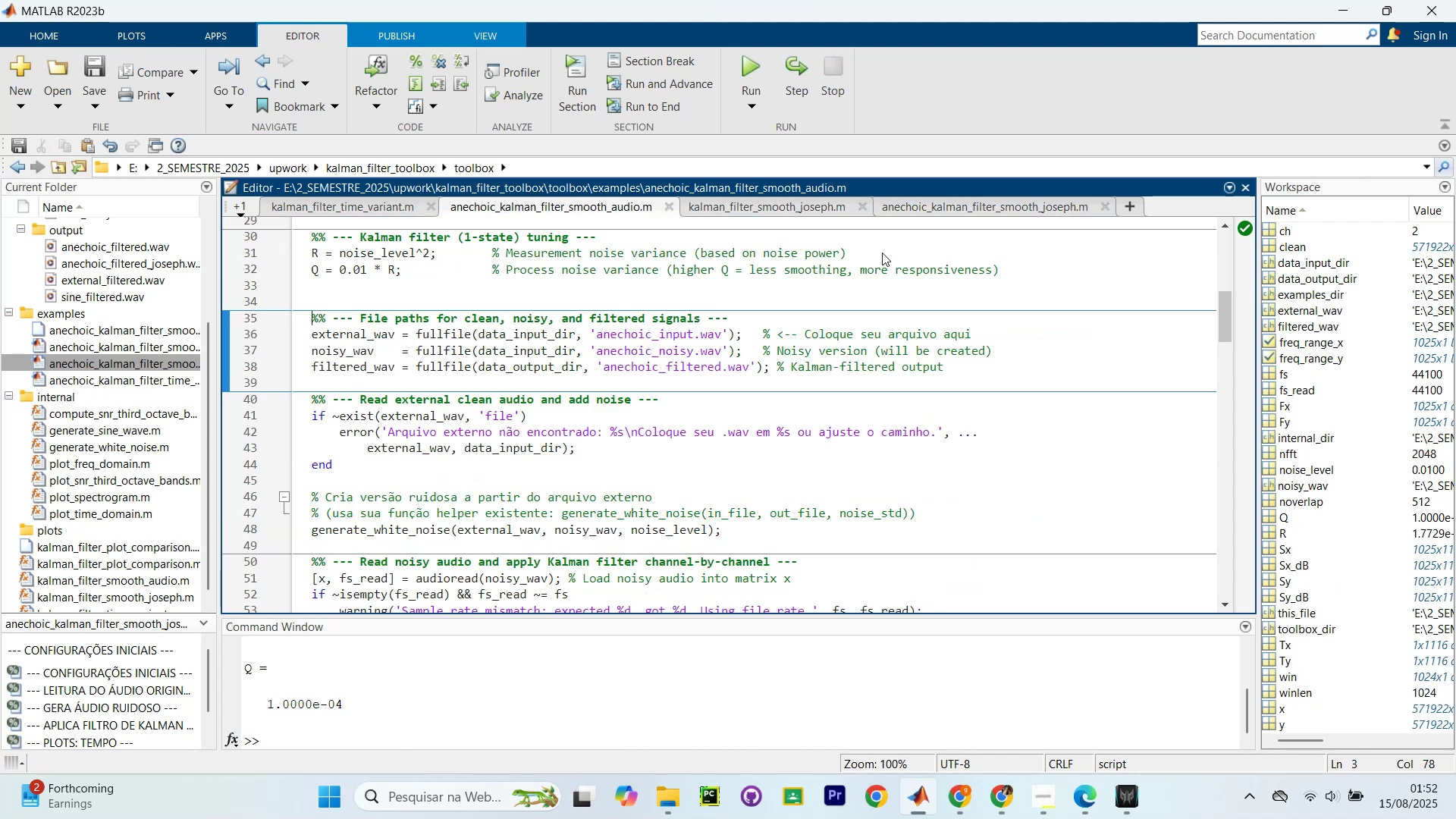 
key(Control+Shift+NumpadEnter)
 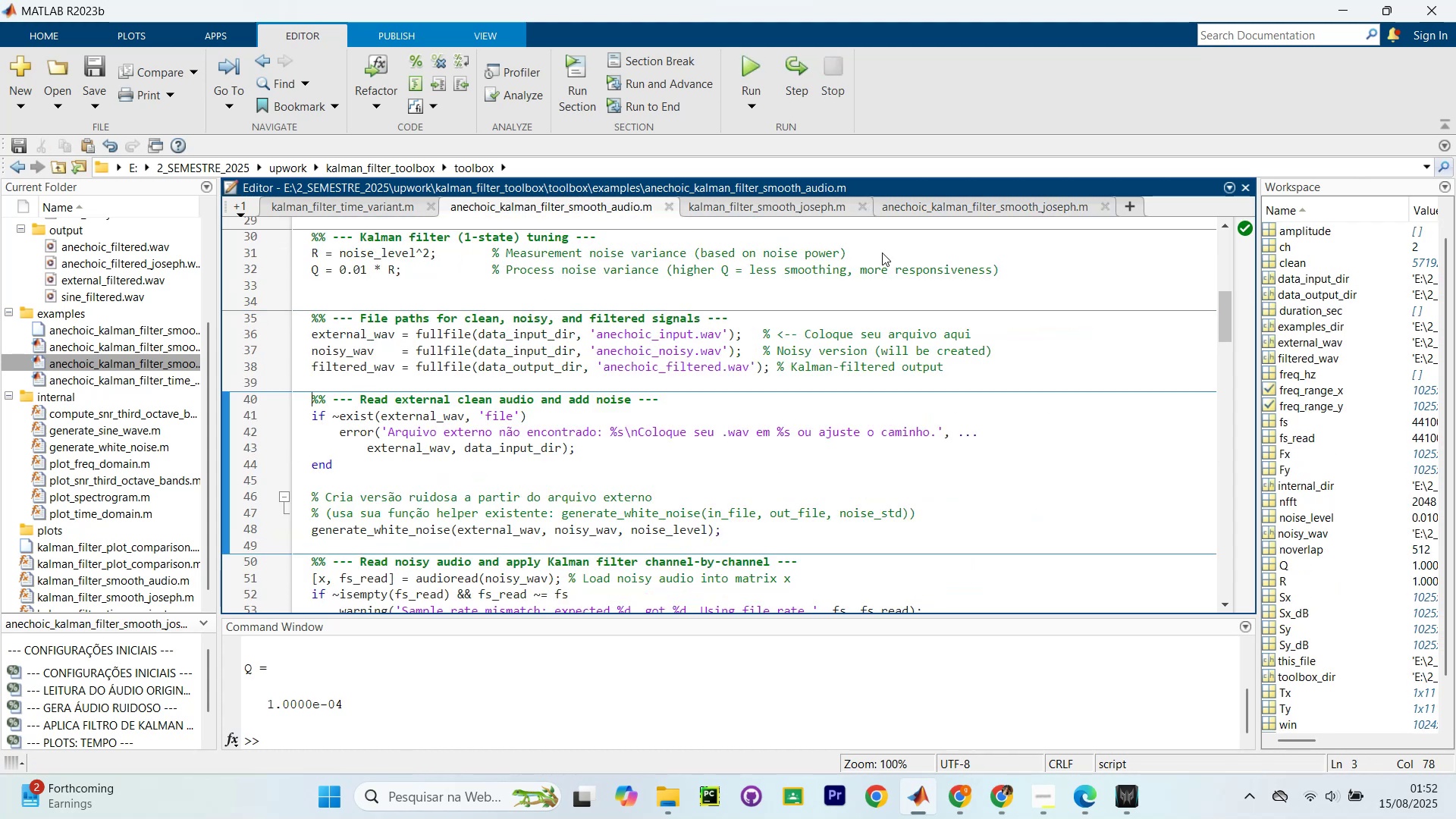 
key(Control+Shift+NumpadEnter)
 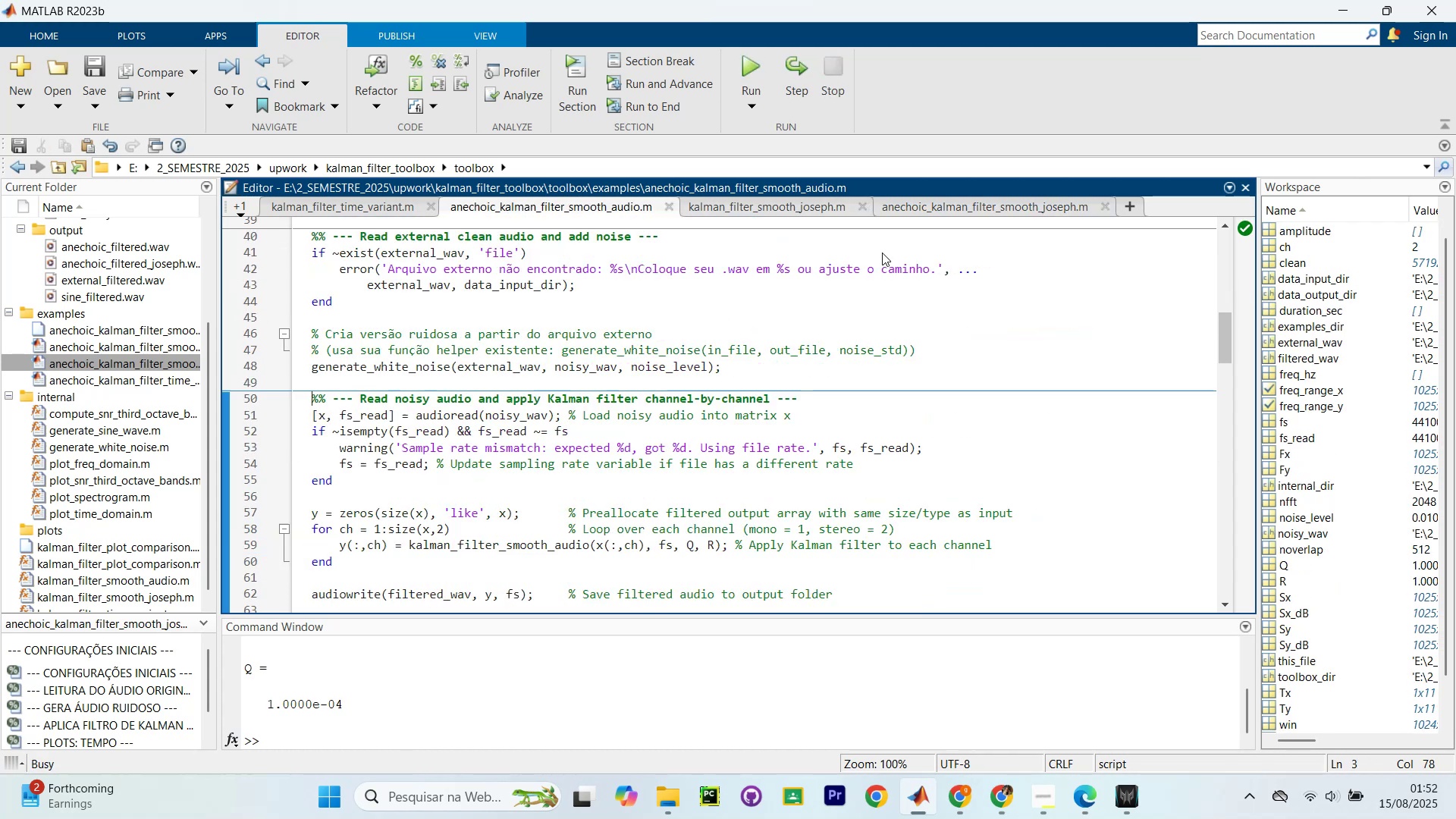 
key(Control+Shift+NumpadEnter)
 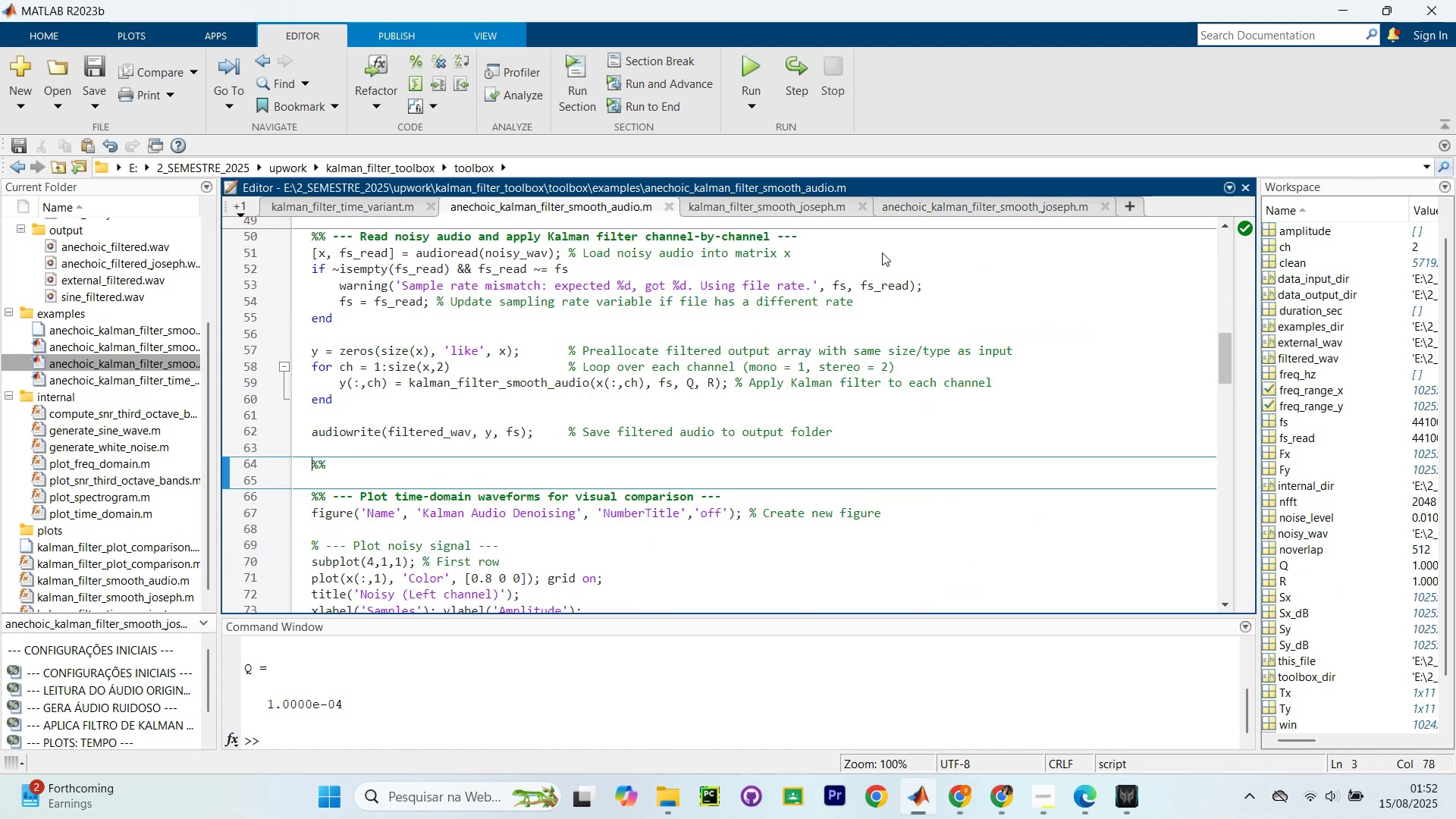 
key(Control+Shift+NumpadEnter)
 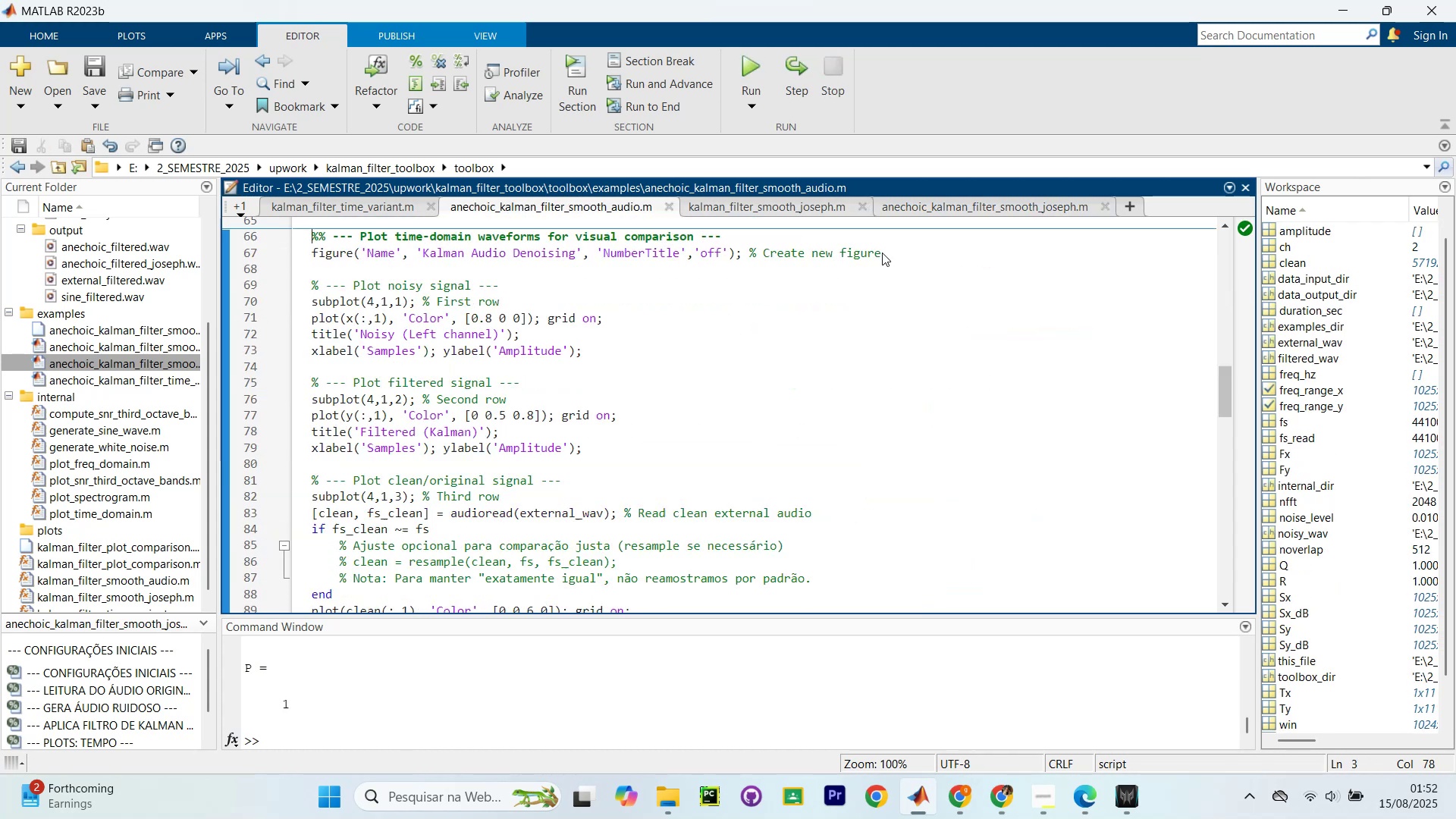 
key(Control+Shift+NumpadEnter)
 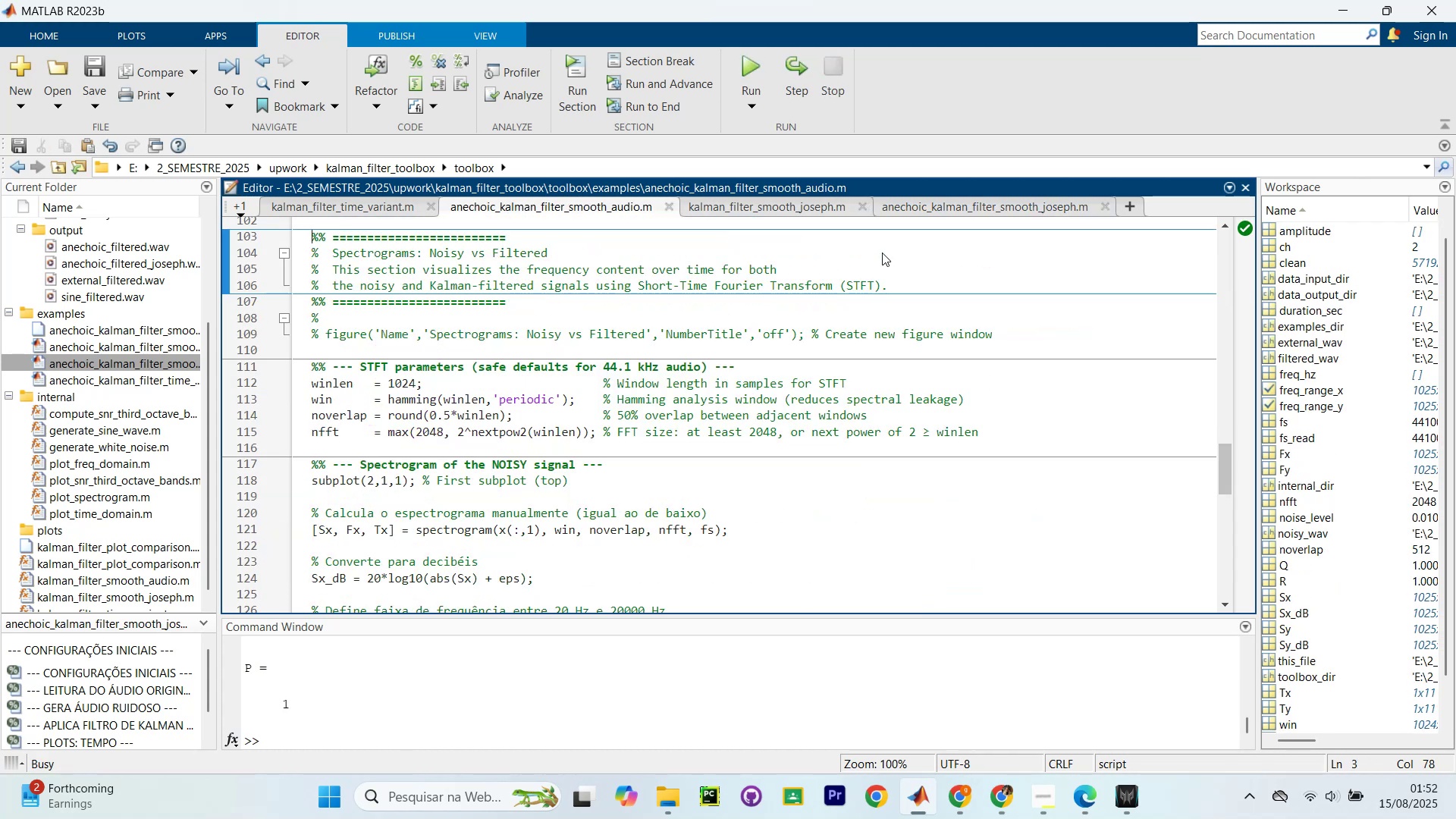 
key(Control+Shift+NumpadEnter)
 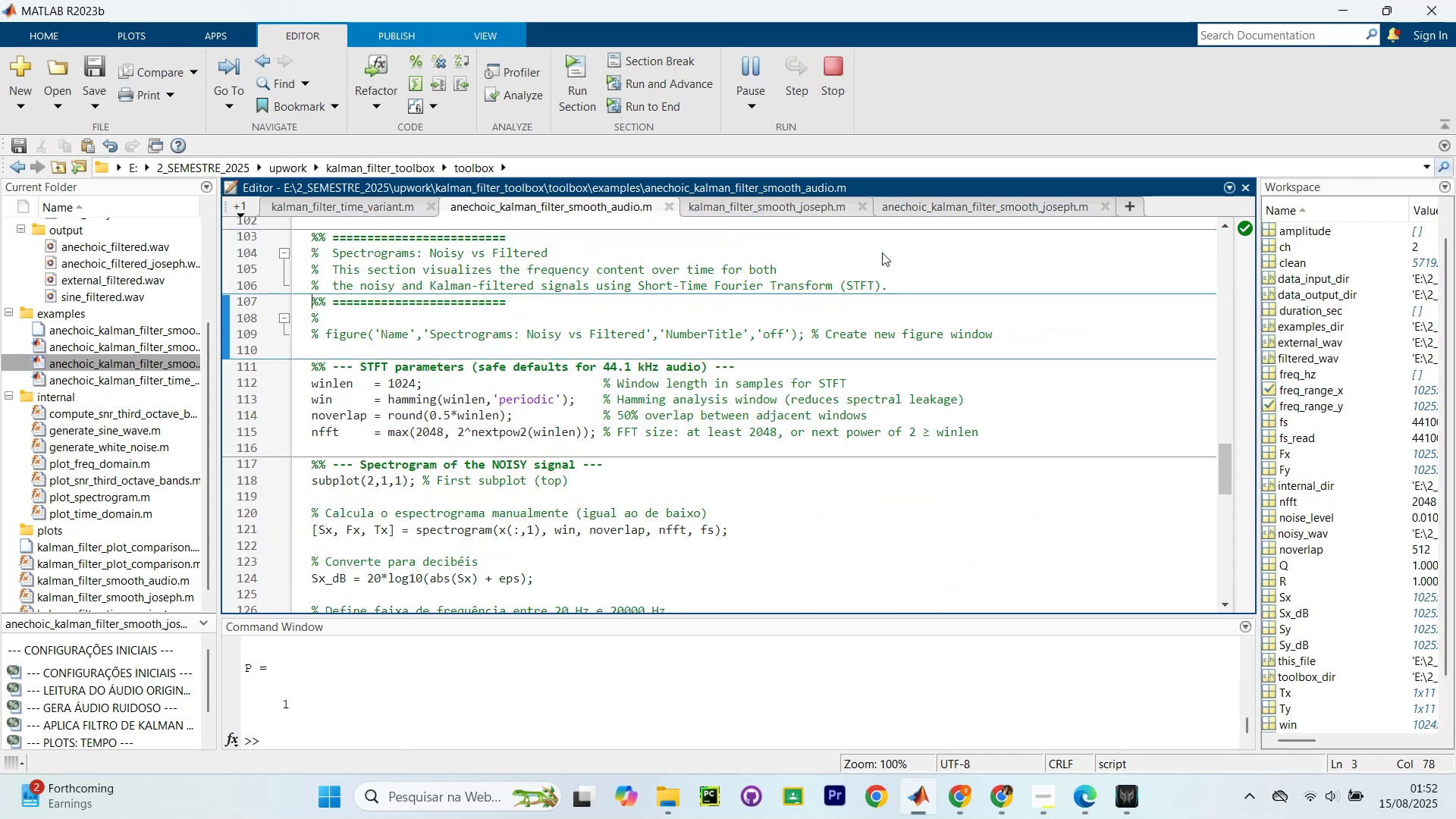 
key(Control+Shift+NumpadEnter)
 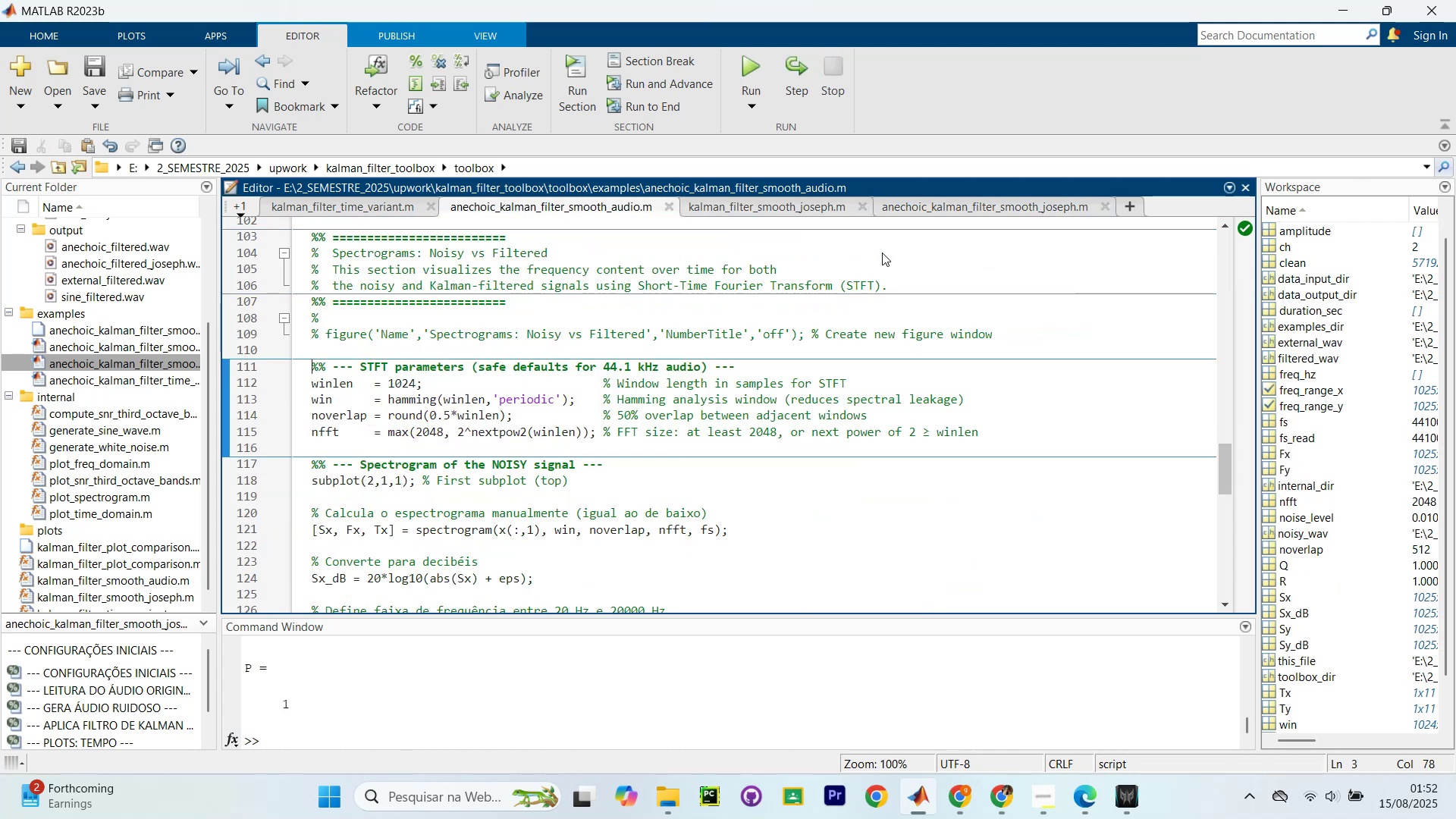 
key(Control+Shift+NumpadEnter)
 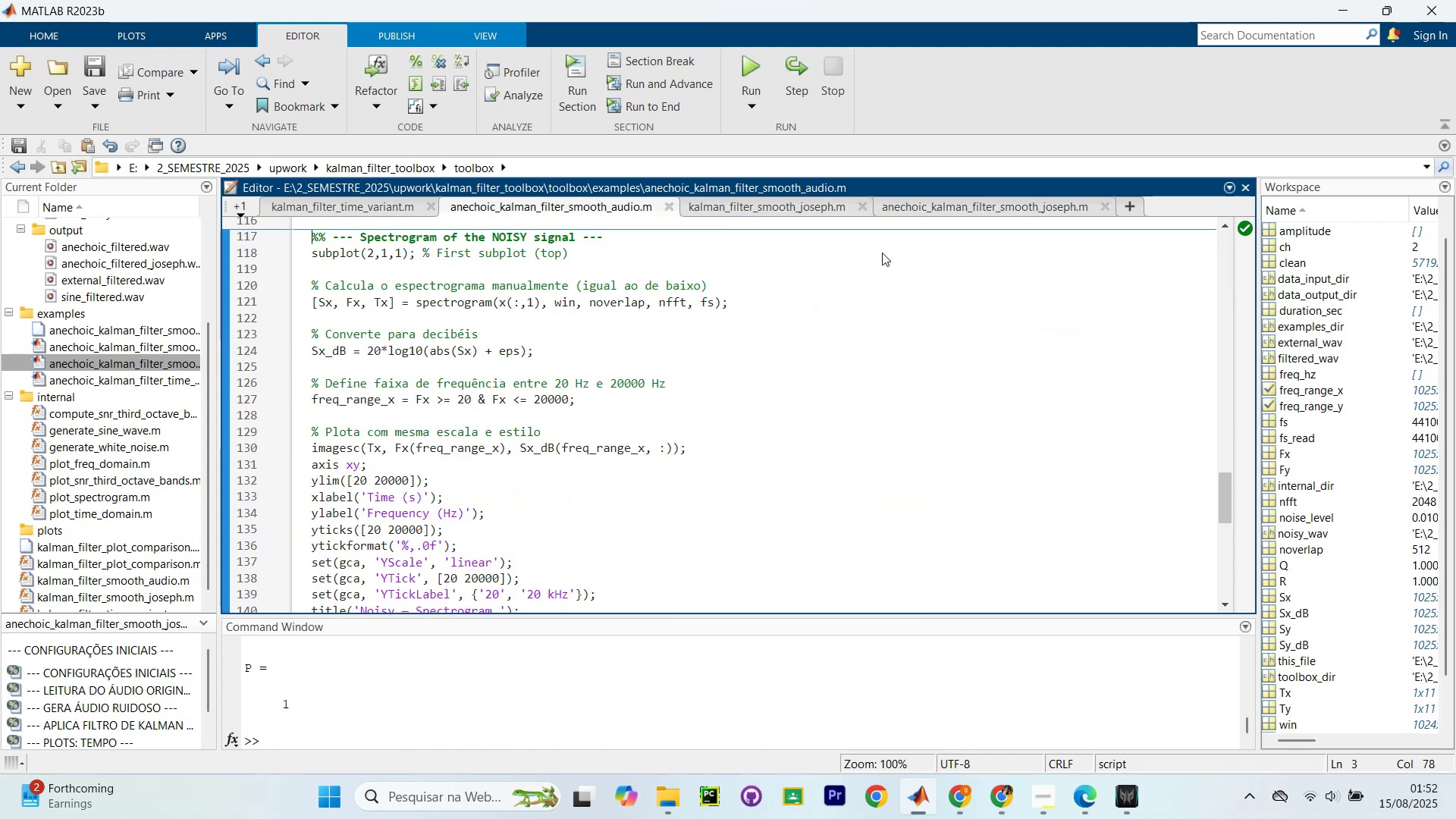 
key(Control+Shift+NumpadEnter)
 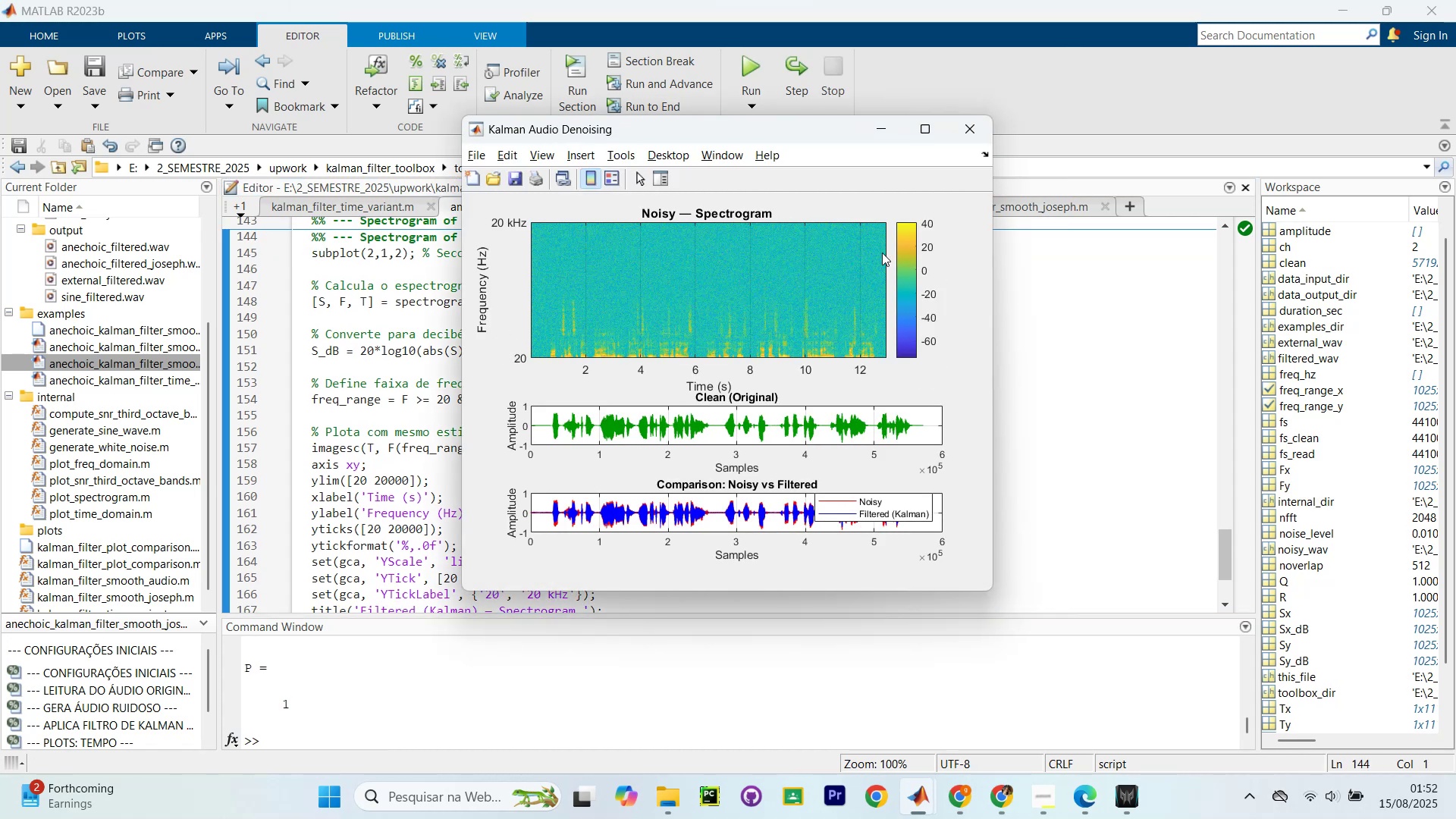 
key(Control+Shift+NumpadEnter)
 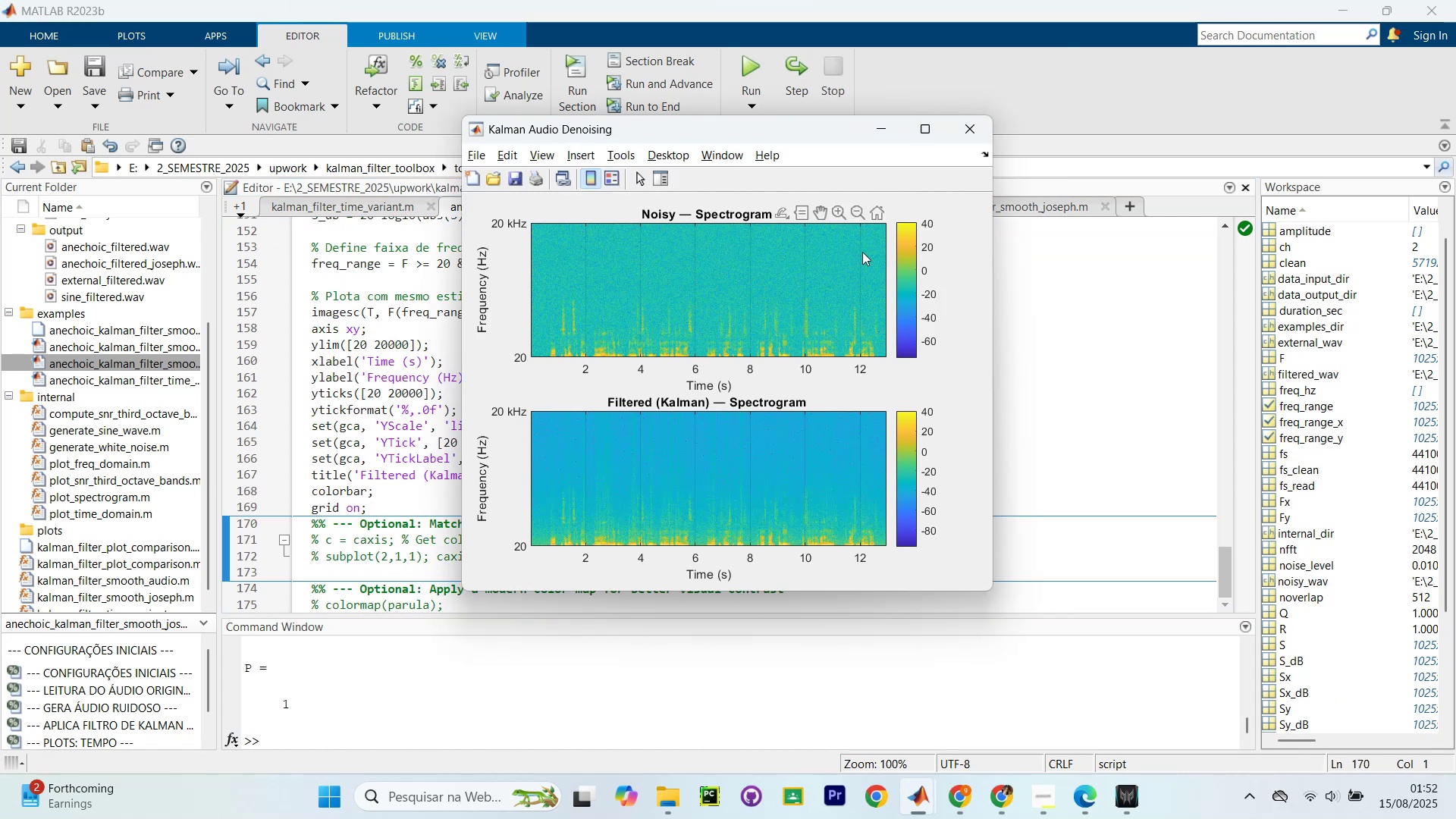 
left_click_drag(start_coordinate=[784, 124], to_coordinate=[522, 96])
 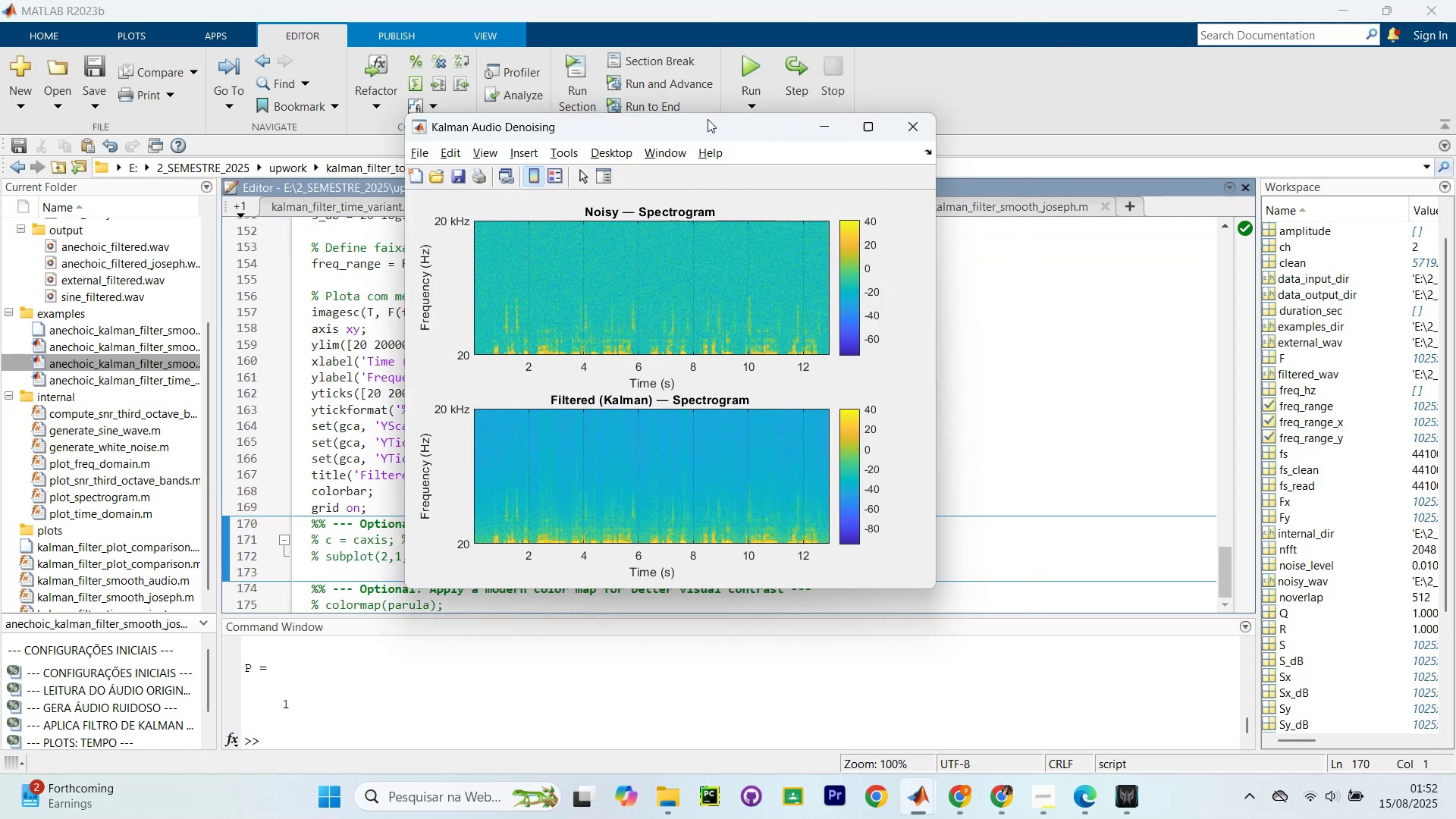 
key(Alt+Tab)
 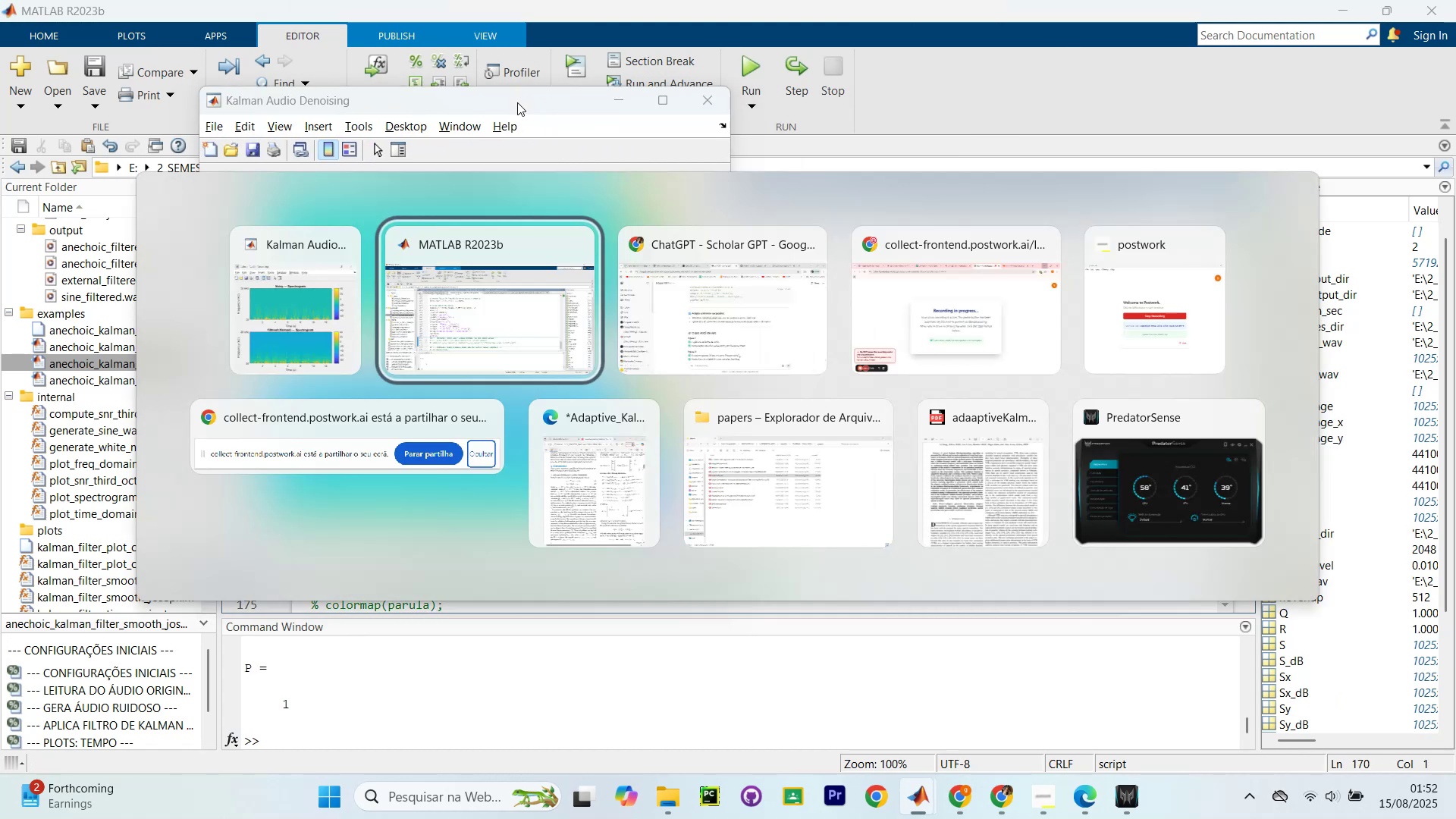 
key(Alt+AltLeft)
 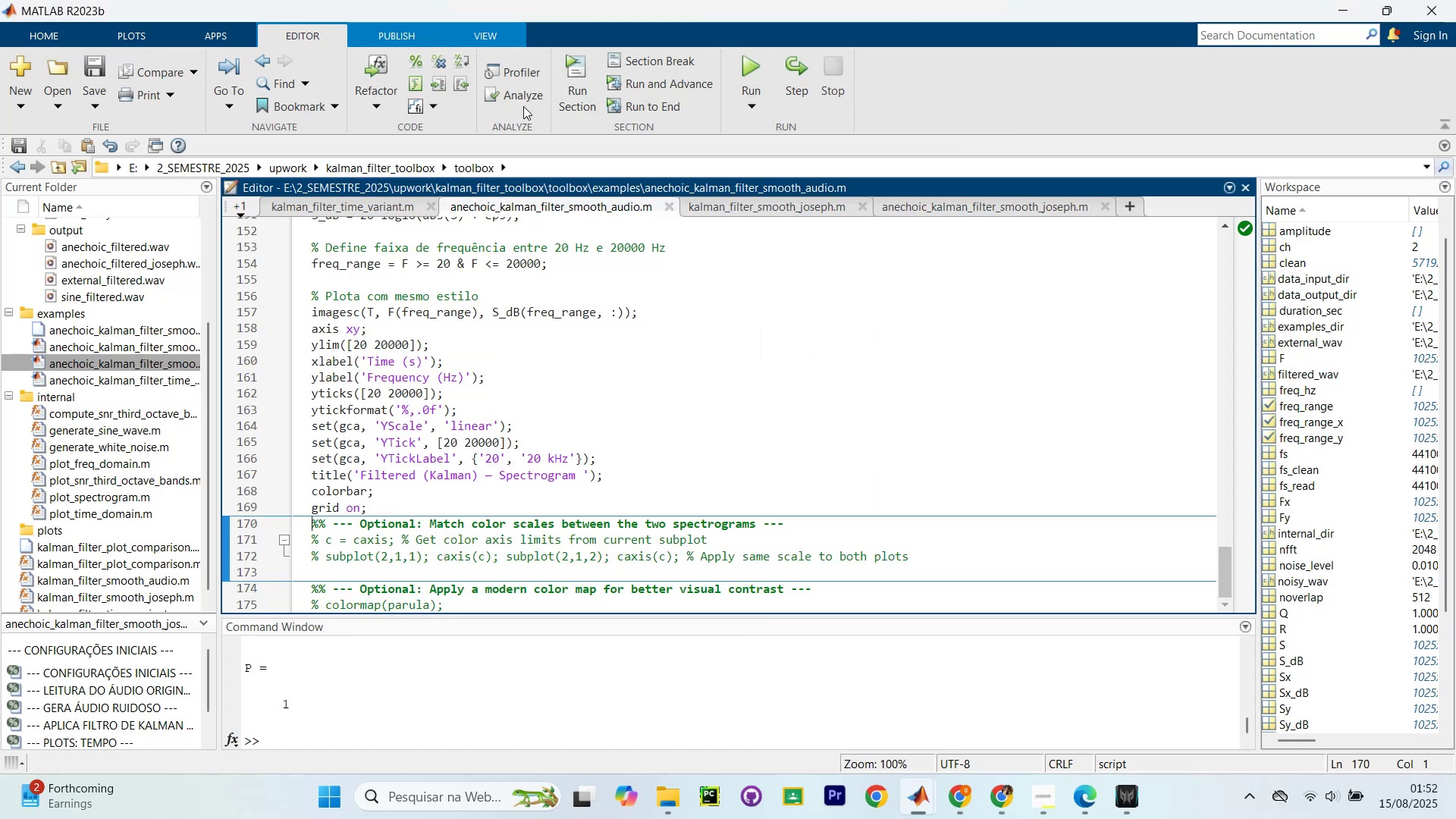 
key(Alt+Tab)
 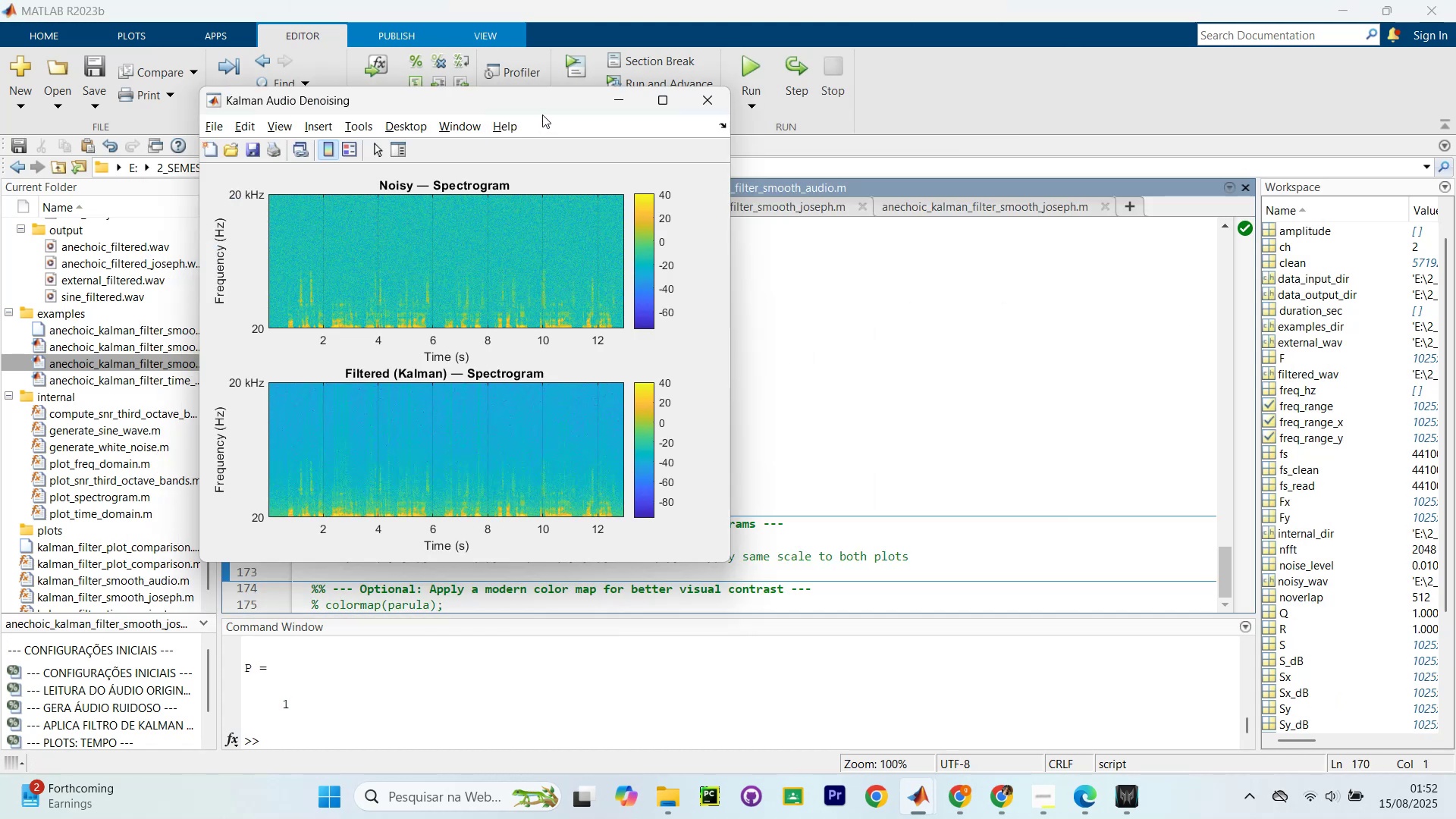 
left_click_drag(start_coordinate=[523, 106], to_coordinate=[460, 146])
 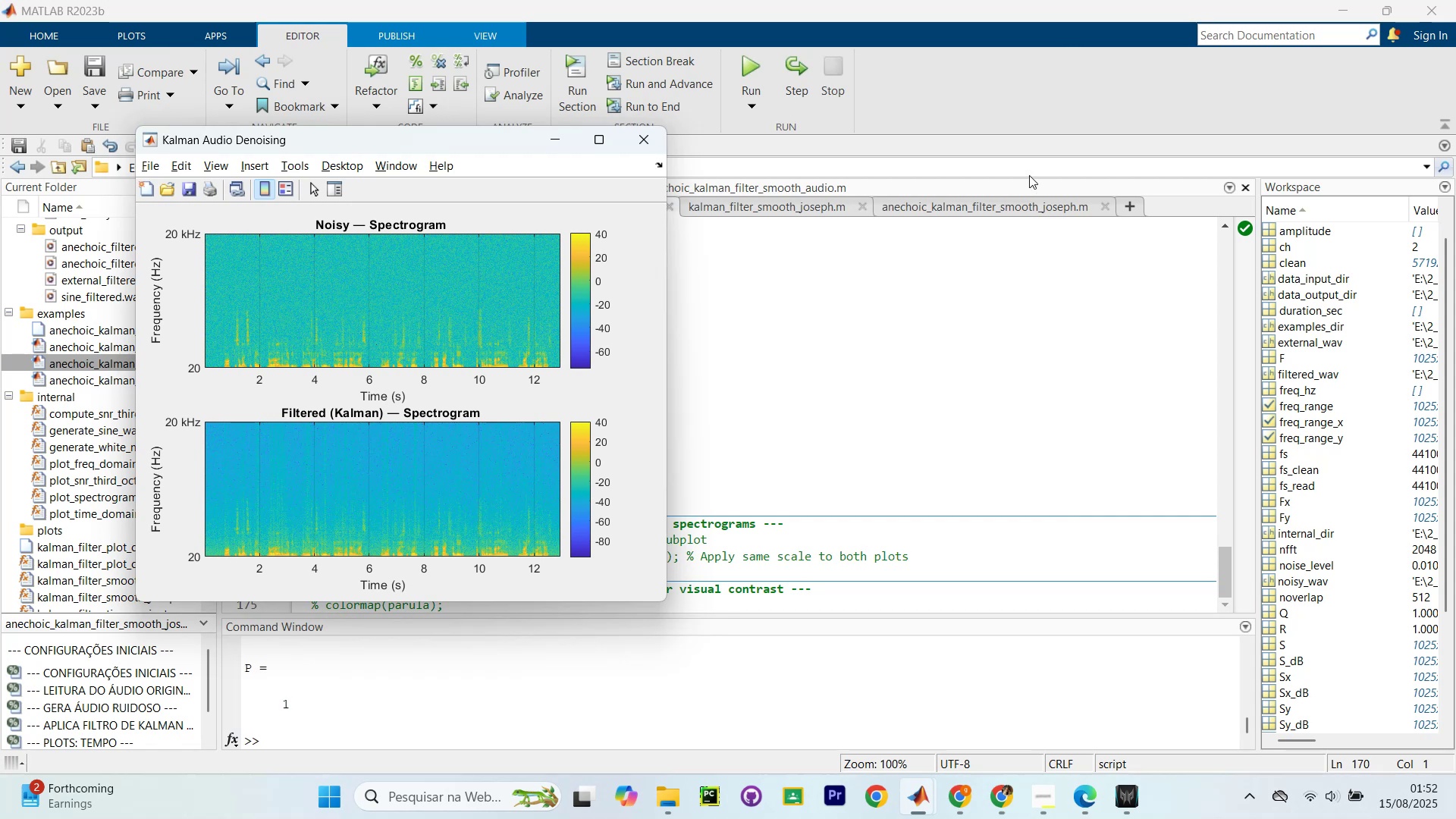 
left_click([991, 210])
 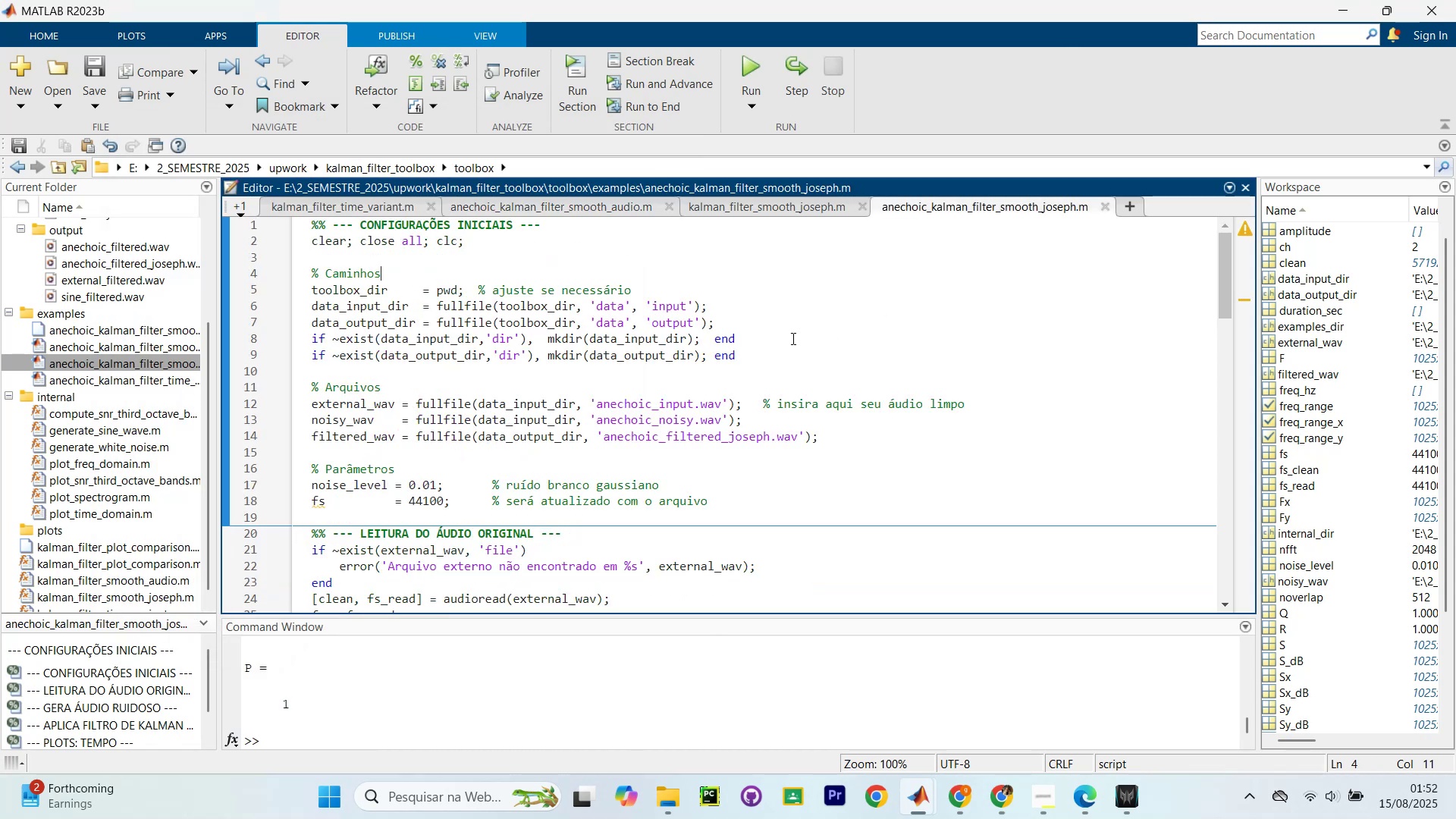 
scroll: coordinate [844, 184], scroll_direction: up, amount: 7.0
 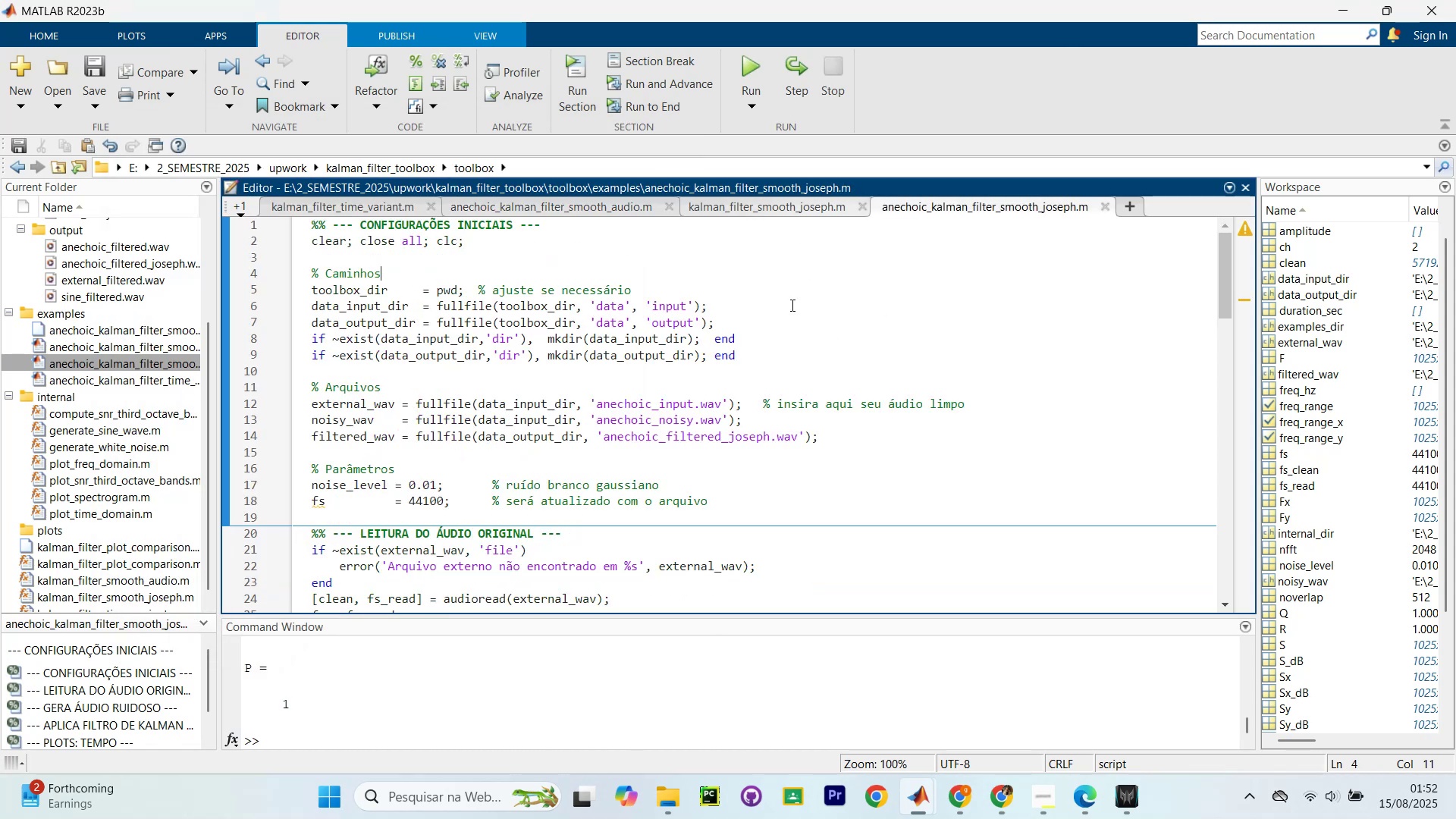 
scroll: coordinate [702, 301], scroll_direction: down, amount: 4.0
 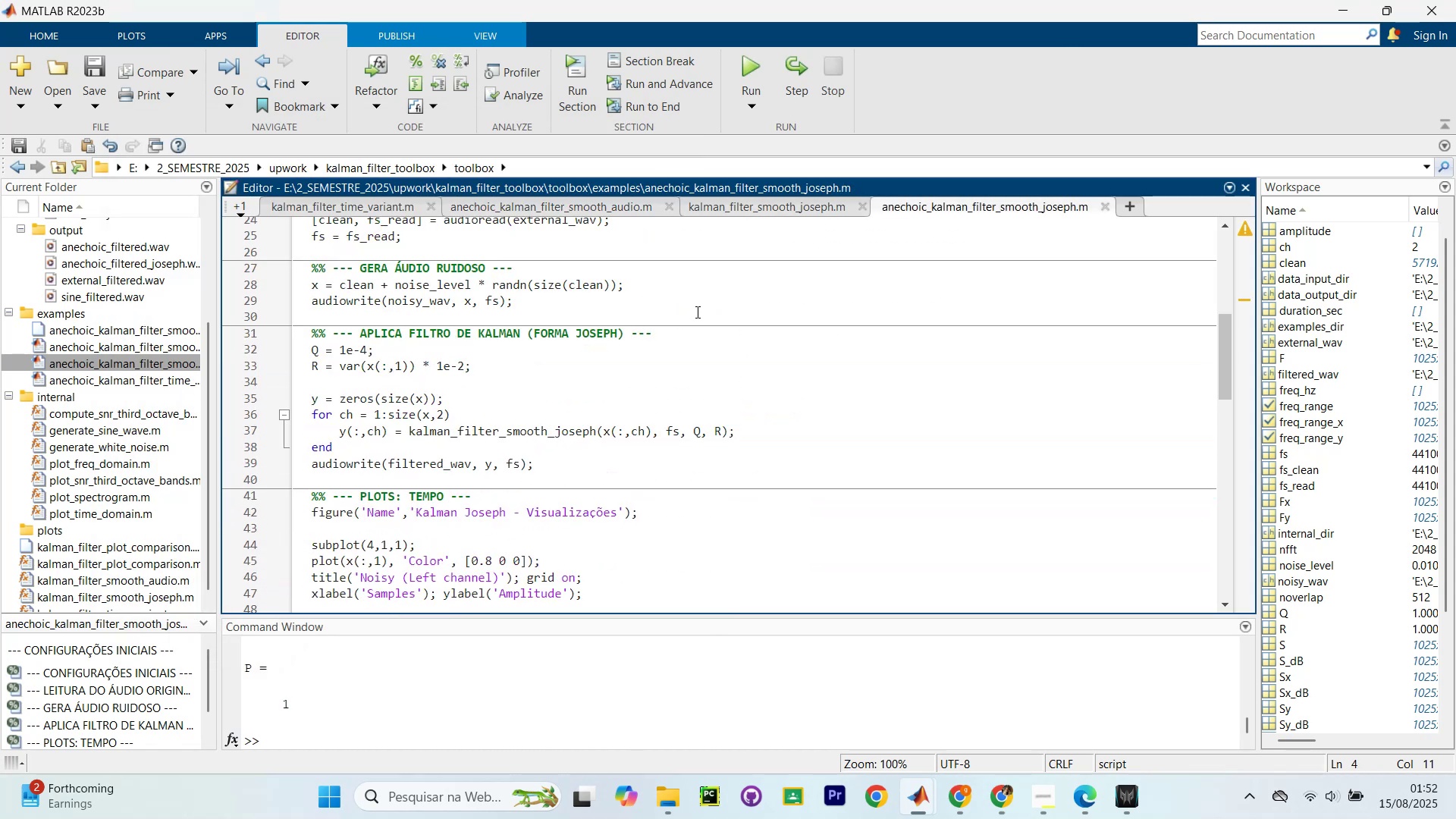 
left_click([696, 312])
 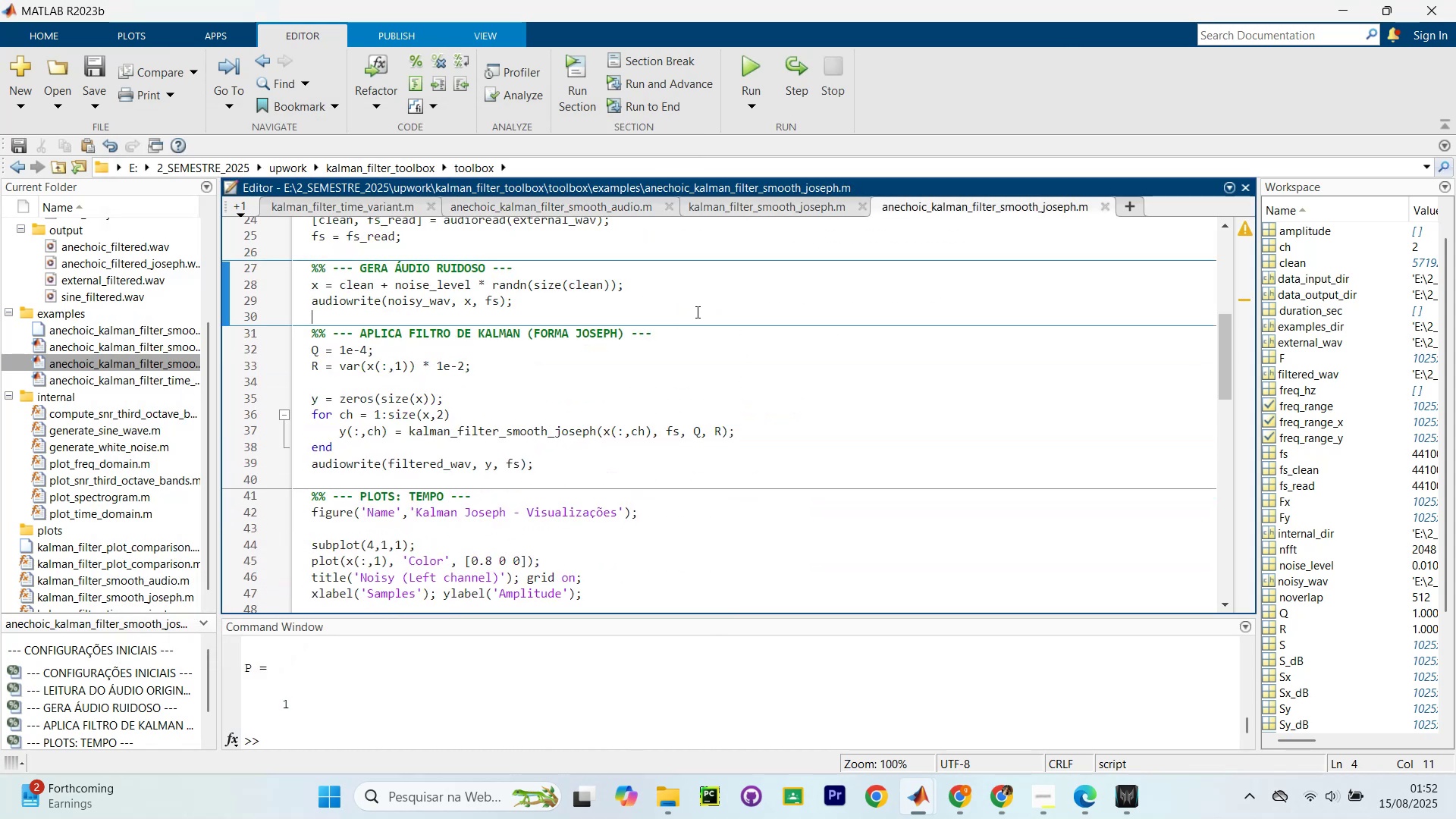 
key(Control+Shift+NumpadEnter)
 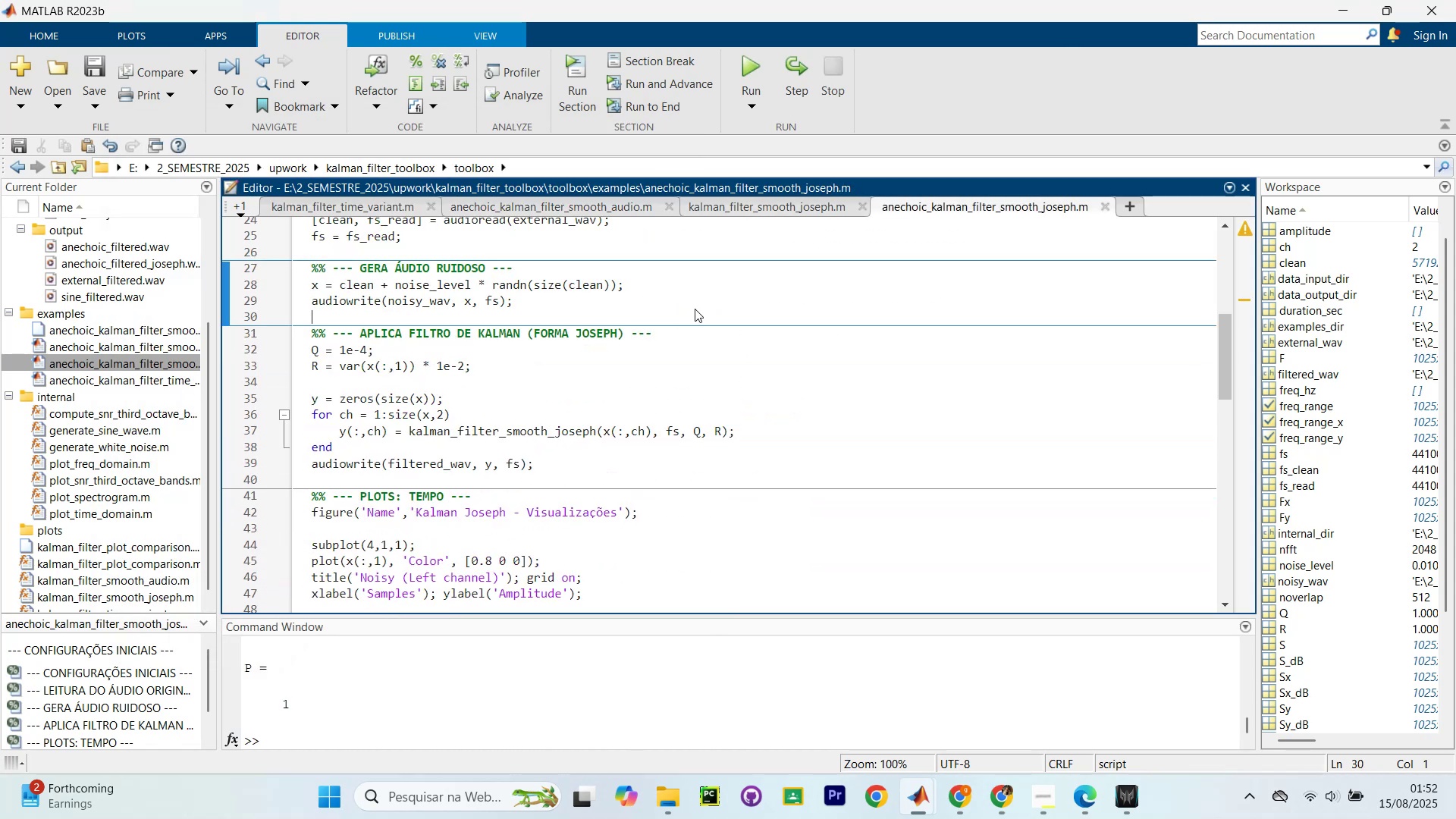 
key(Control+Shift+NumpadEnter)
 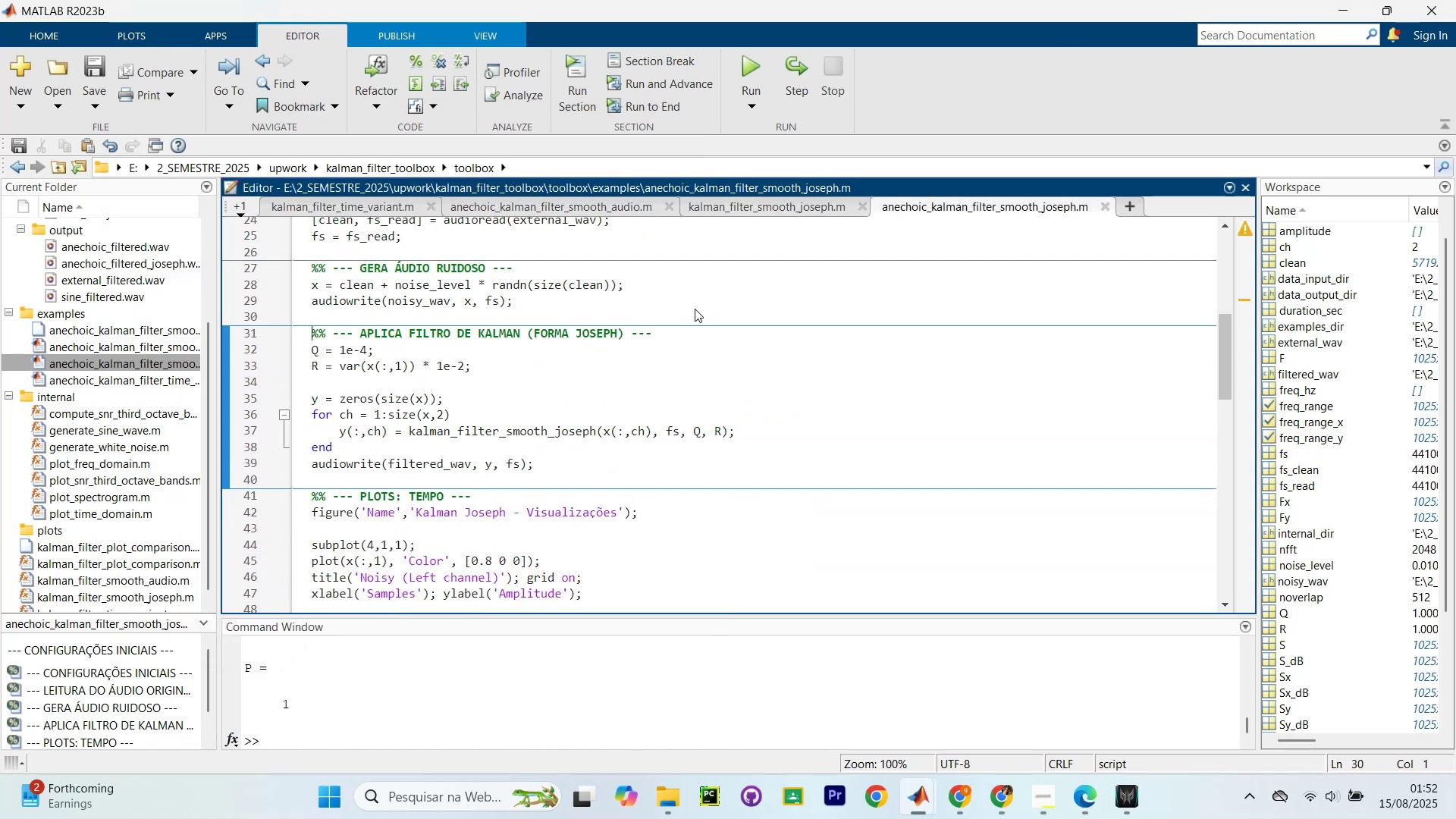 
key(Control+Shift+NumpadEnter)
 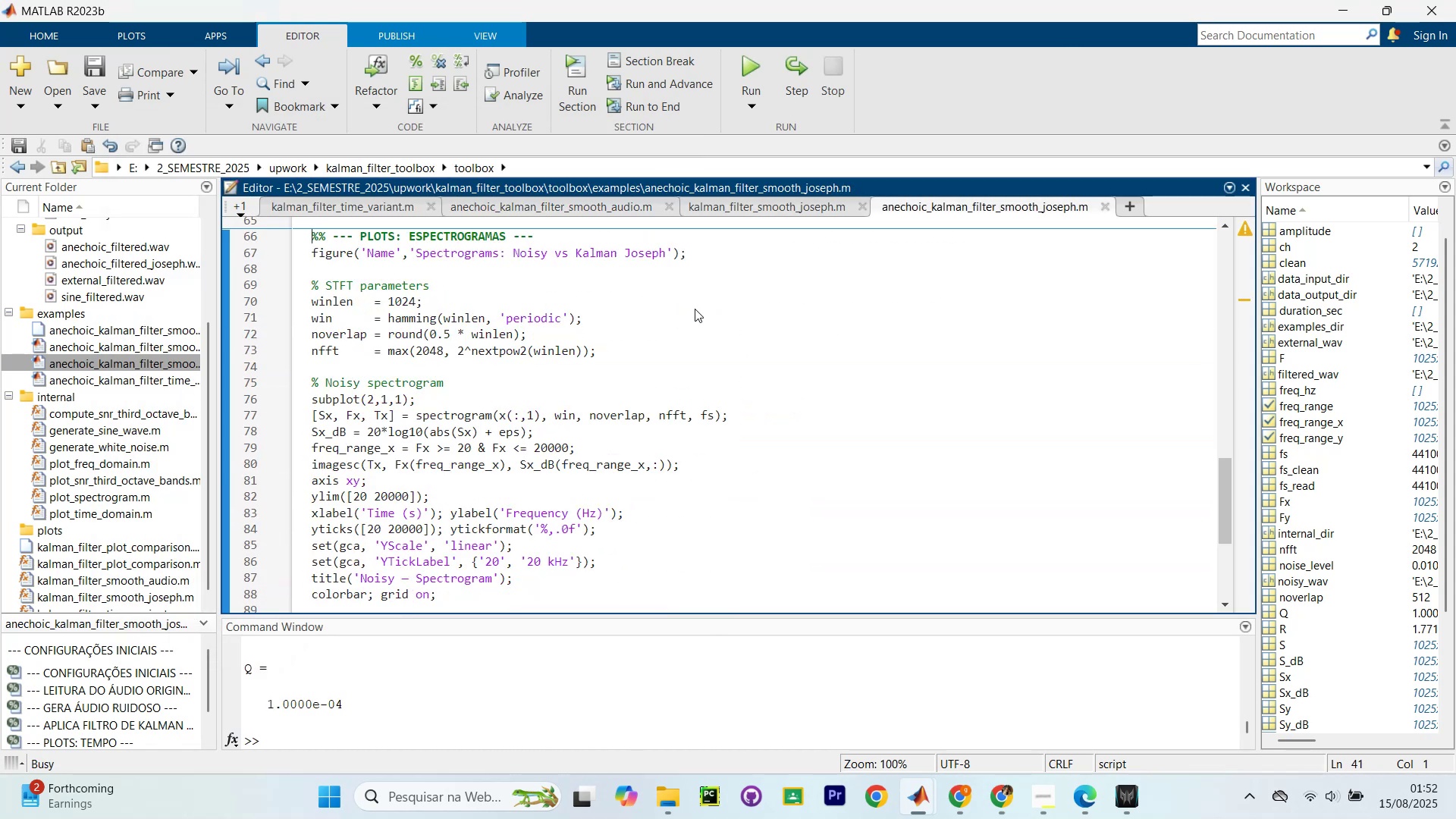 
key(Control+Shift+NumpadEnter)
 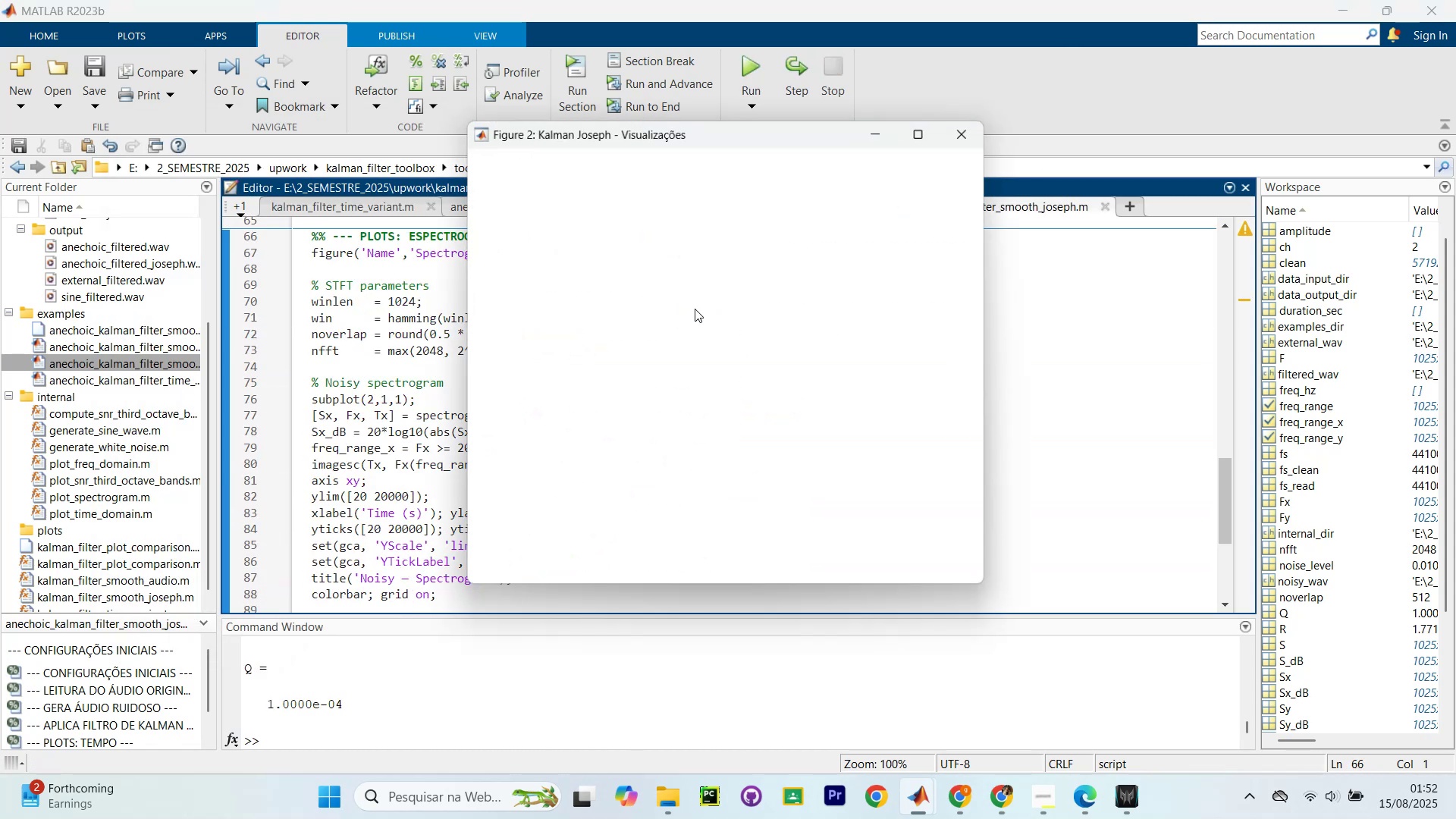 
key(Control+Shift+NumpadEnter)
 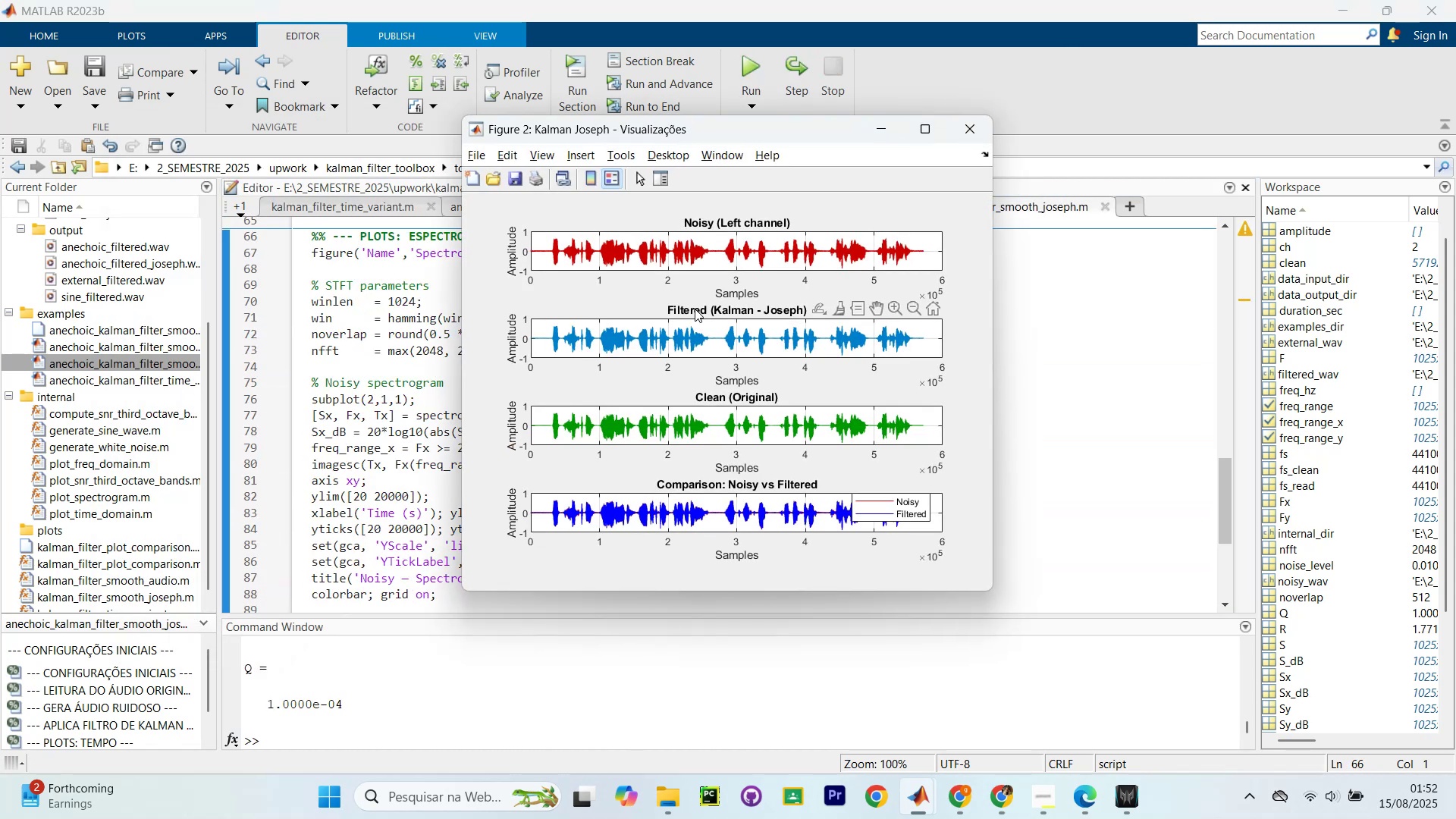 
key(Control+Shift+NumpadEnter)
 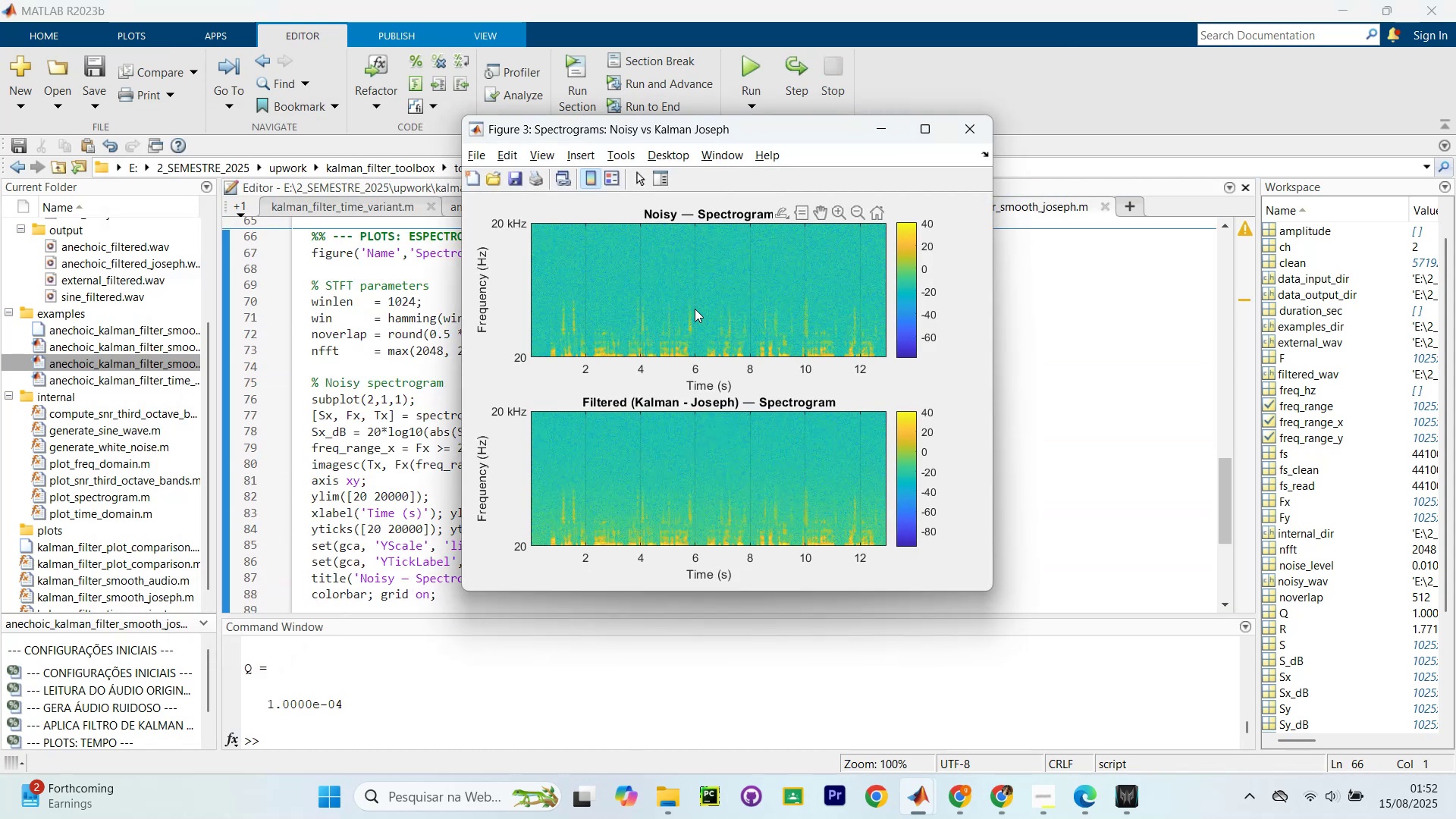 
hold_key(key=AltLeft, duration=2.04)
 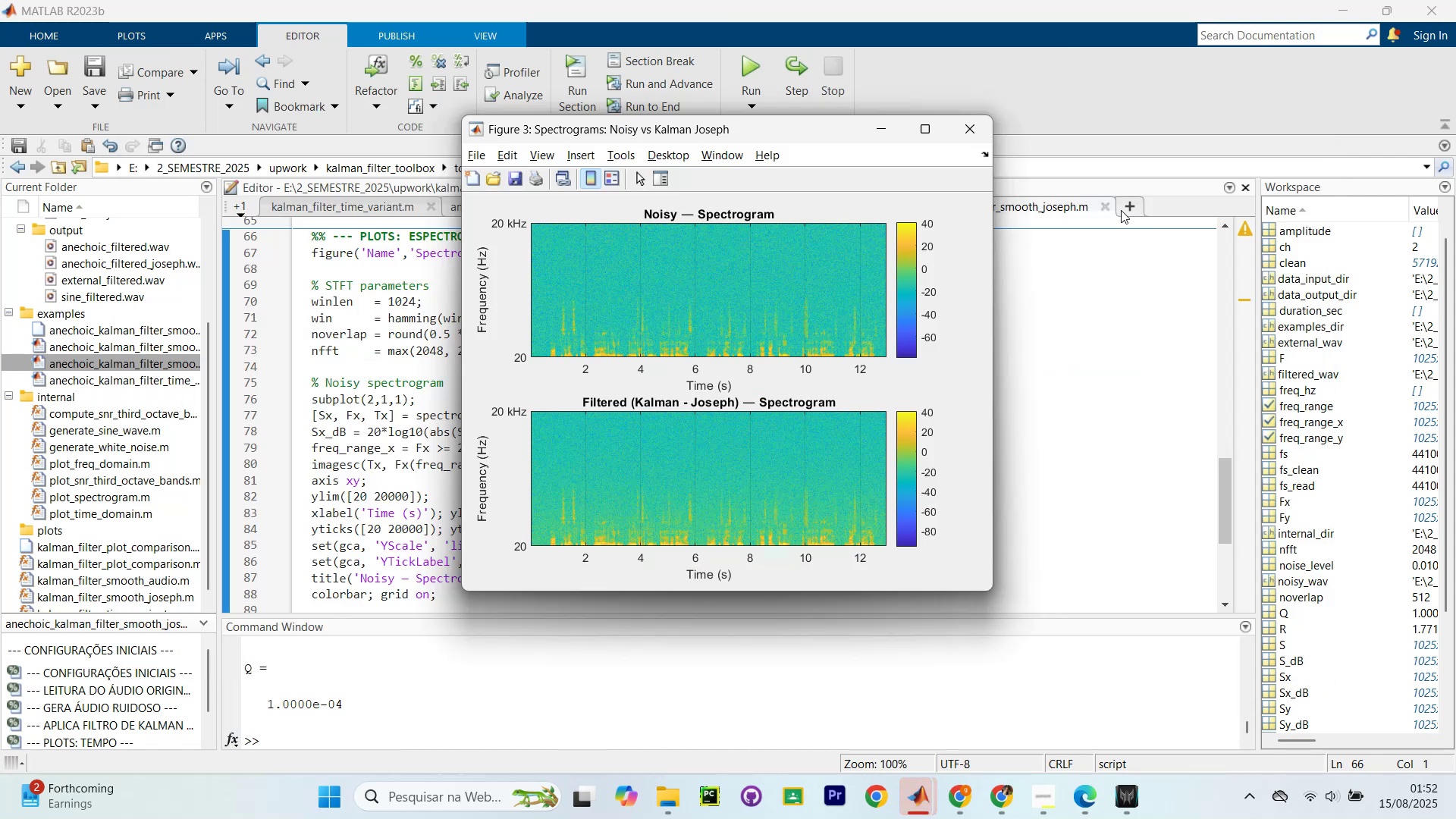 
hold_key(key=Tab, duration=0.32)
 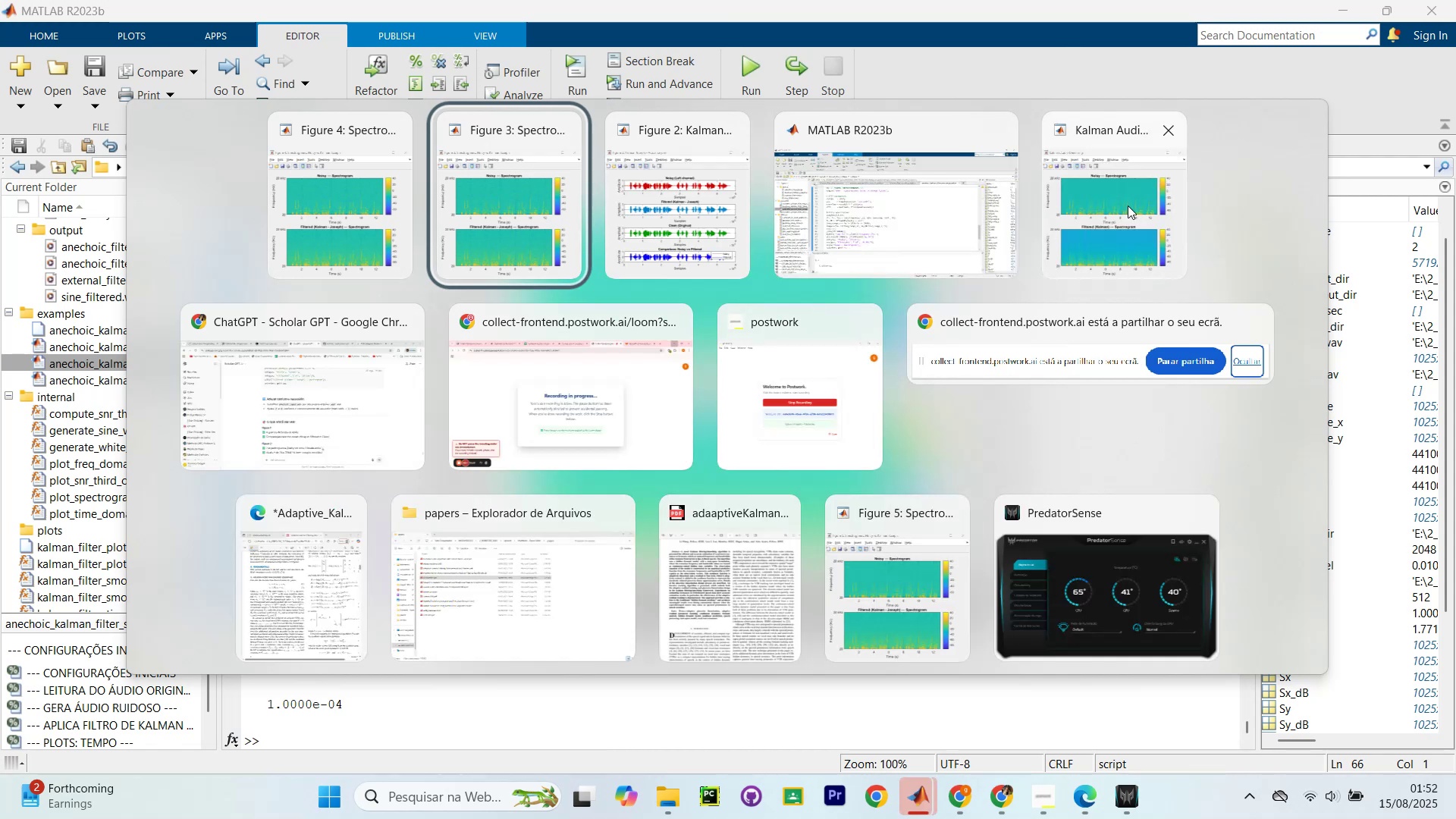 
key(Alt+Tab)
 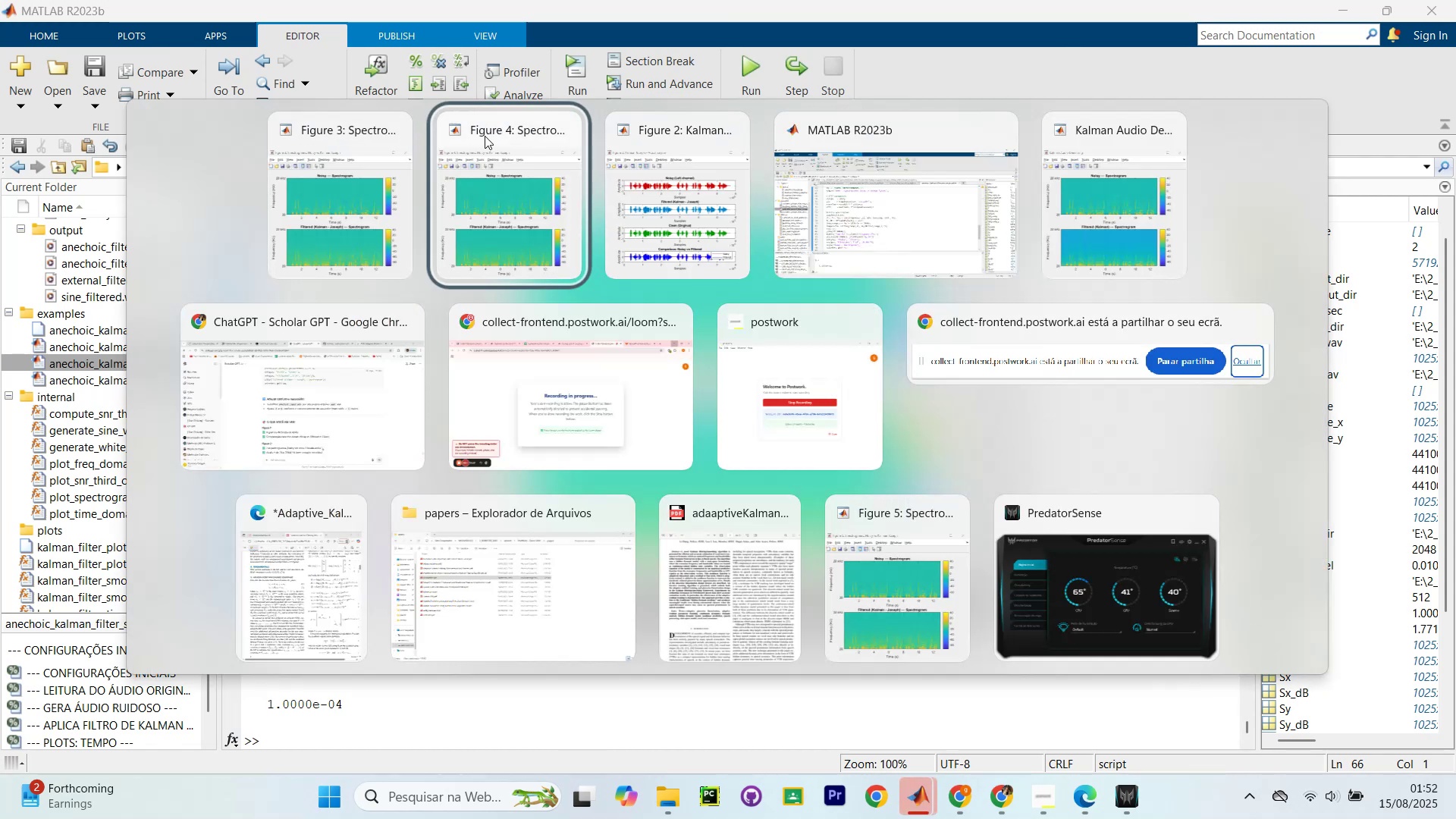 
left_click([557, 131])
 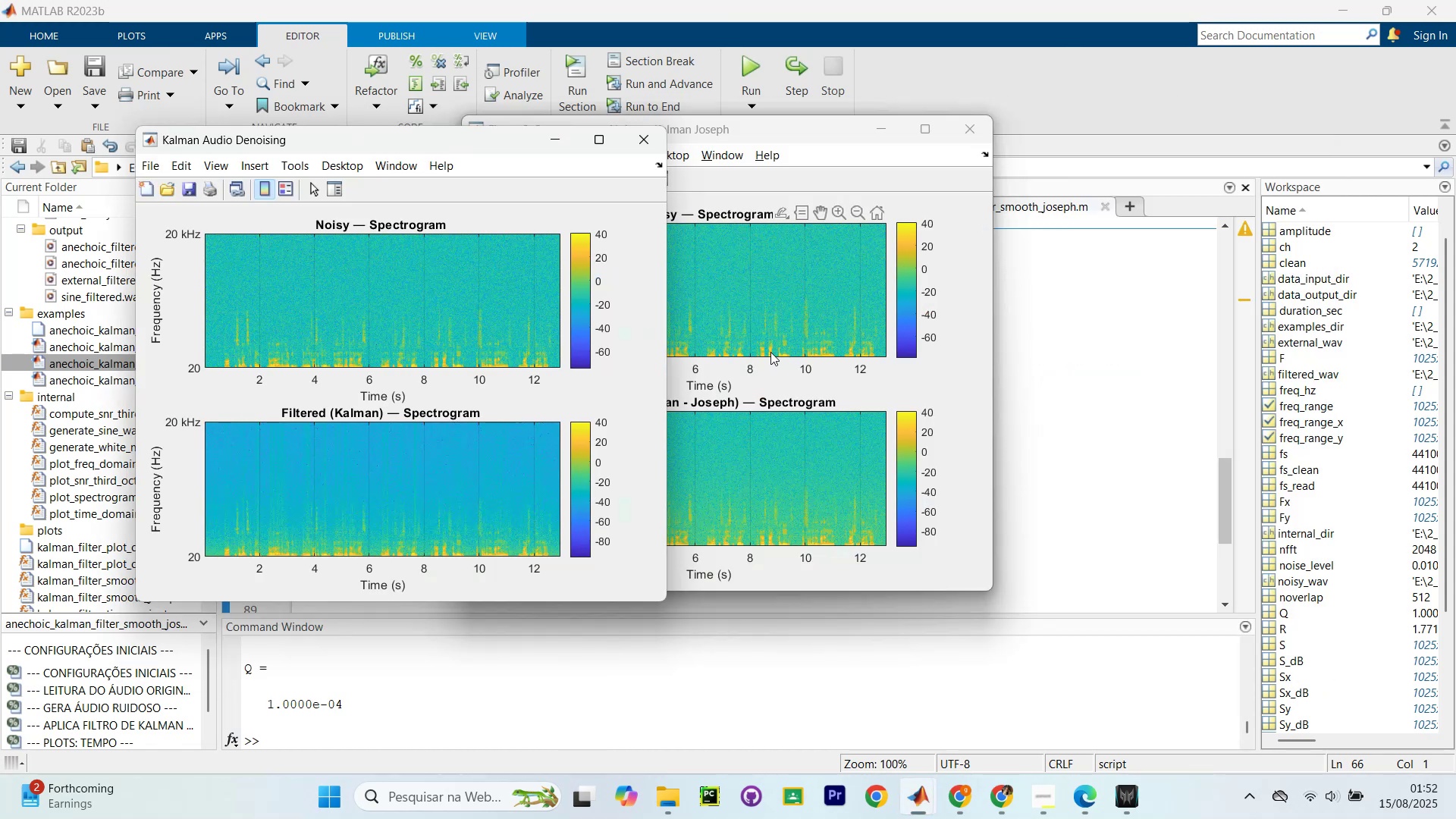 
left_click_drag(start_coordinate=[784, 126], to_coordinate=[1258, 150])
 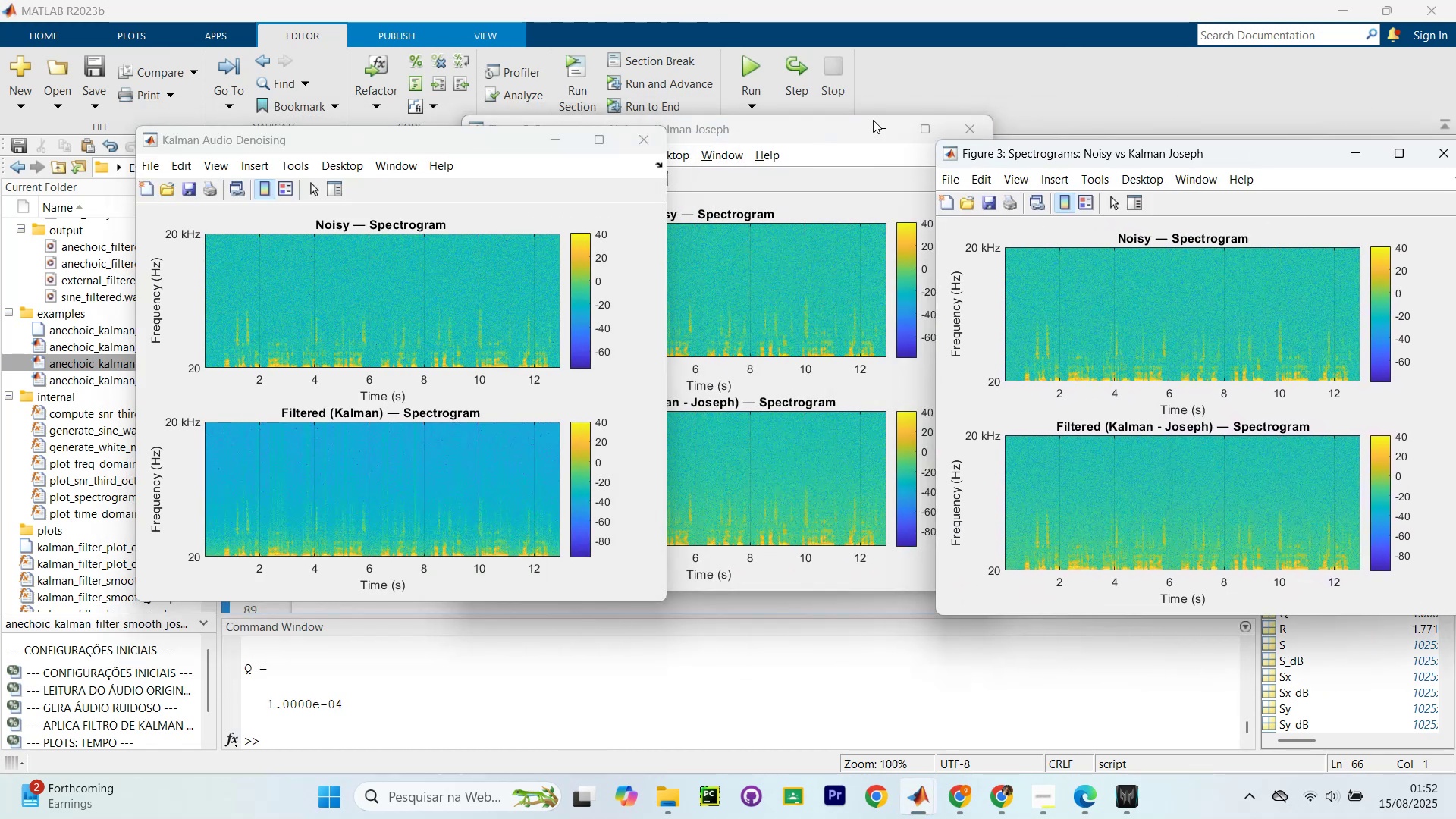 
left_click([808, 125])
 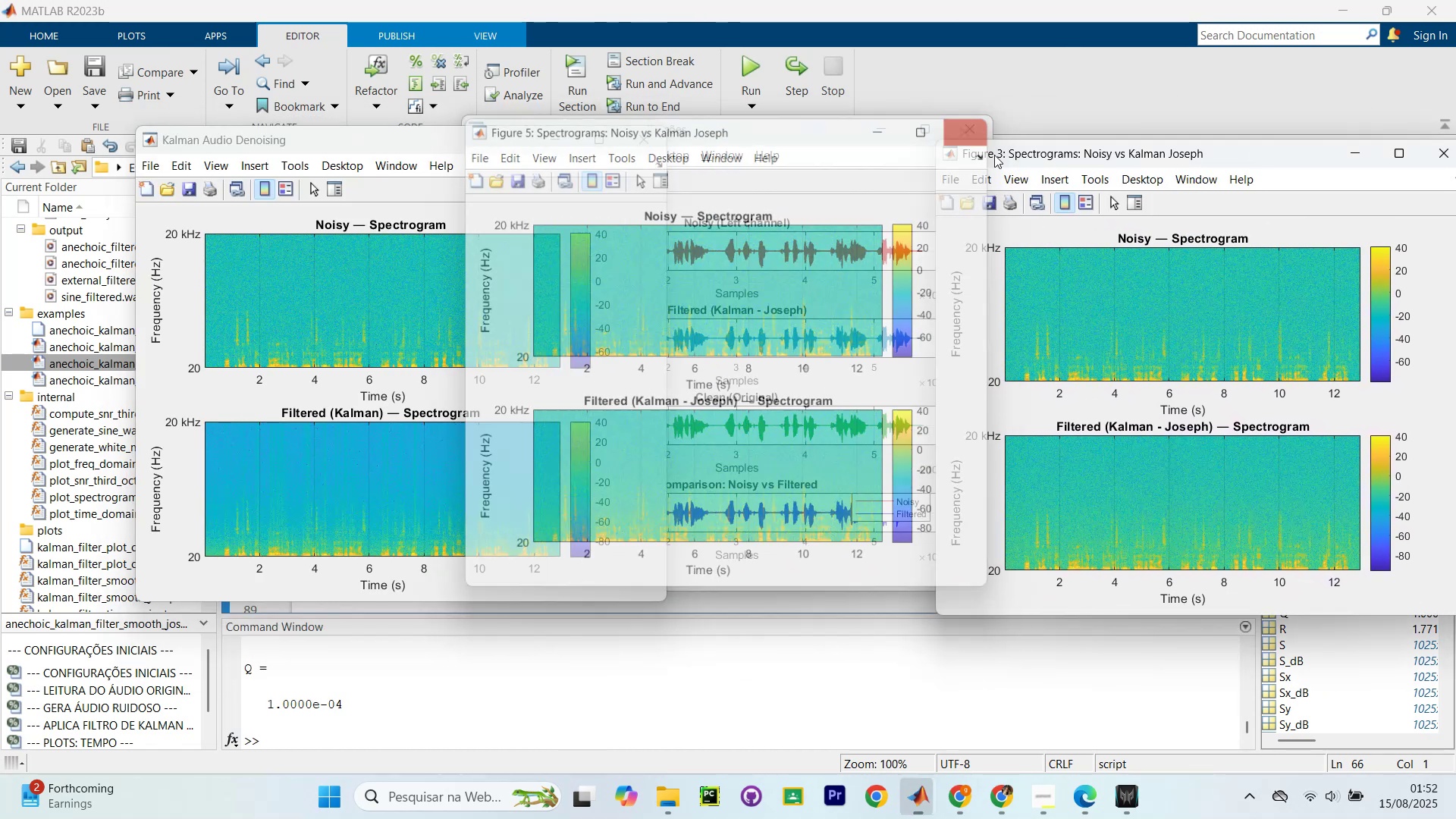 
left_click_drag(start_coordinate=[1074, 160], to_coordinate=[805, 149])
 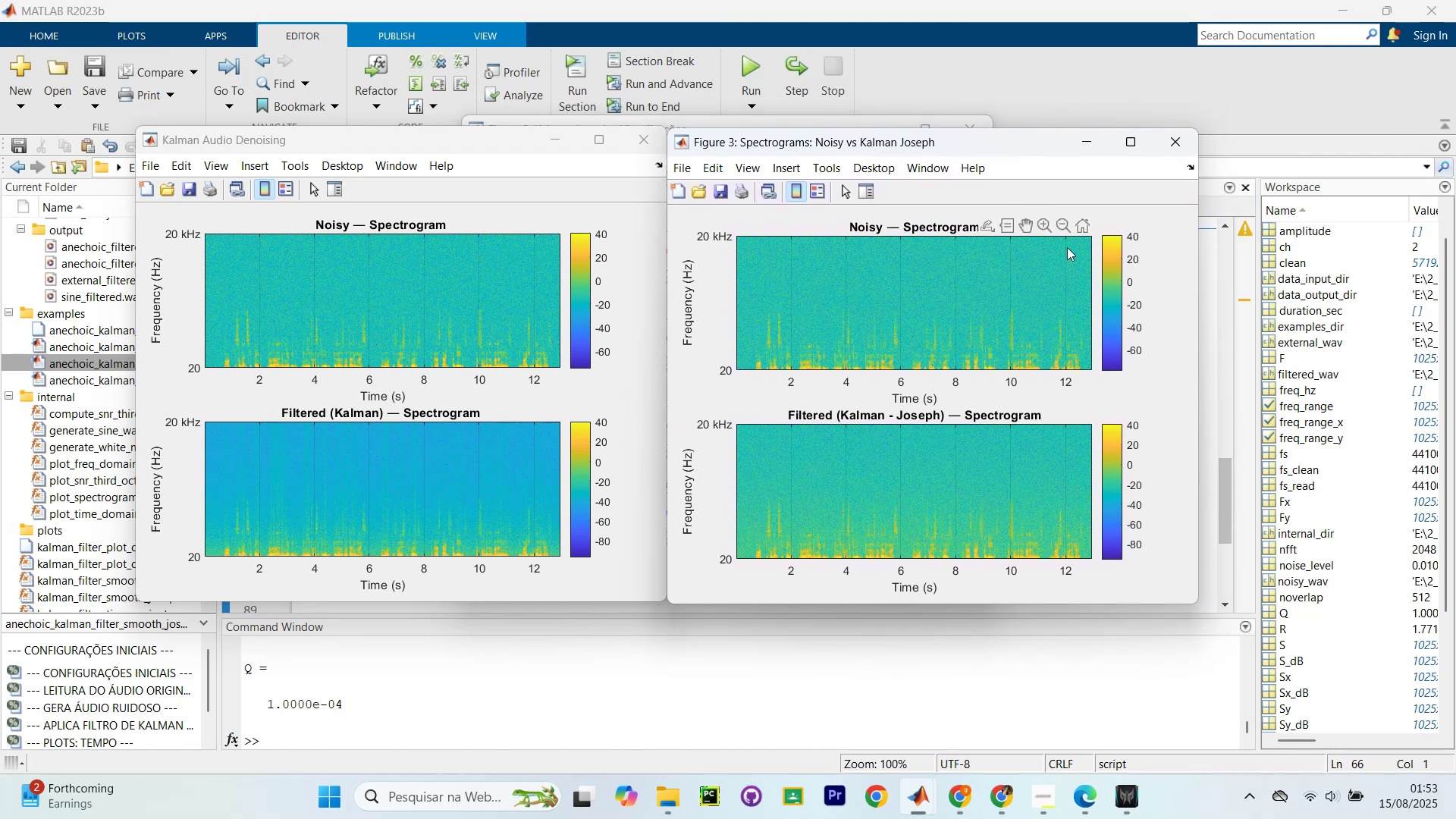 
left_click([831, 120])
 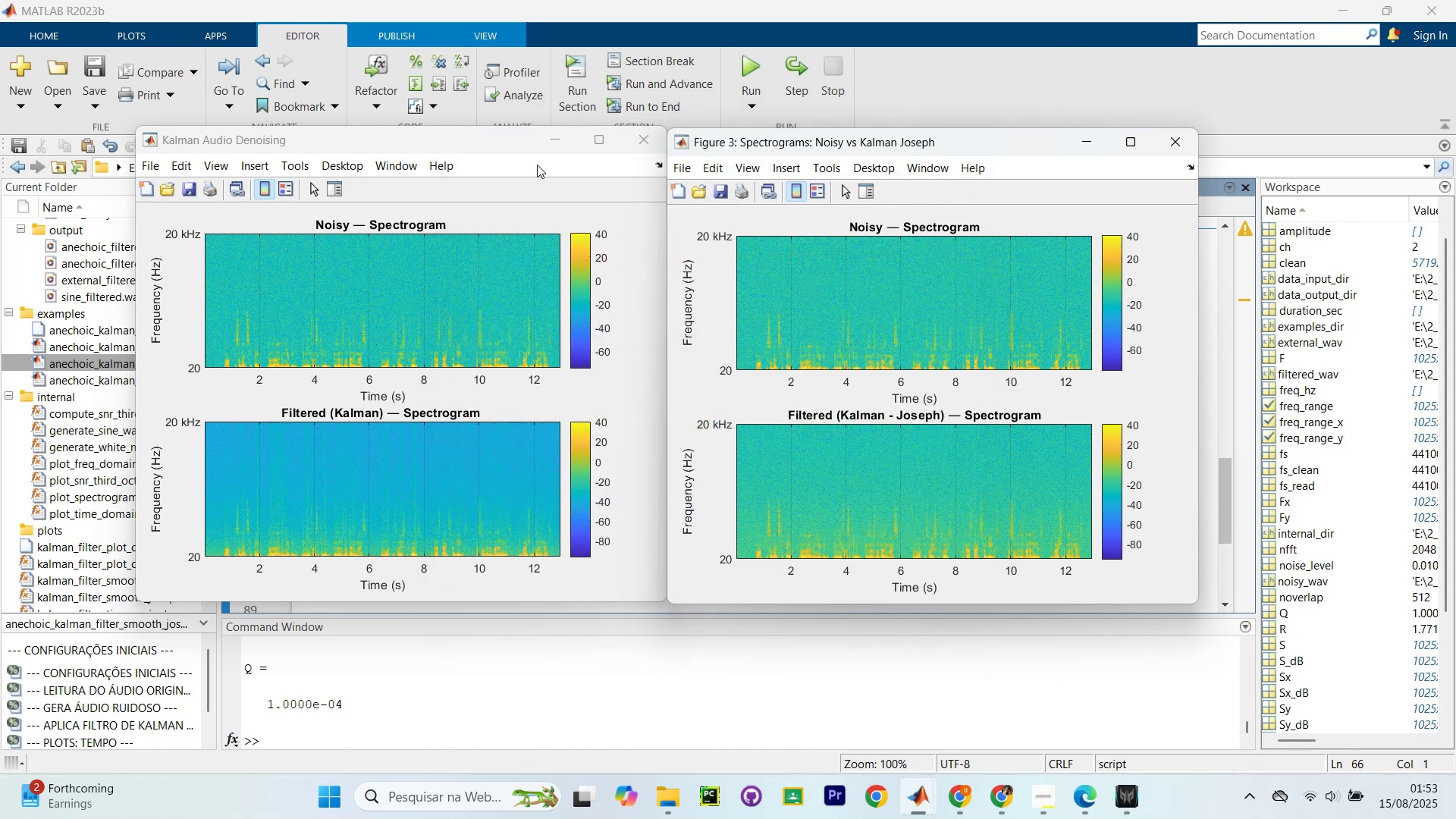 
key(Meta+ArrowLeft)
 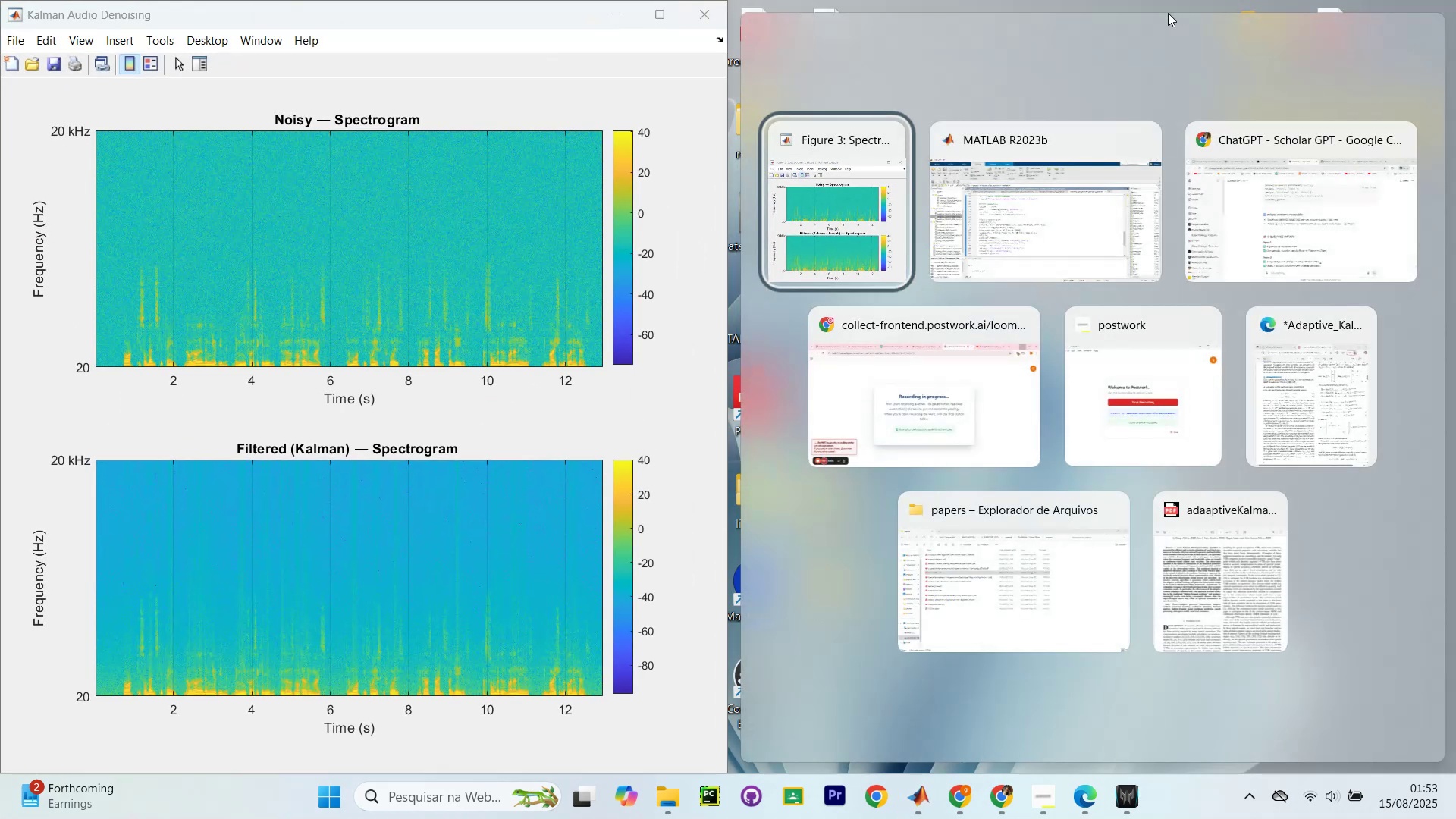 
left_click([858, 237])
 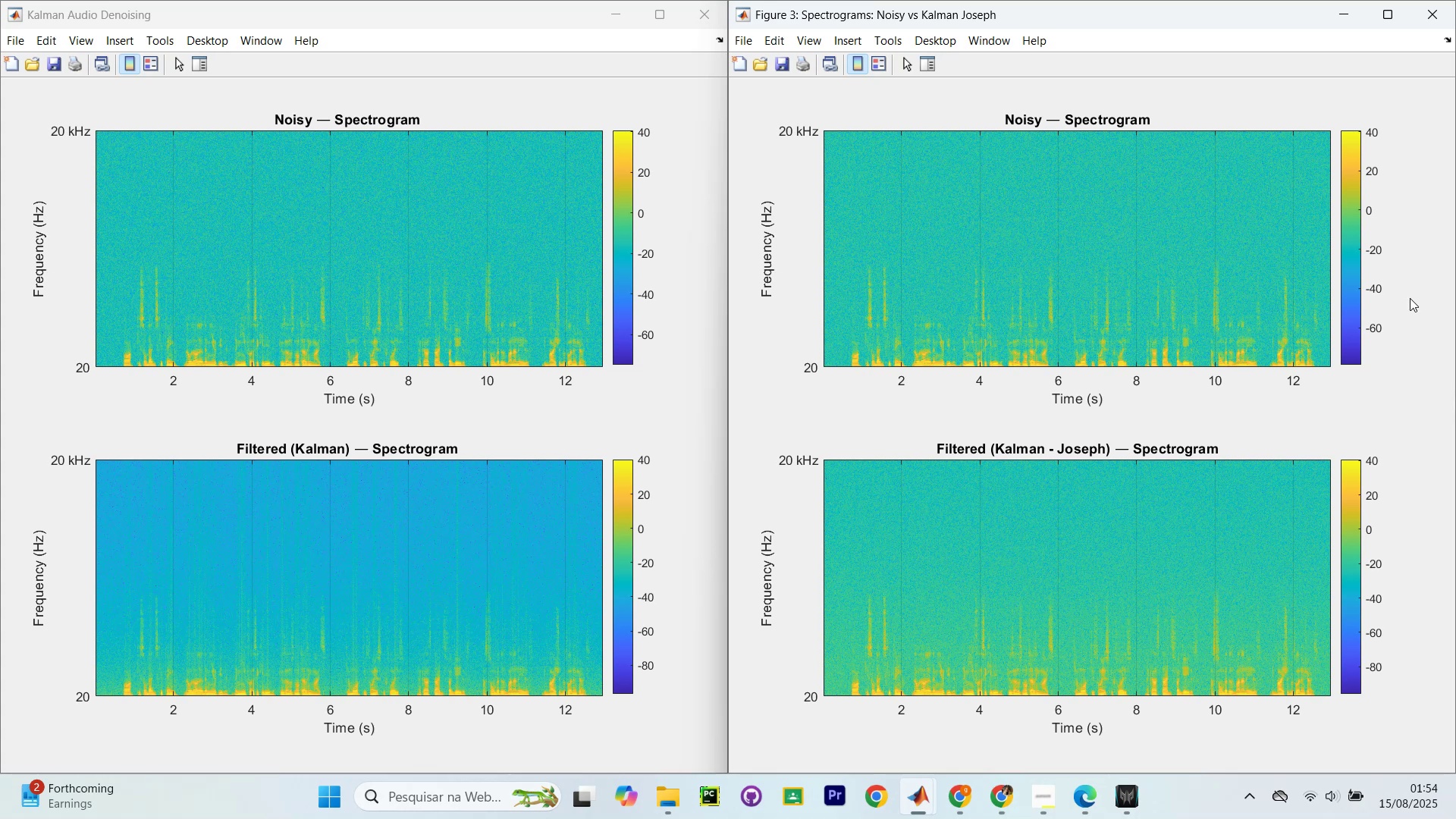 
wait(58.23)
 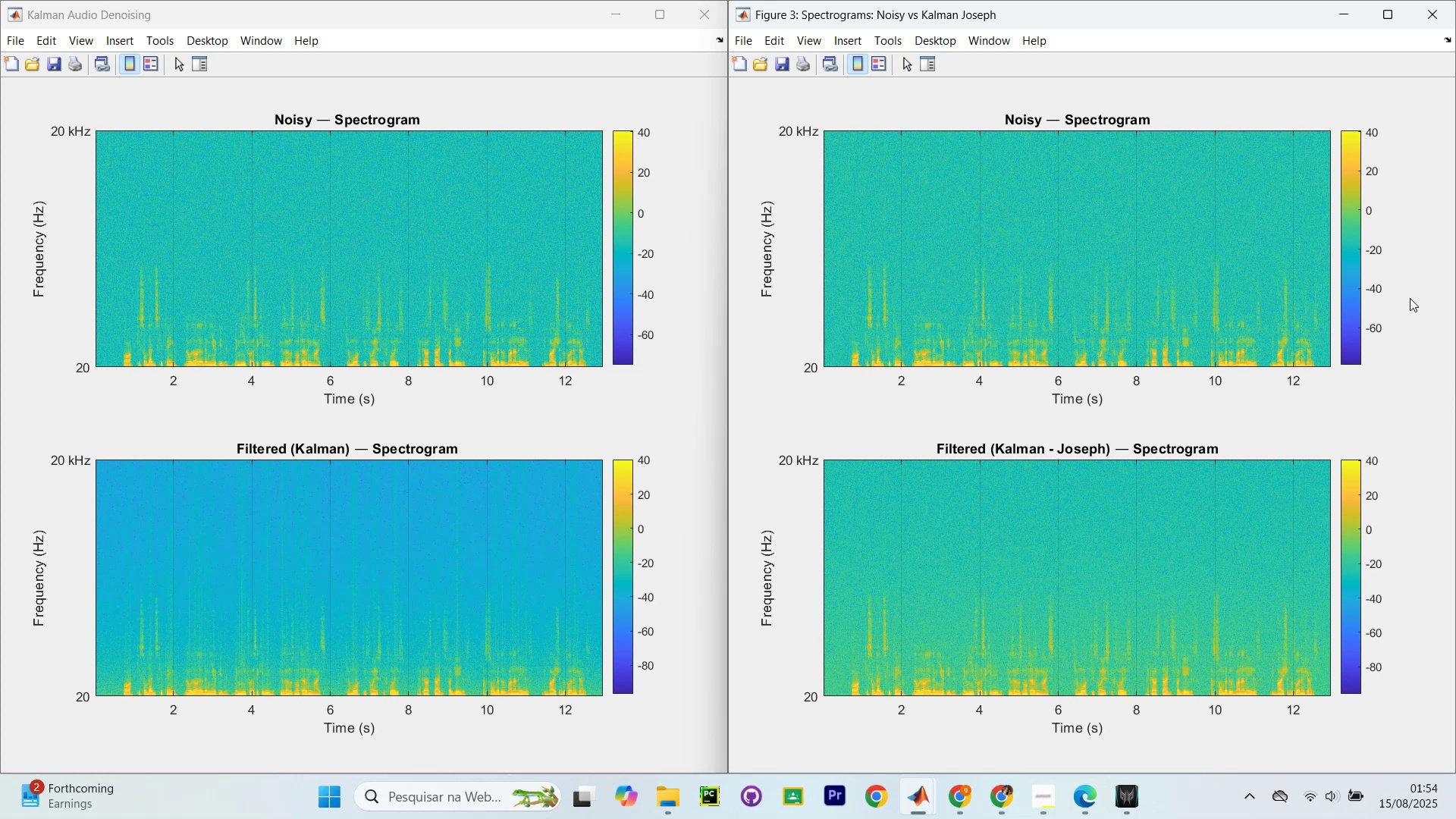 
scroll: coordinate [851, 469], scroll_direction: down, amount: 6.0
 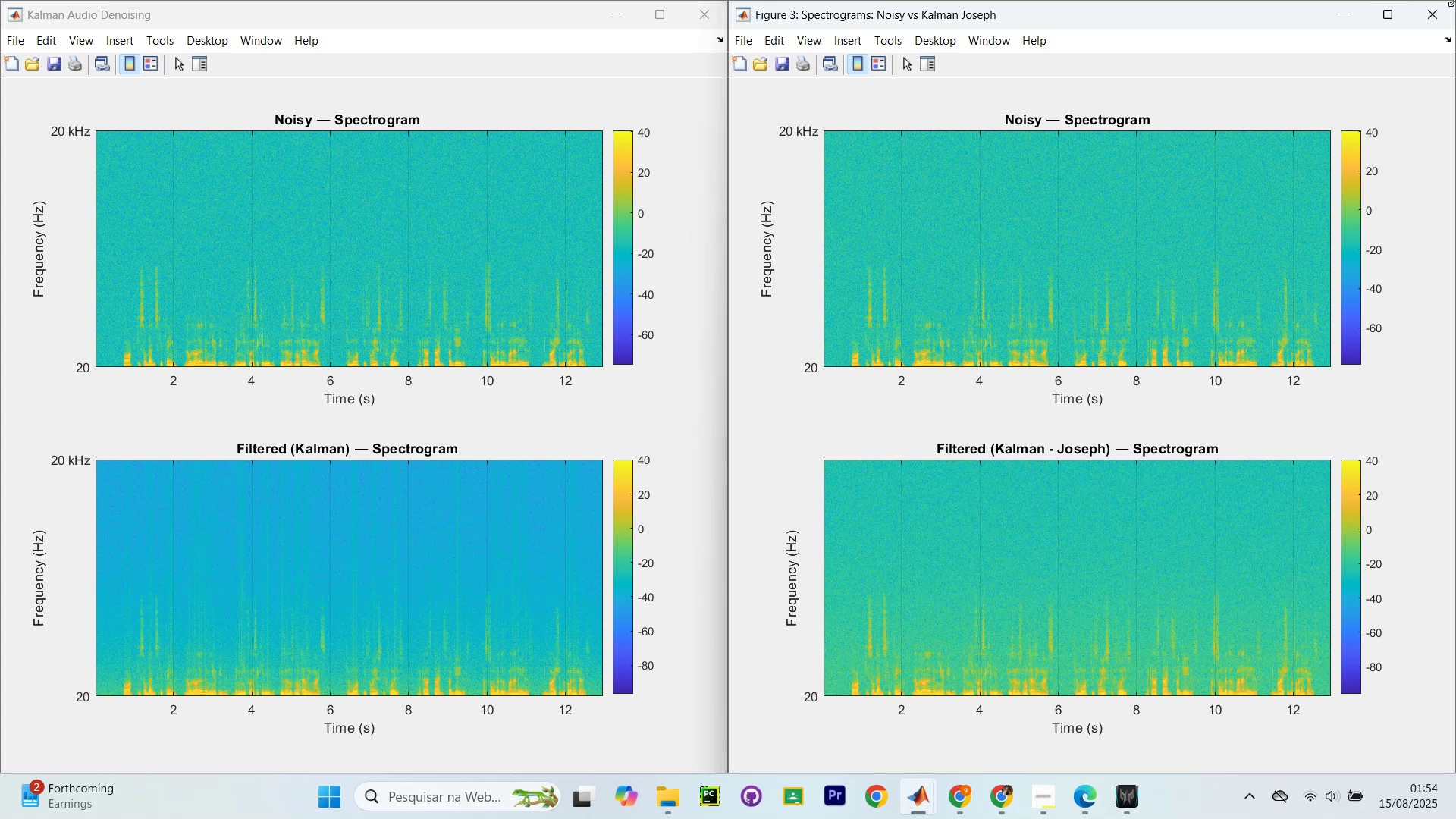 
left_click([1431, 10])
 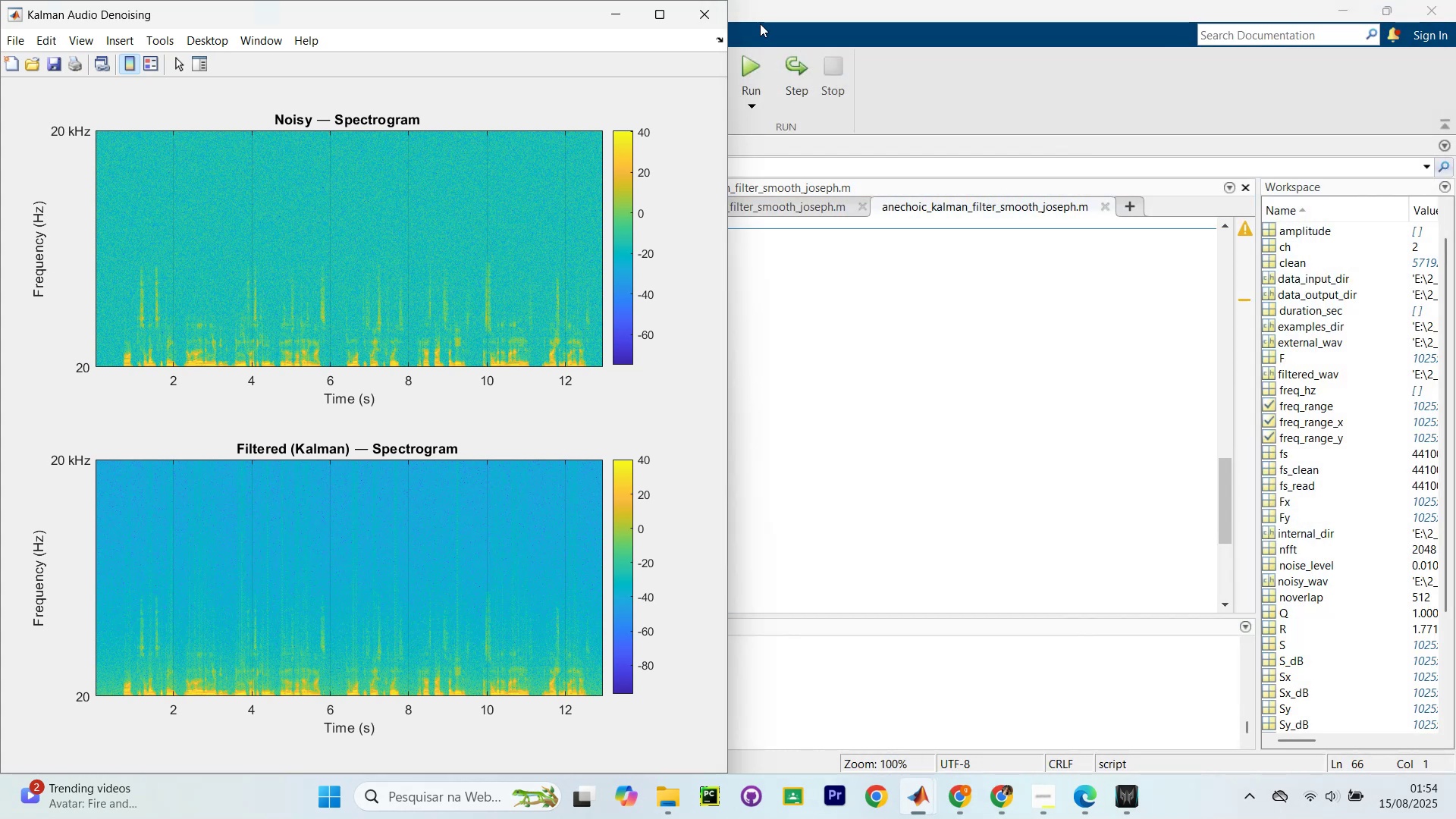 
left_click([719, 11])
 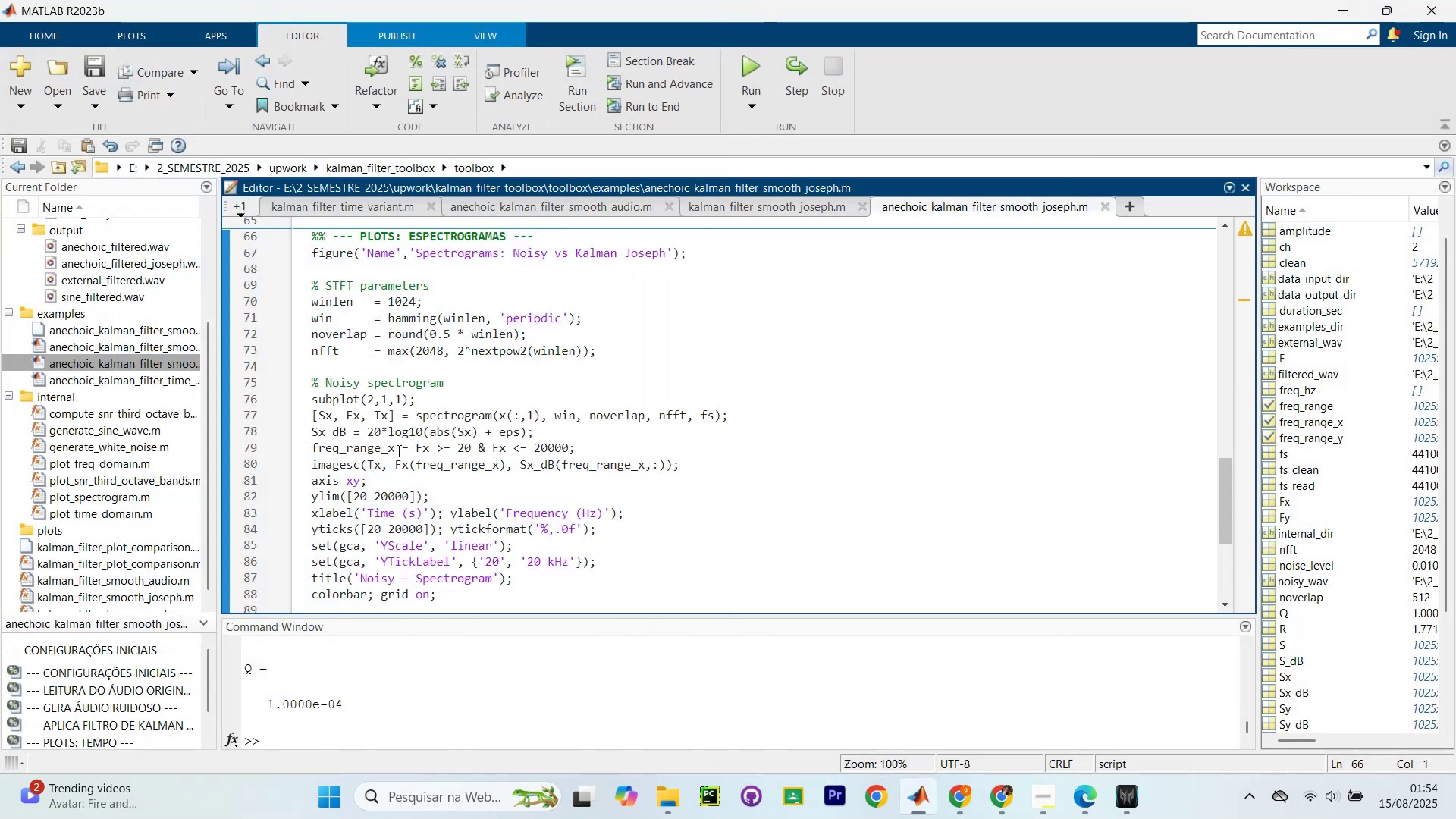 
scroll: coordinate [413, 529], scroll_direction: down, amount: 3.0
 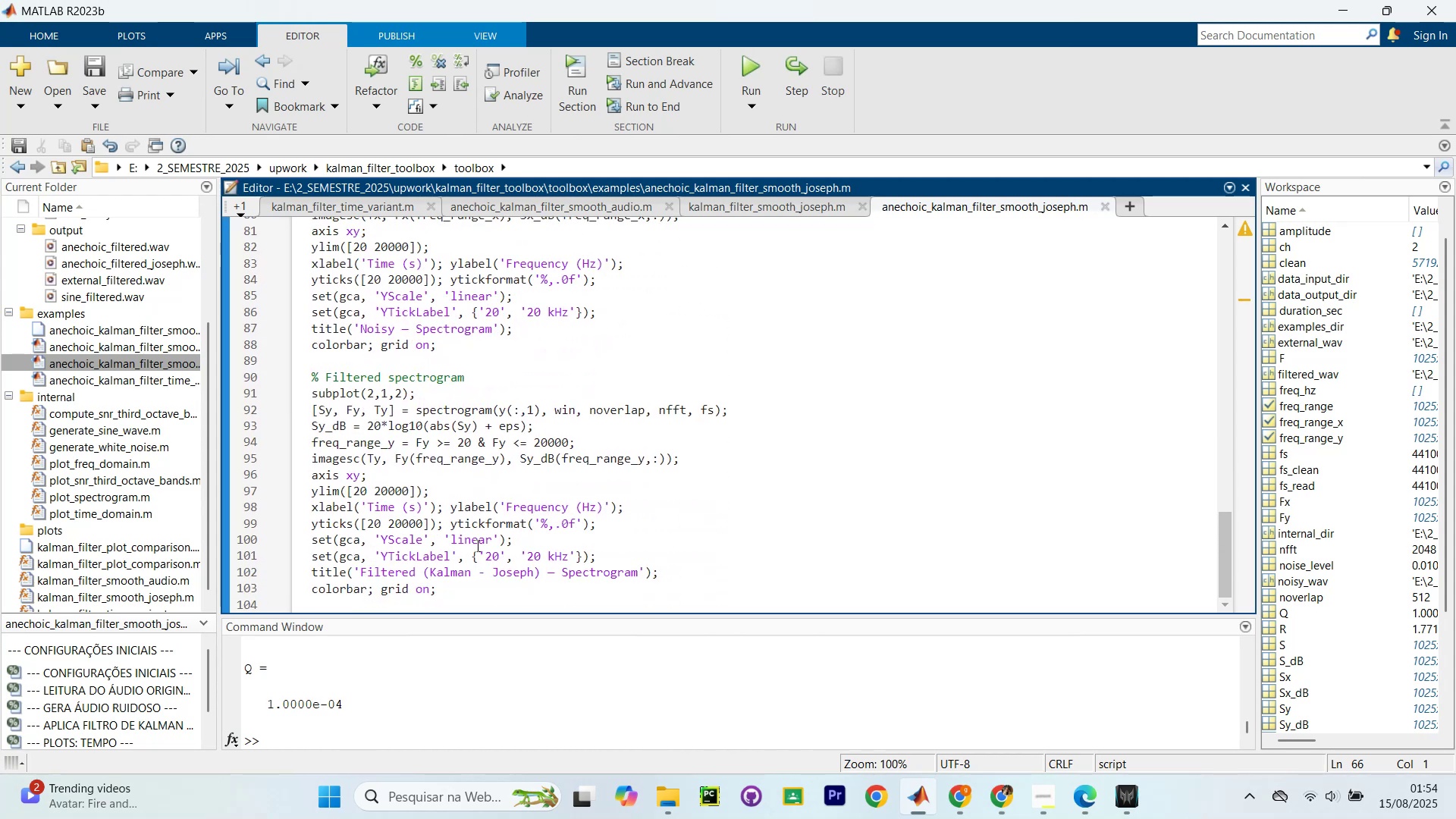 
left_click([500, 560])
 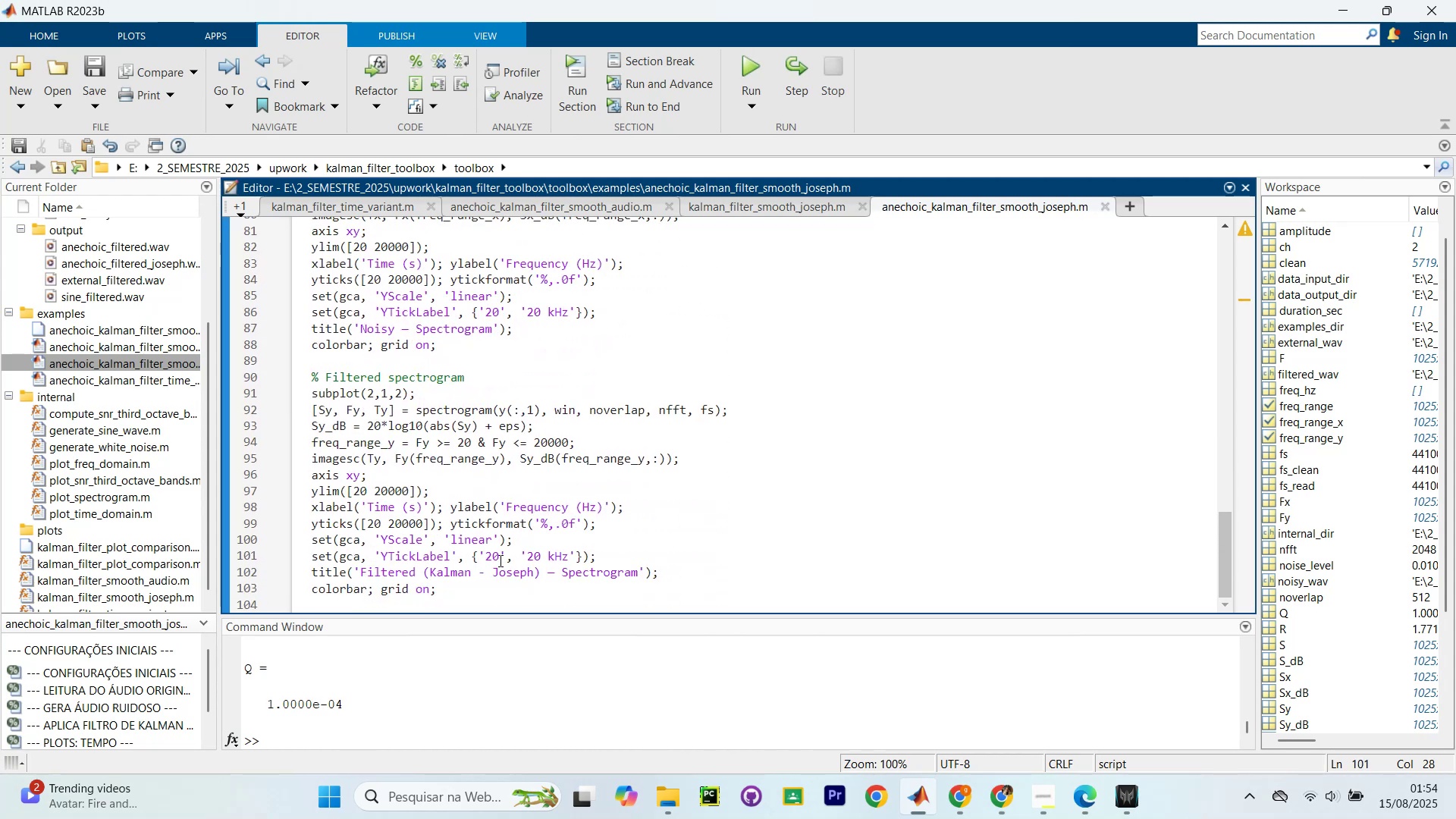 
key(CapsLock)
 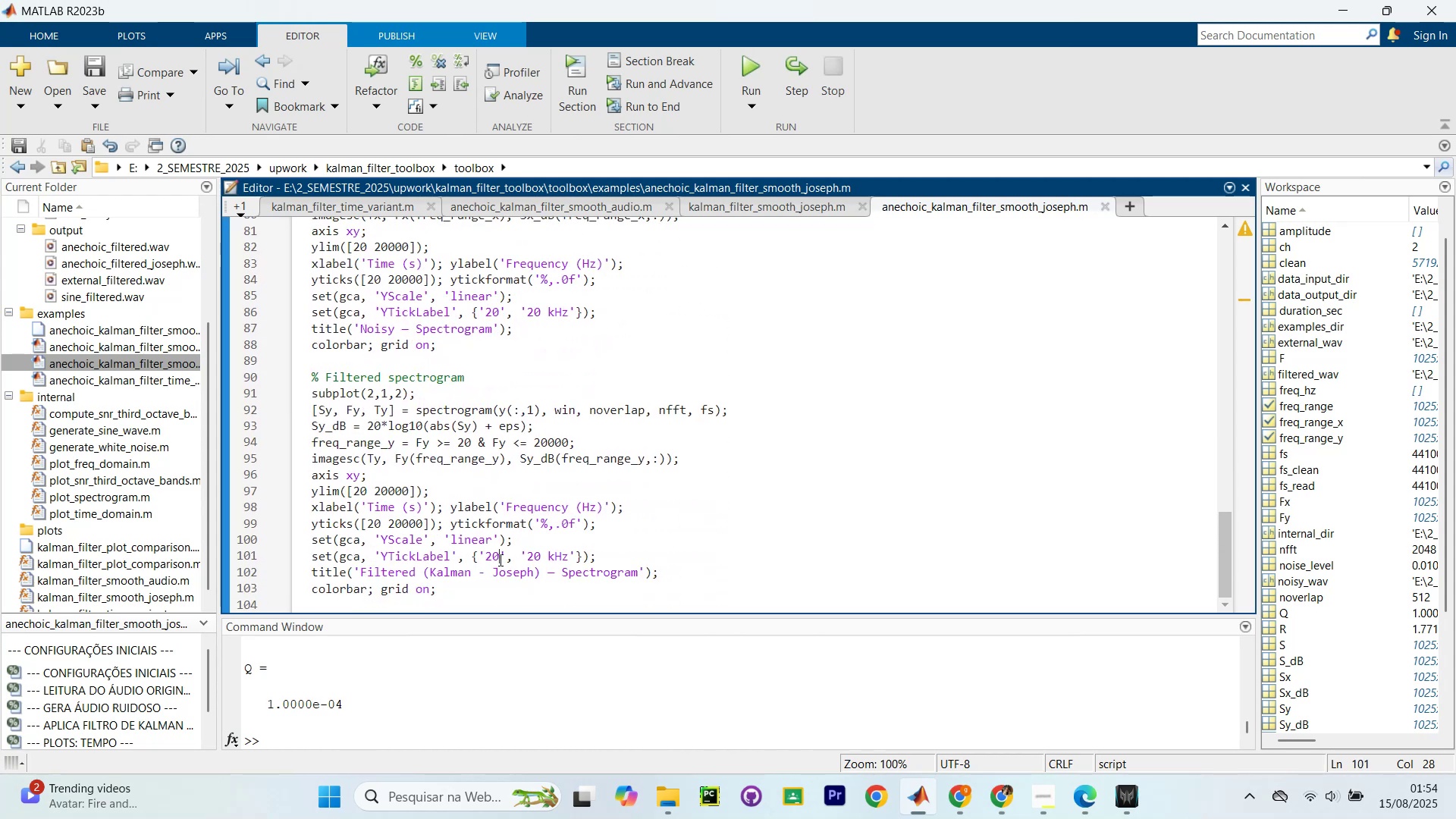 
key(H)
 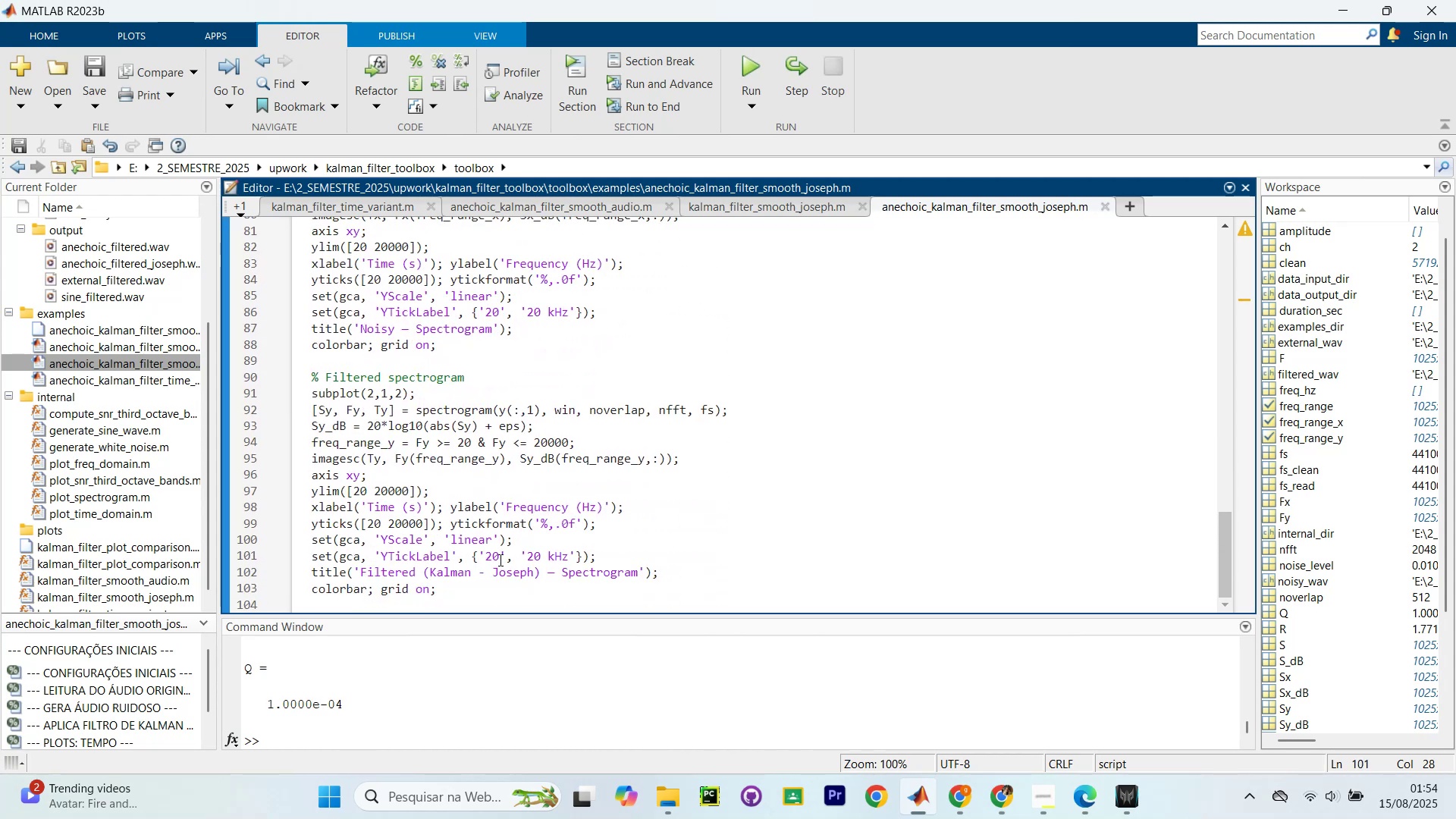 
key(CapsLock)
 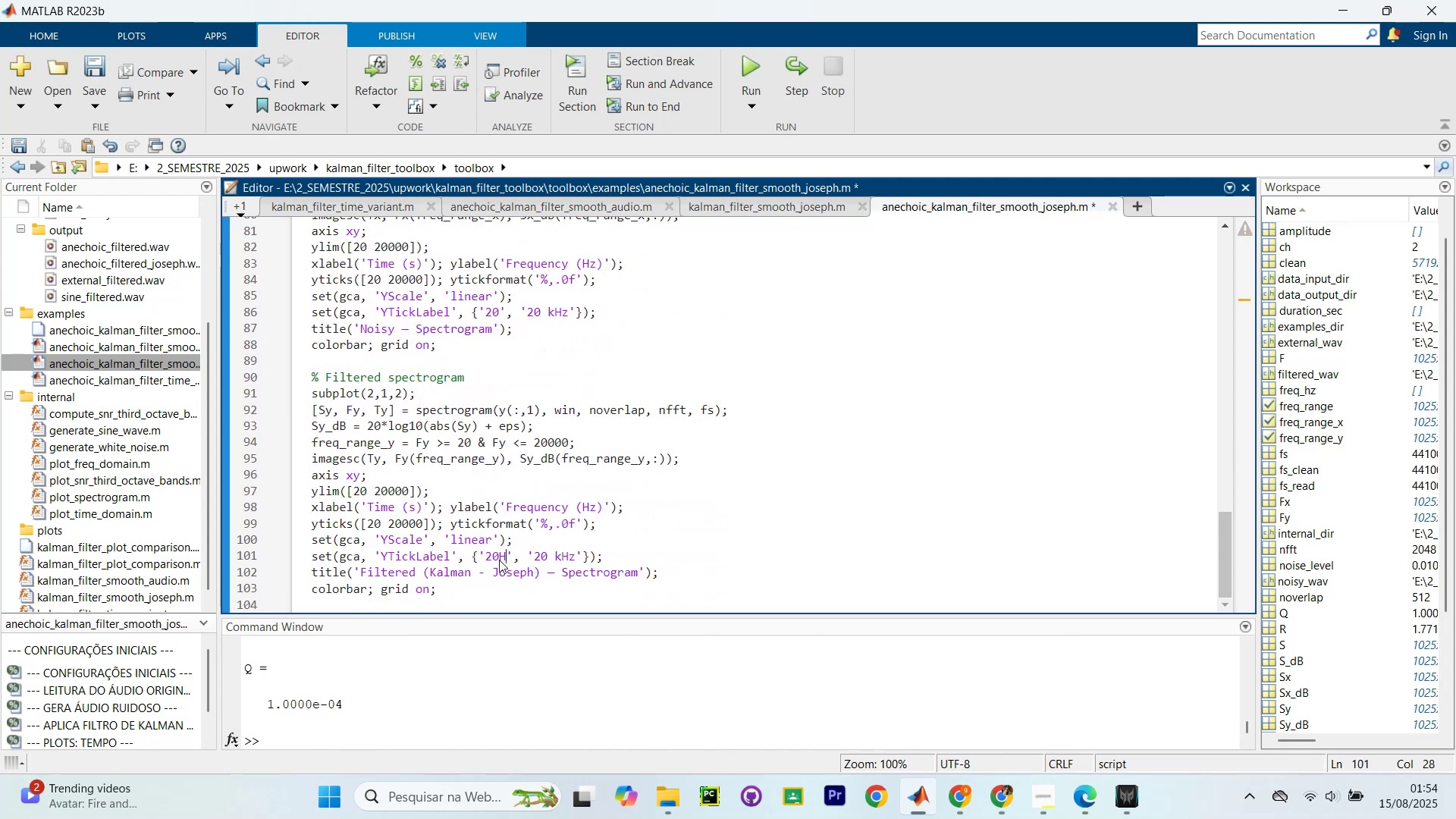 
key(Z)
 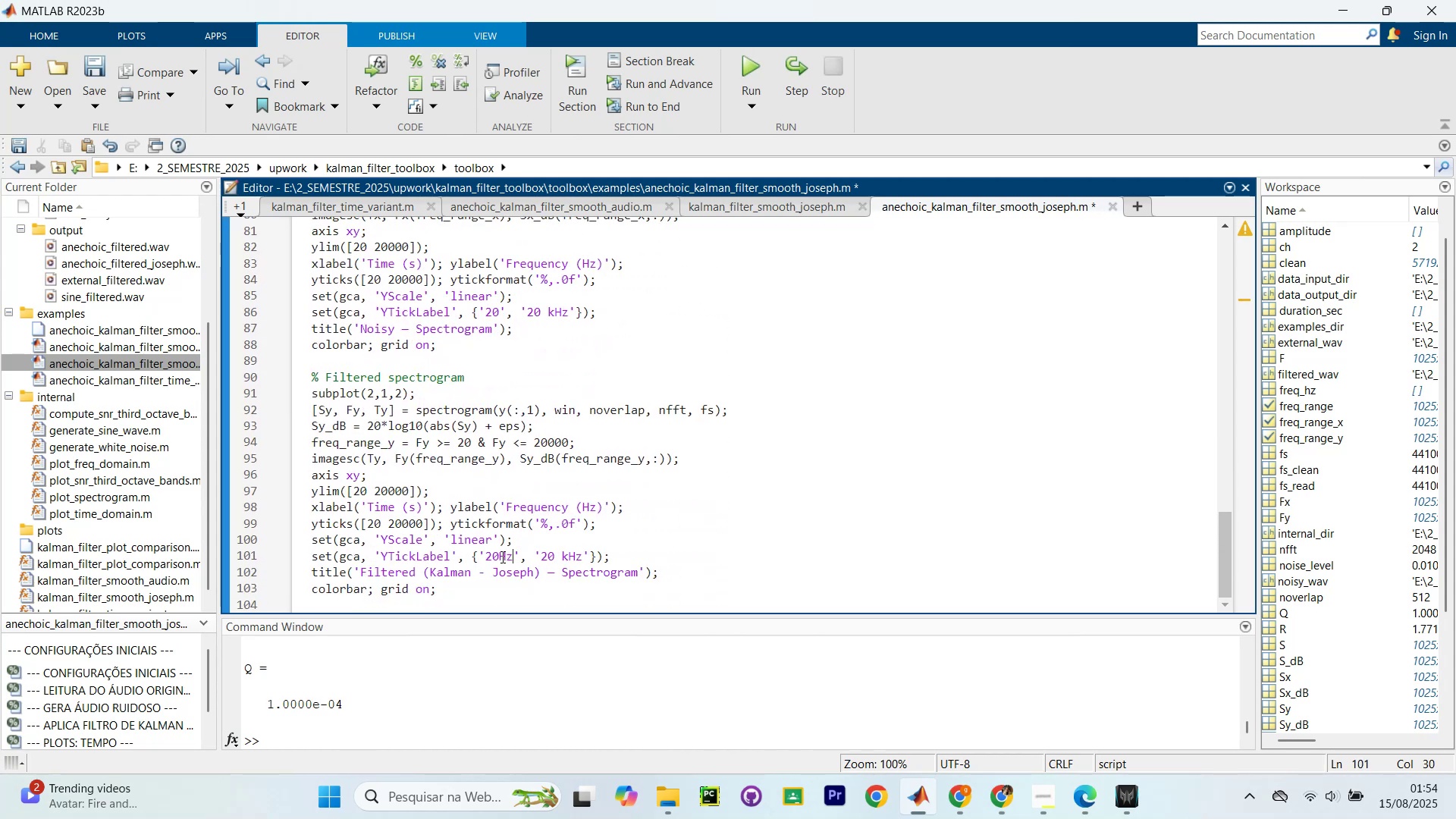 
left_click([501, 554])
 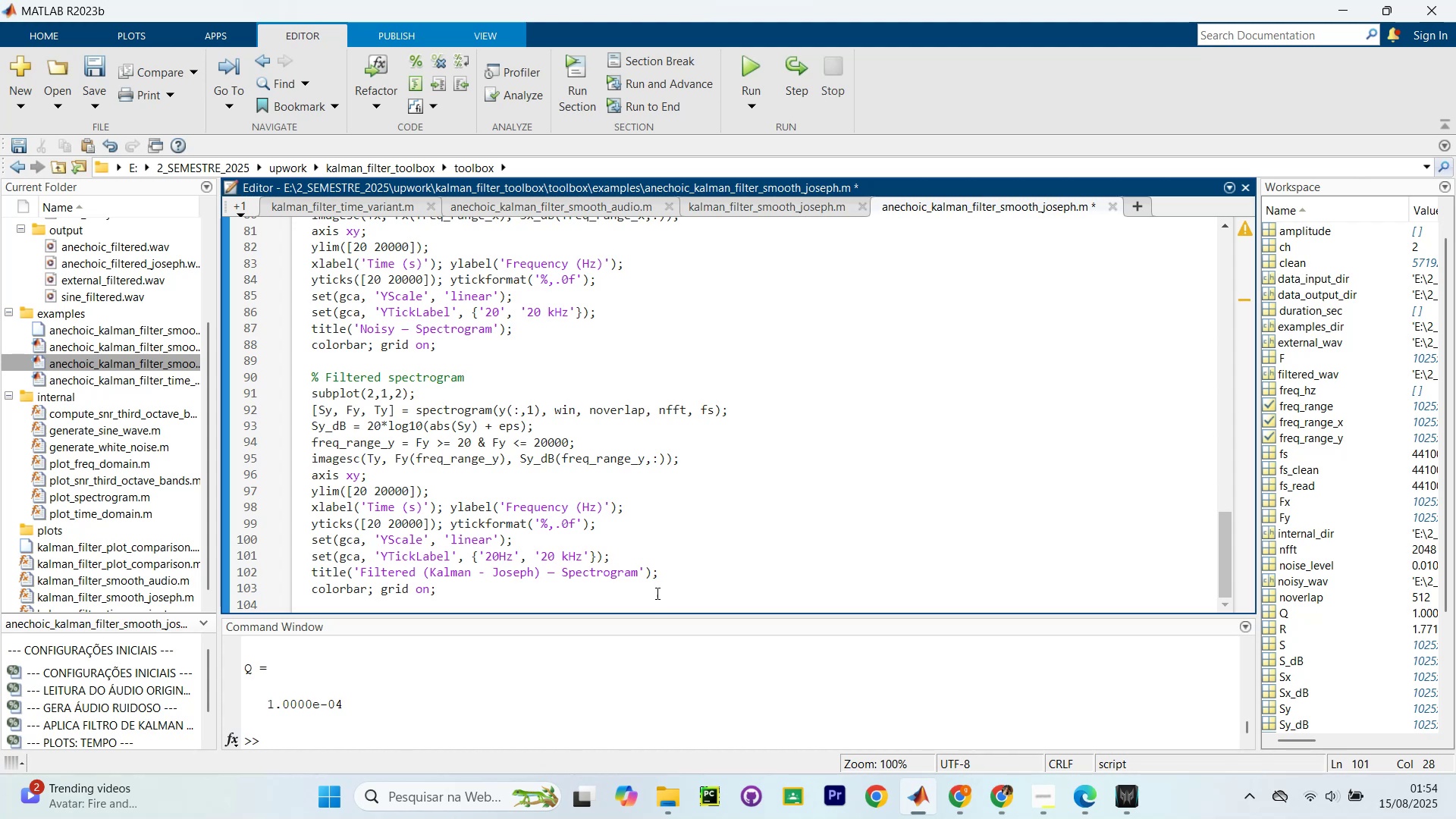 
left_click([695, 516])
 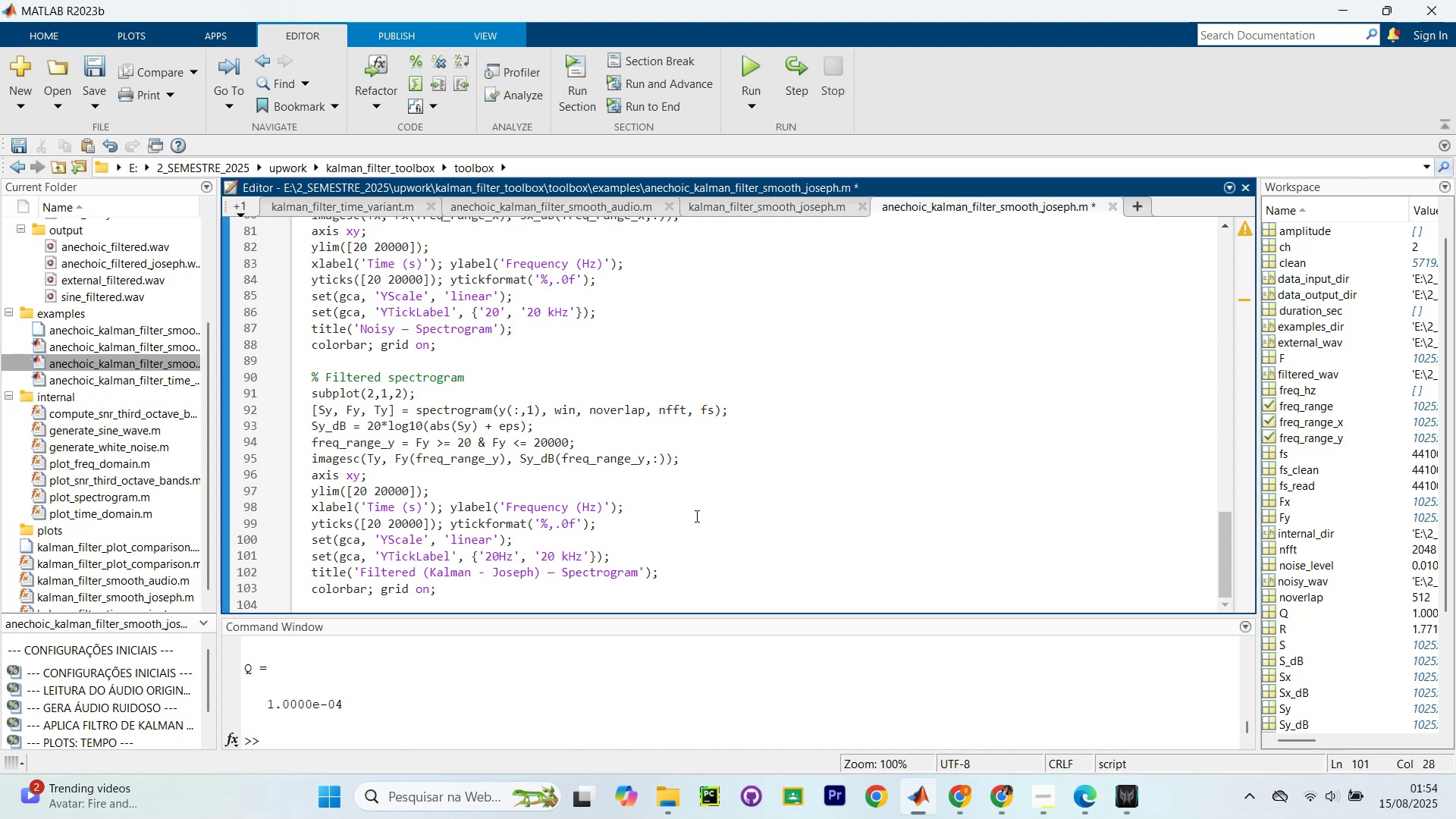 
key(Control+NumpadEnter)
 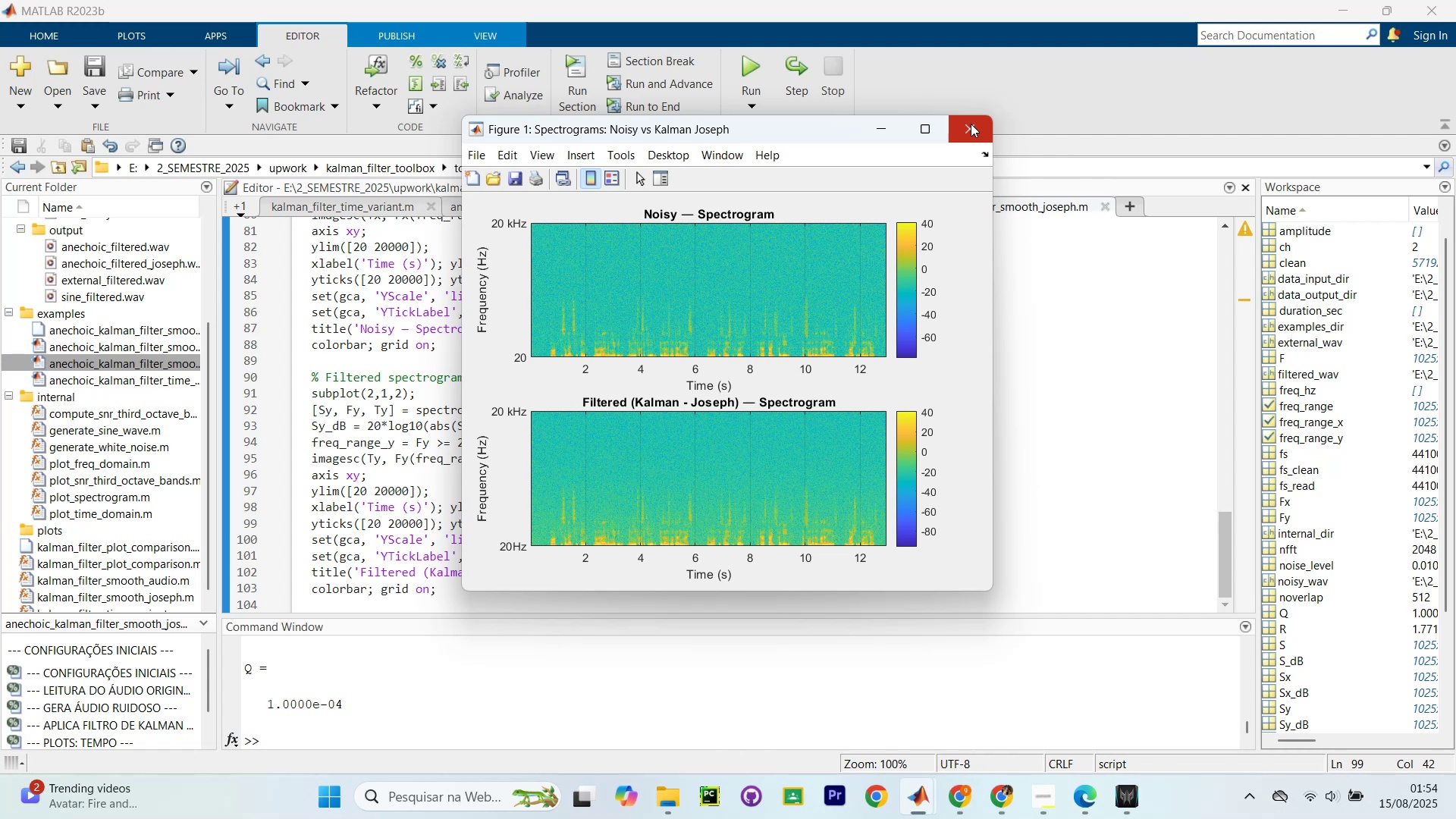 
wait(23.35)
 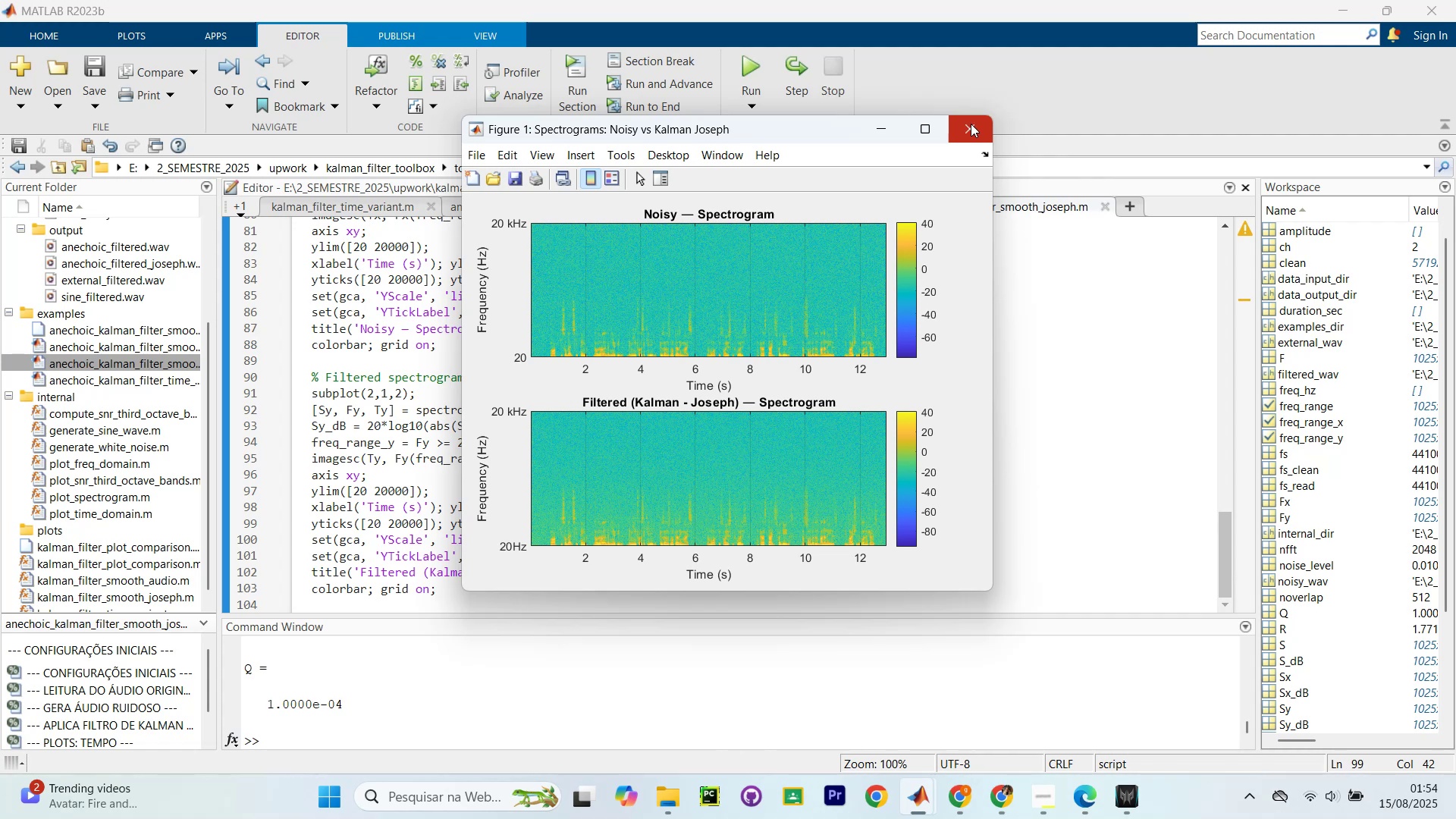 
mouse_move([908, 113])
 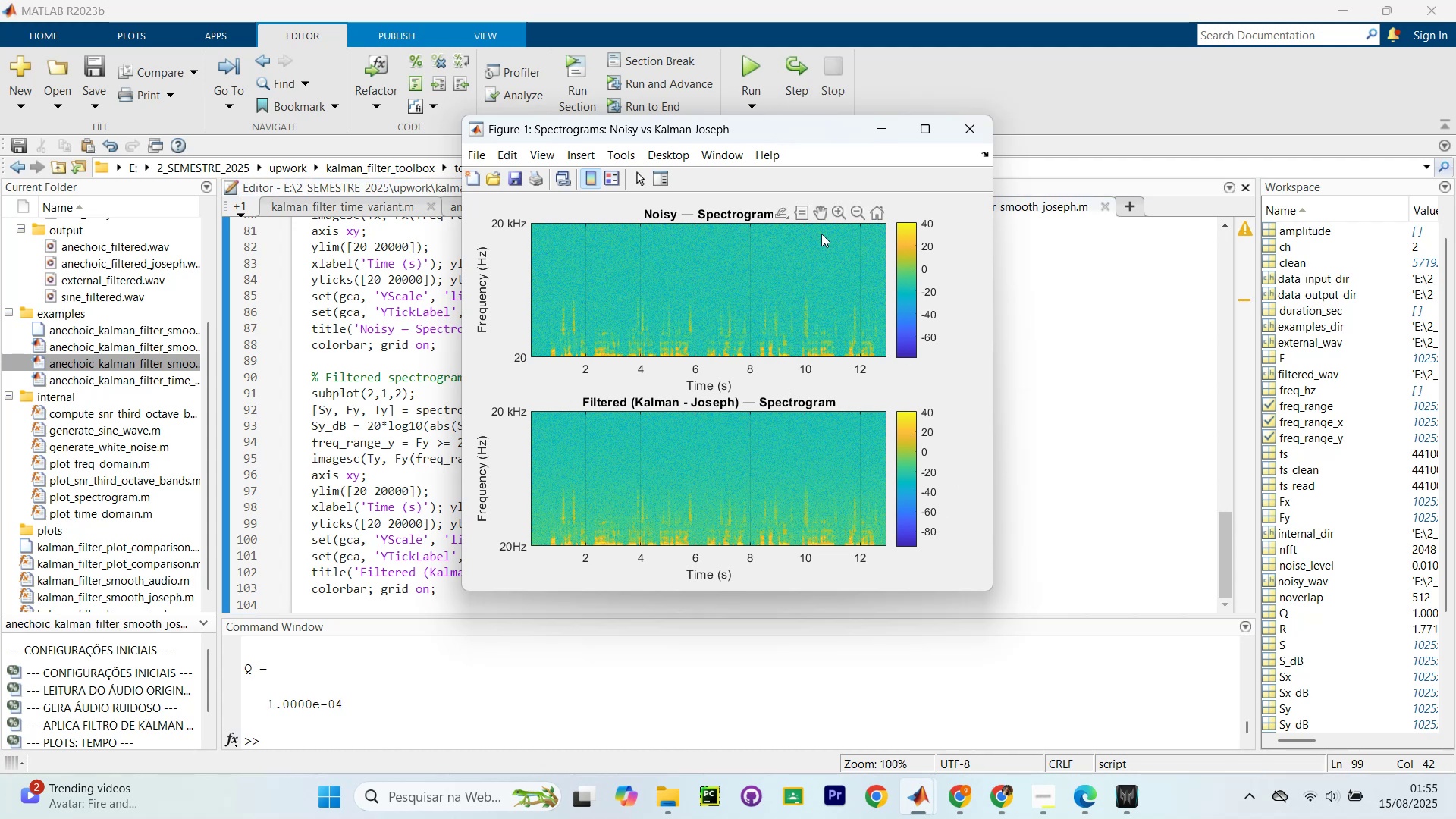 
wait(11.83)
 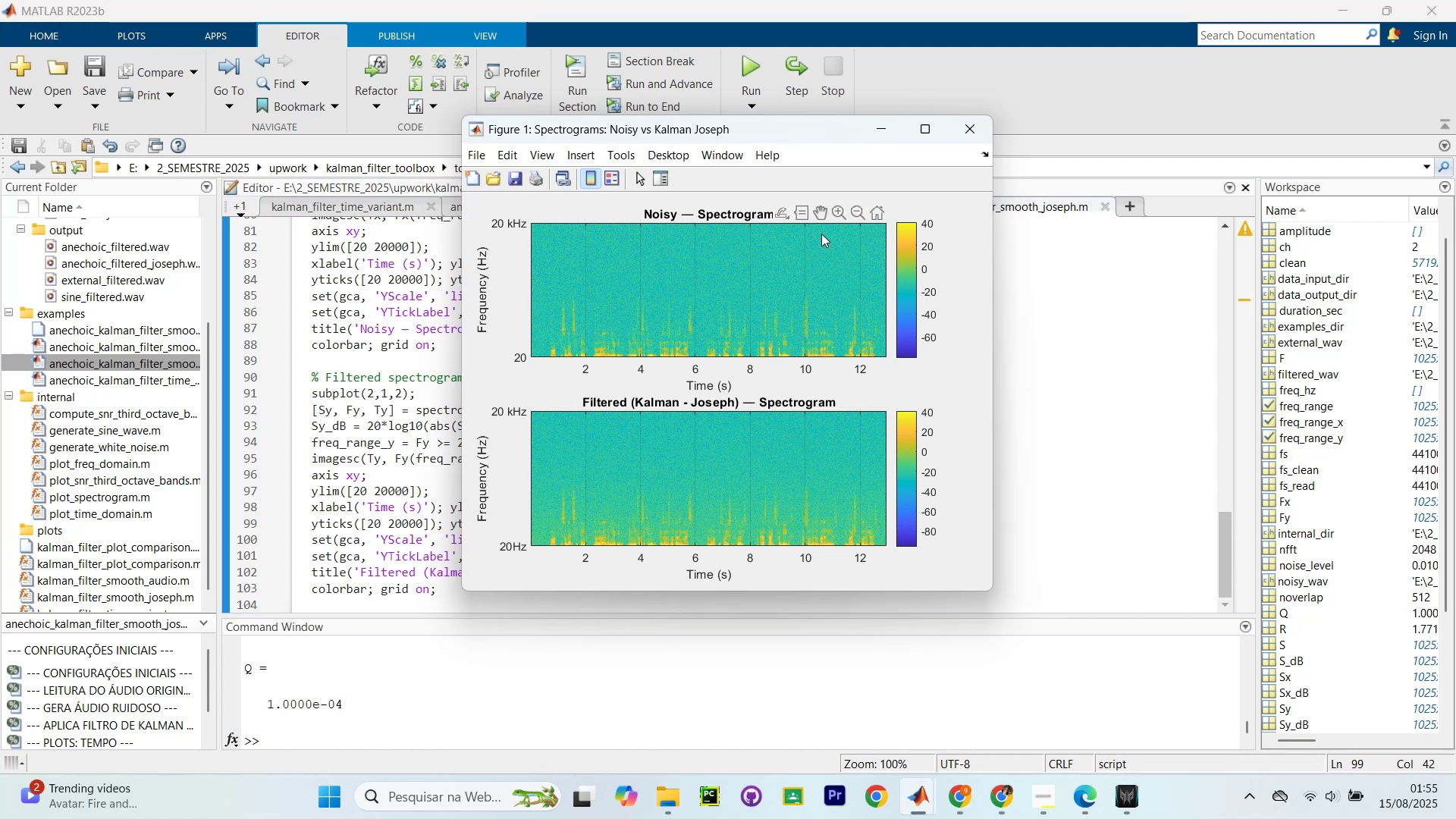 
left_click([971, 126])
 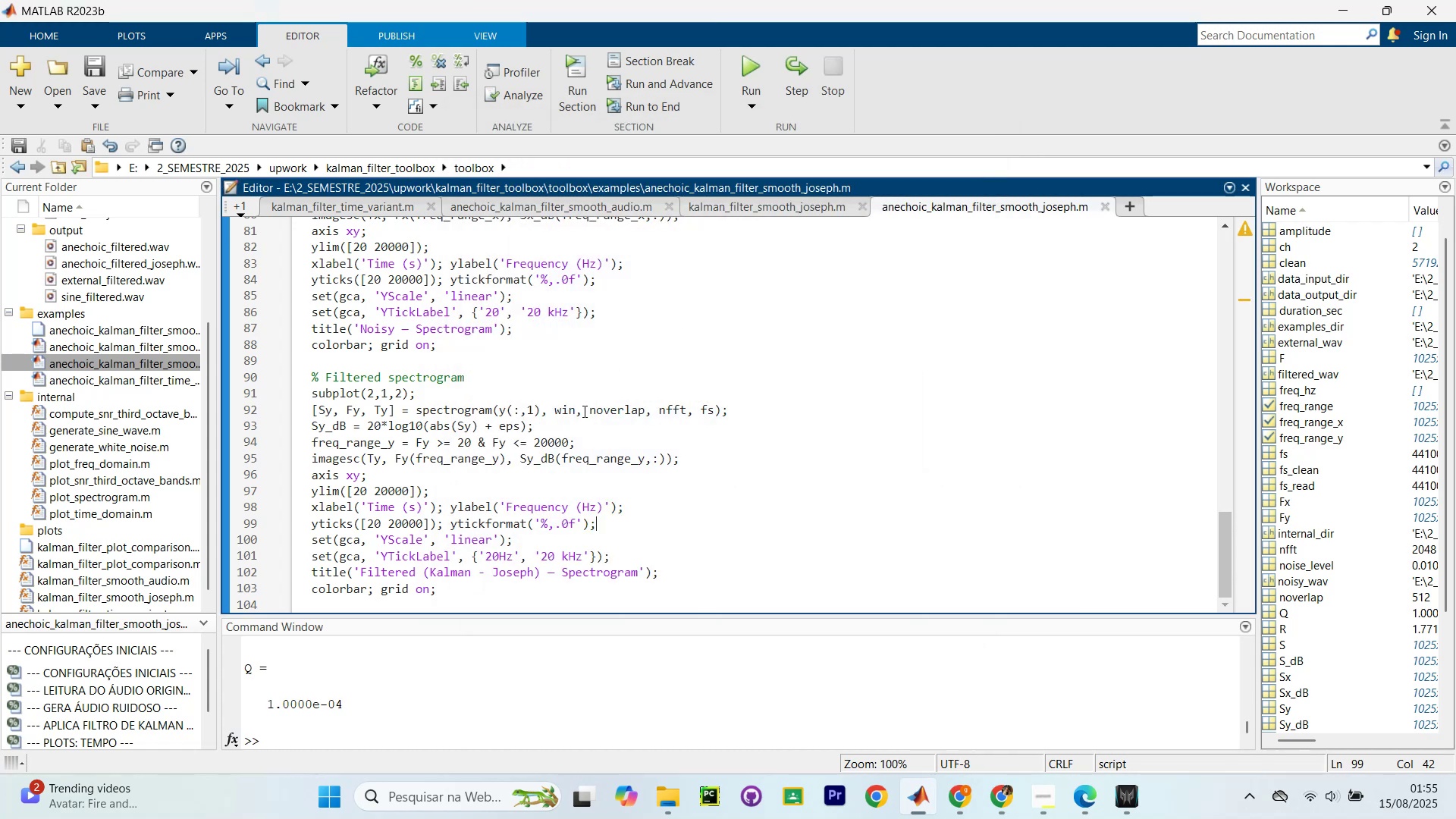 
scroll: coordinate [607, 453], scroll_direction: up, amount: 4.0
 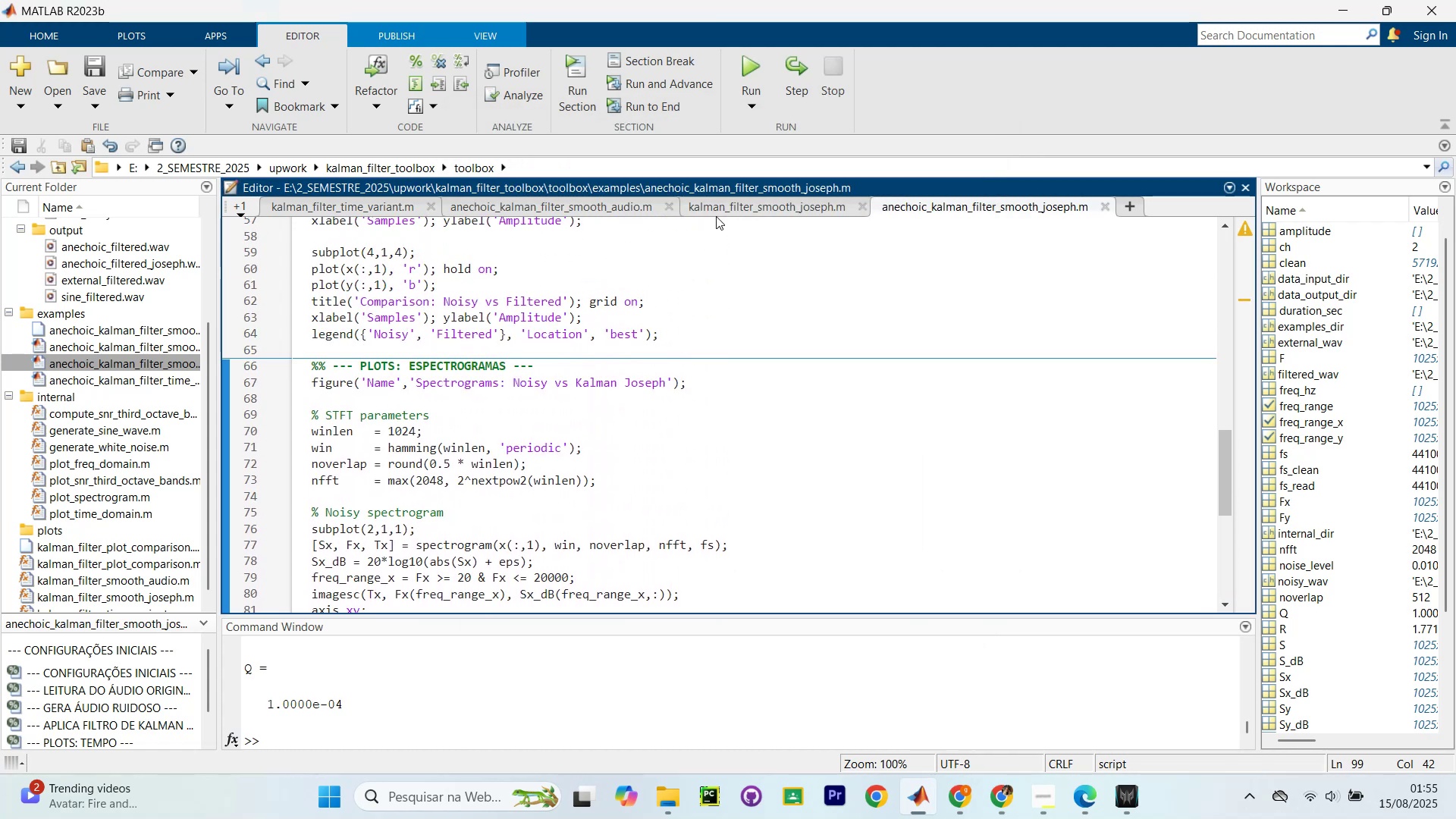 
left_click([748, 201])
 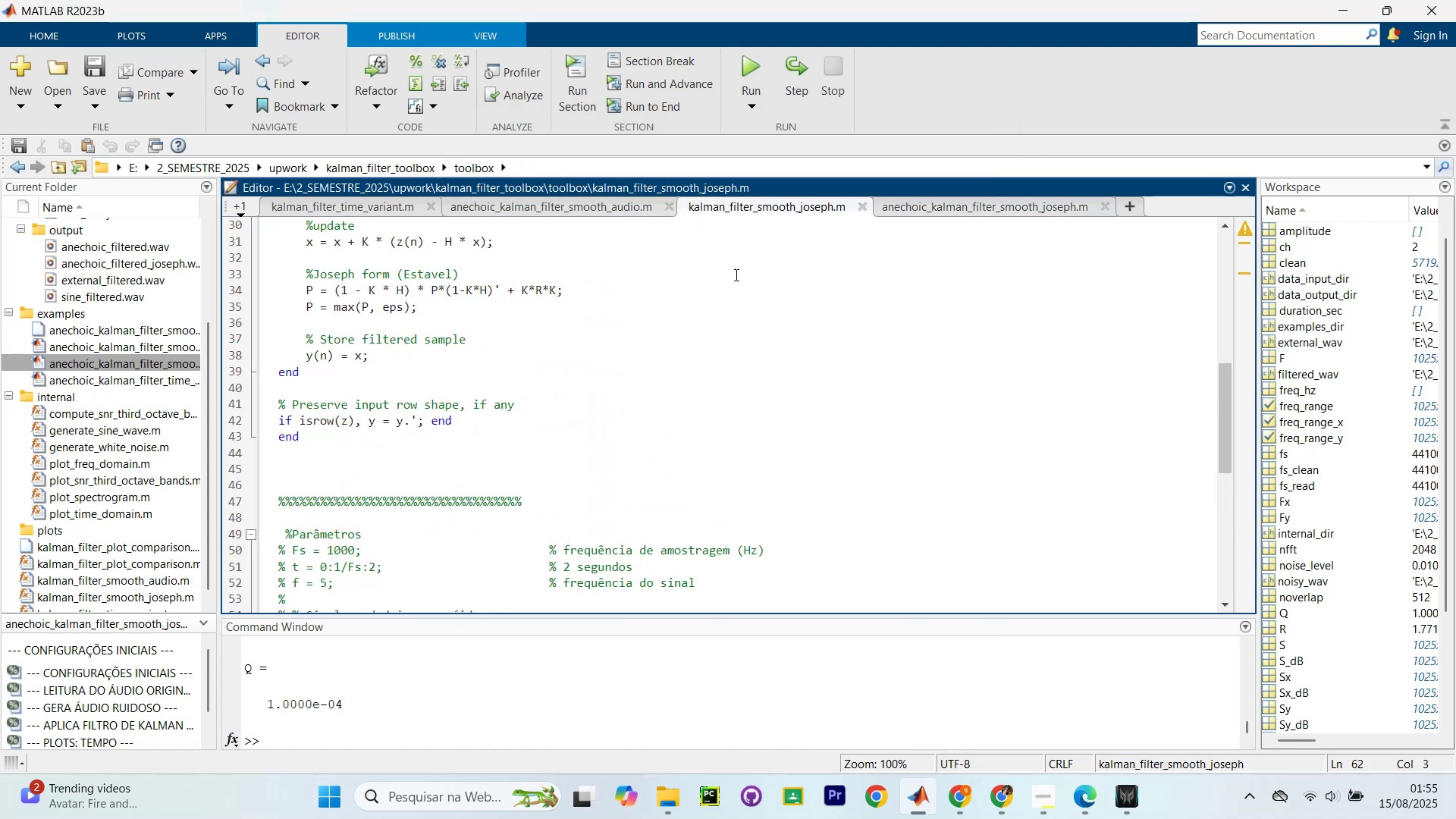 
scroll: coordinate [720, 290], scroll_direction: up, amount: 10.0
 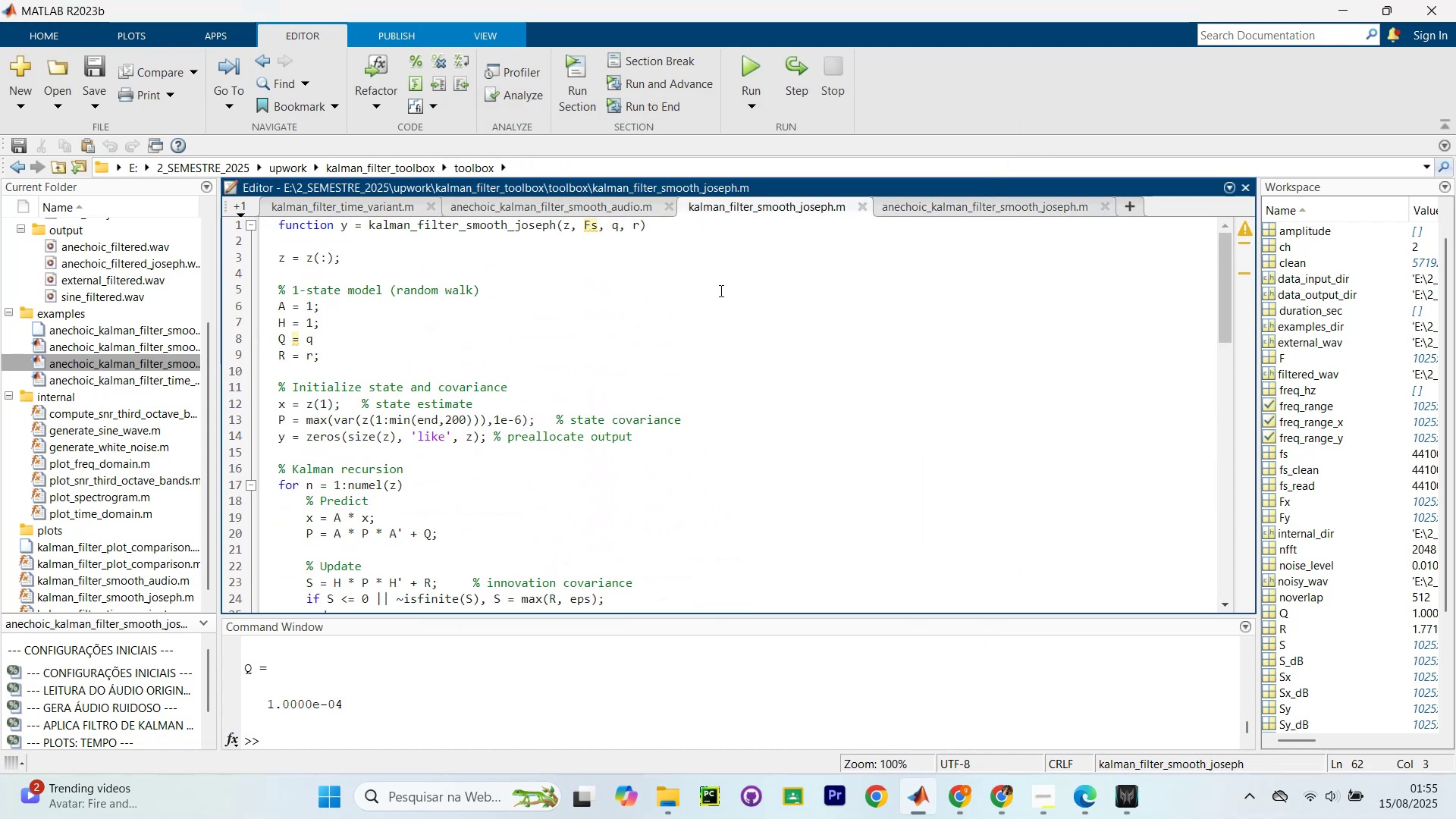 
left_click([720, 290])
 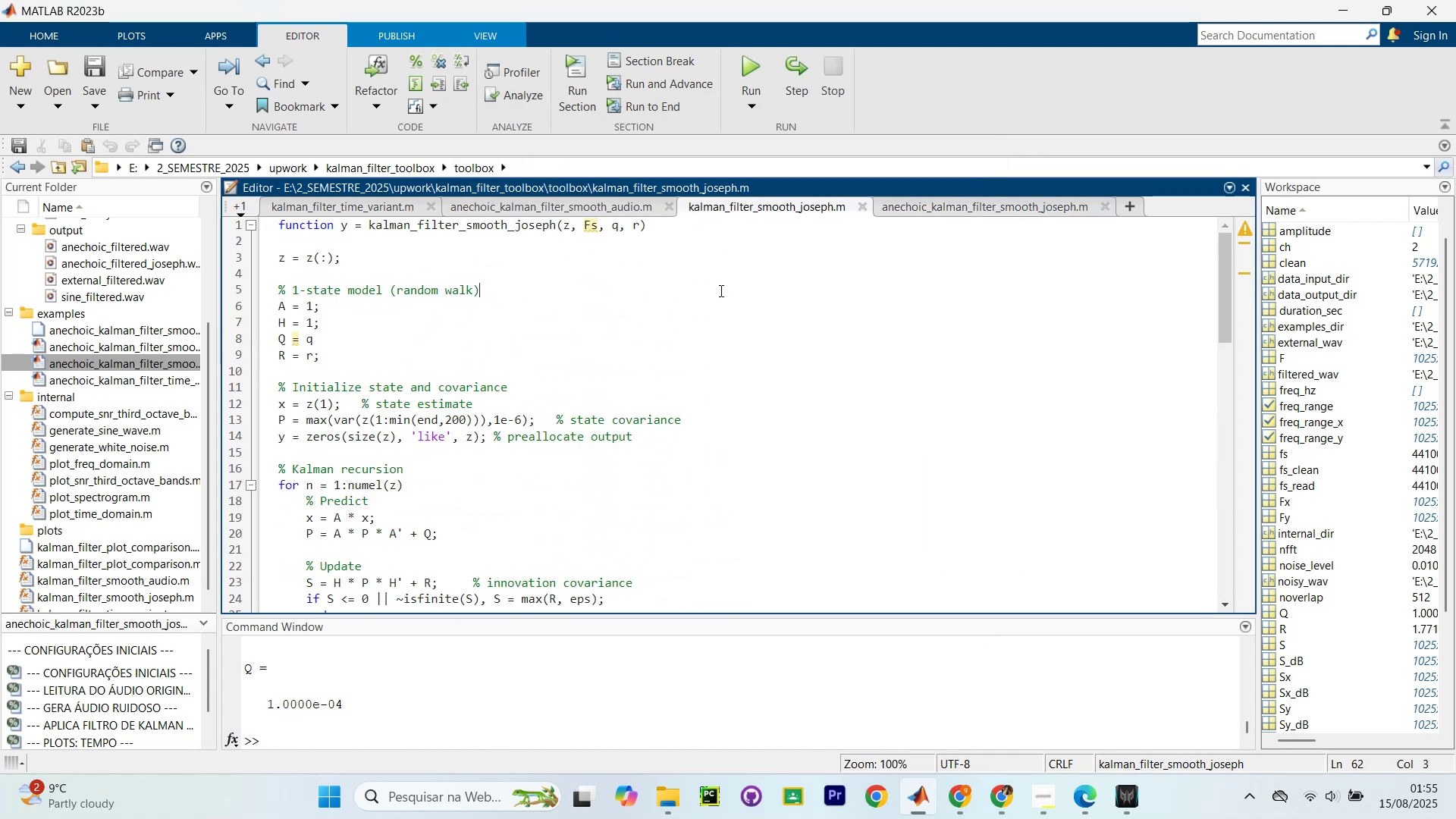 
scroll: coordinate [659, 362], scroll_direction: down, amount: 11.0
 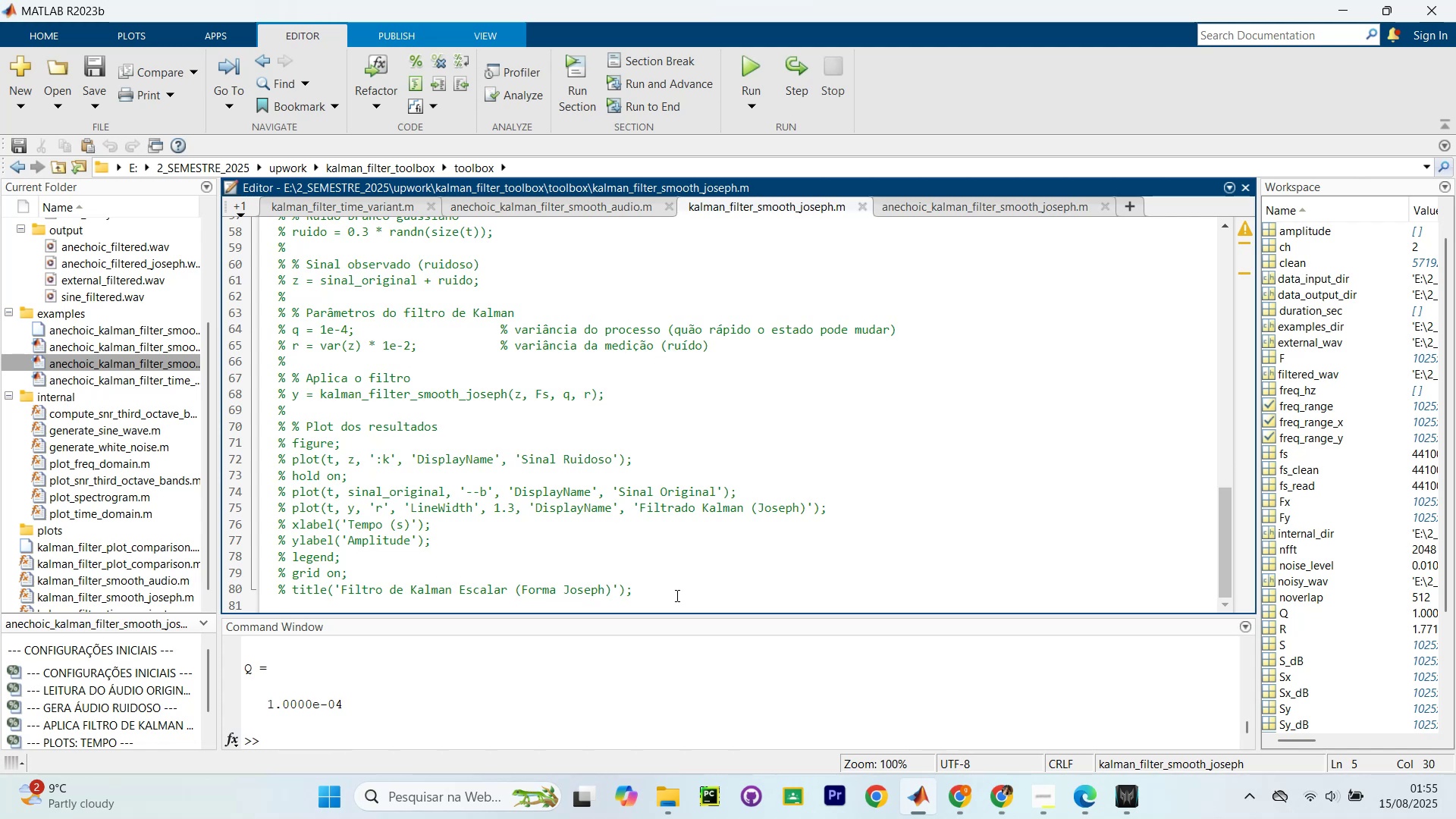 
left_click_drag(start_coordinate=[687, 595], to_coordinate=[314, 376])
 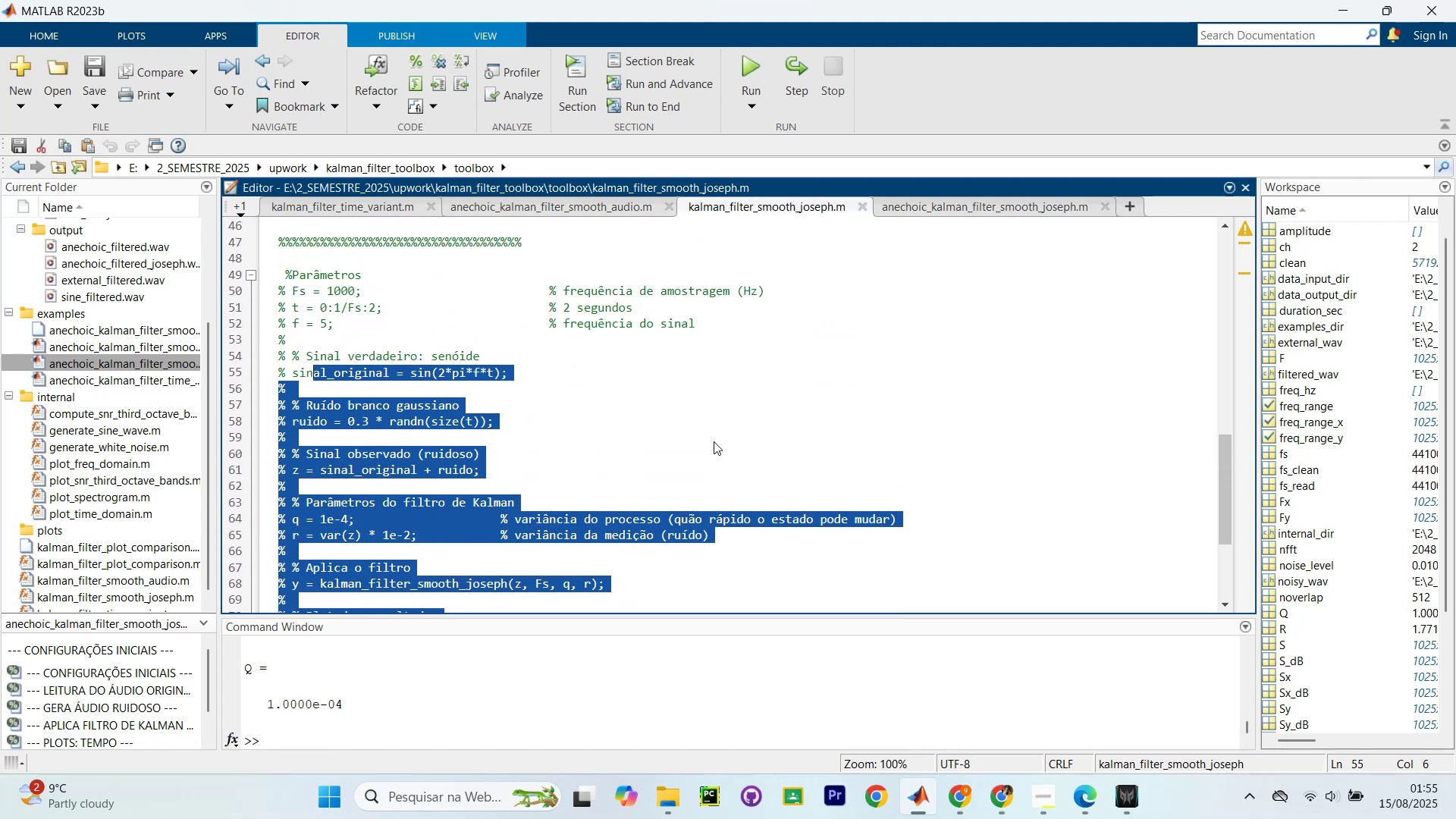 
scroll: coordinate [311, 377], scroll_direction: up, amount: 2.0
 